 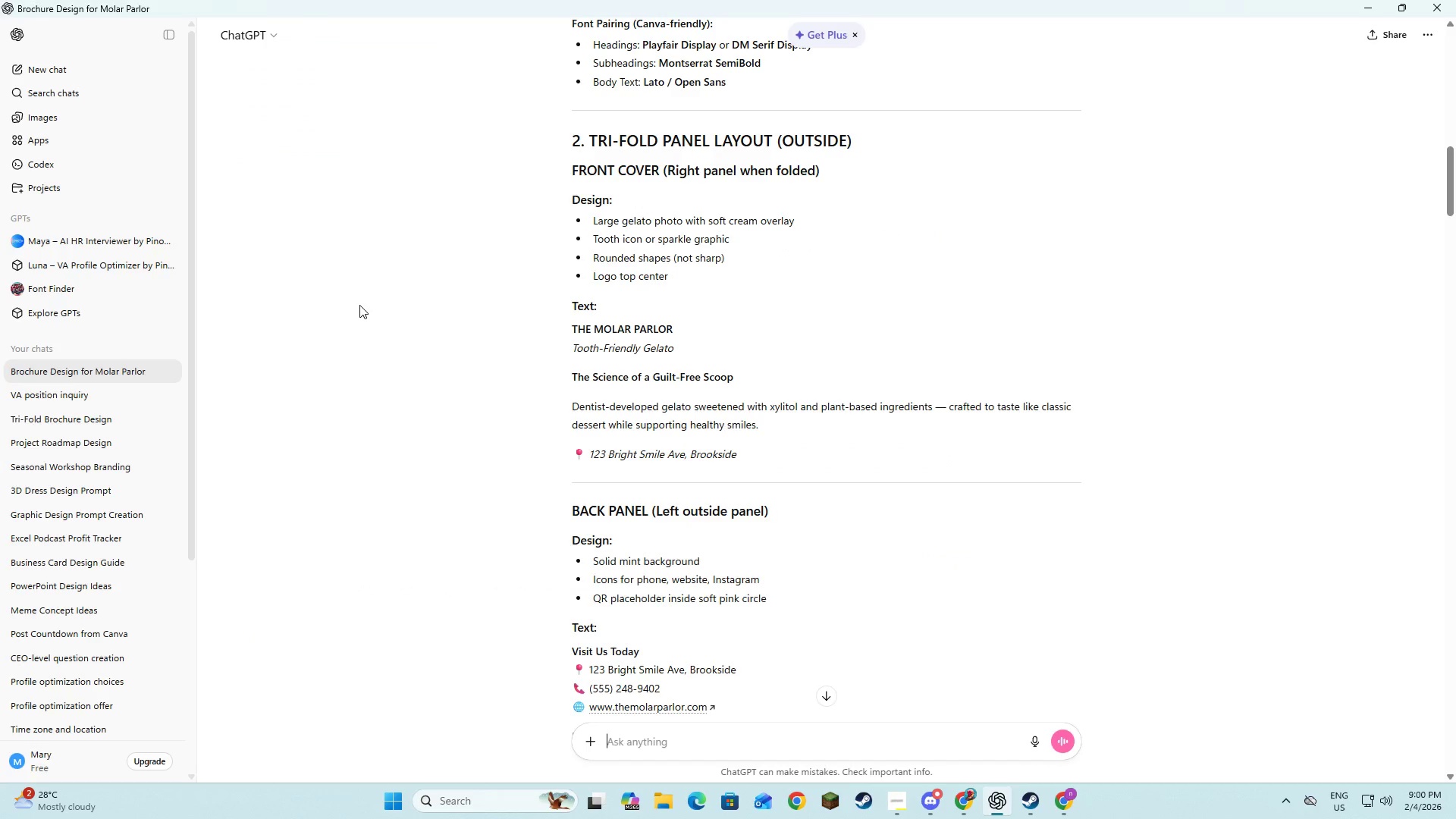 
key(Alt+Tab)
 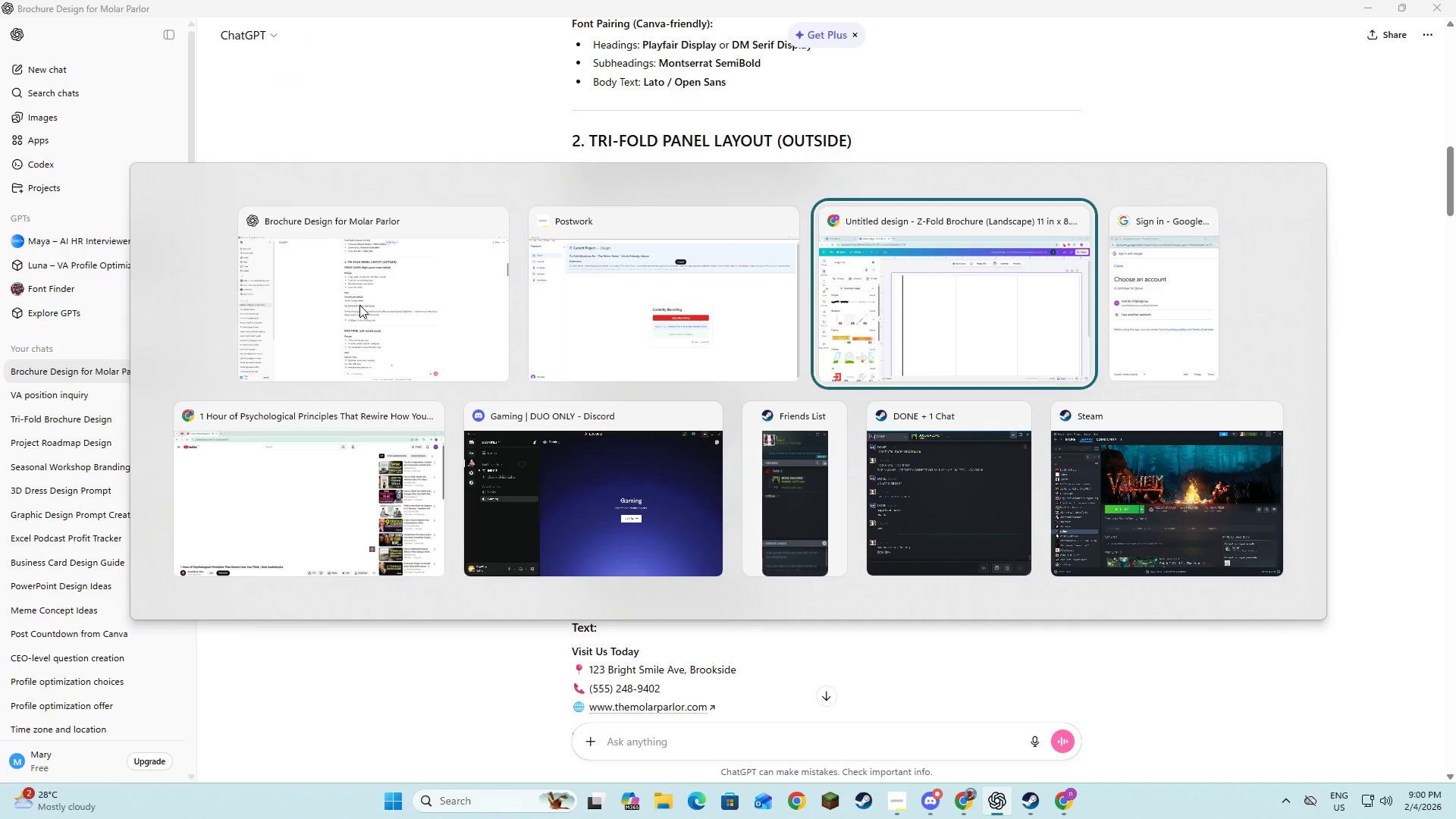 
key(Alt+Tab)
 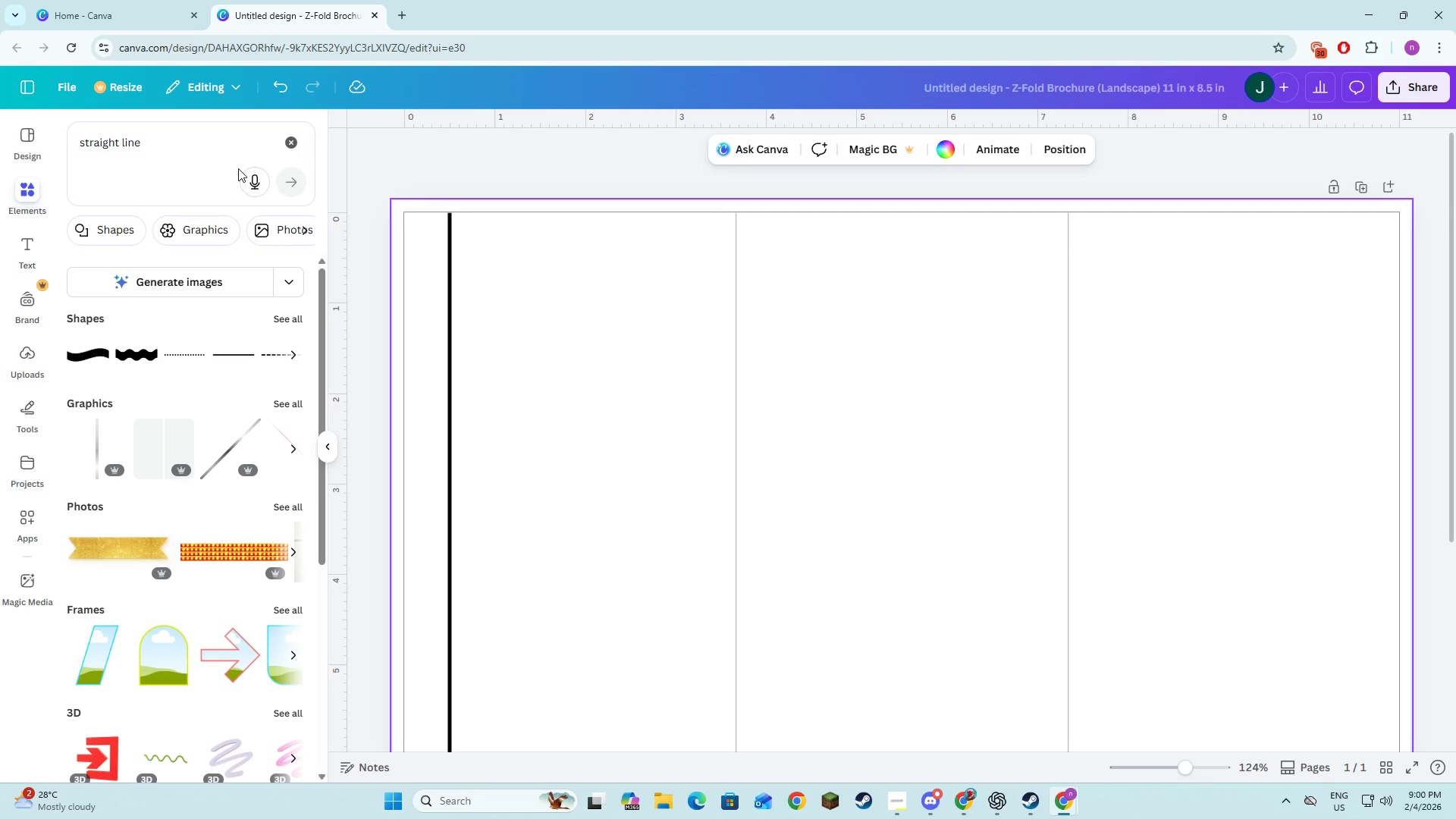 
left_click([135, 231])
 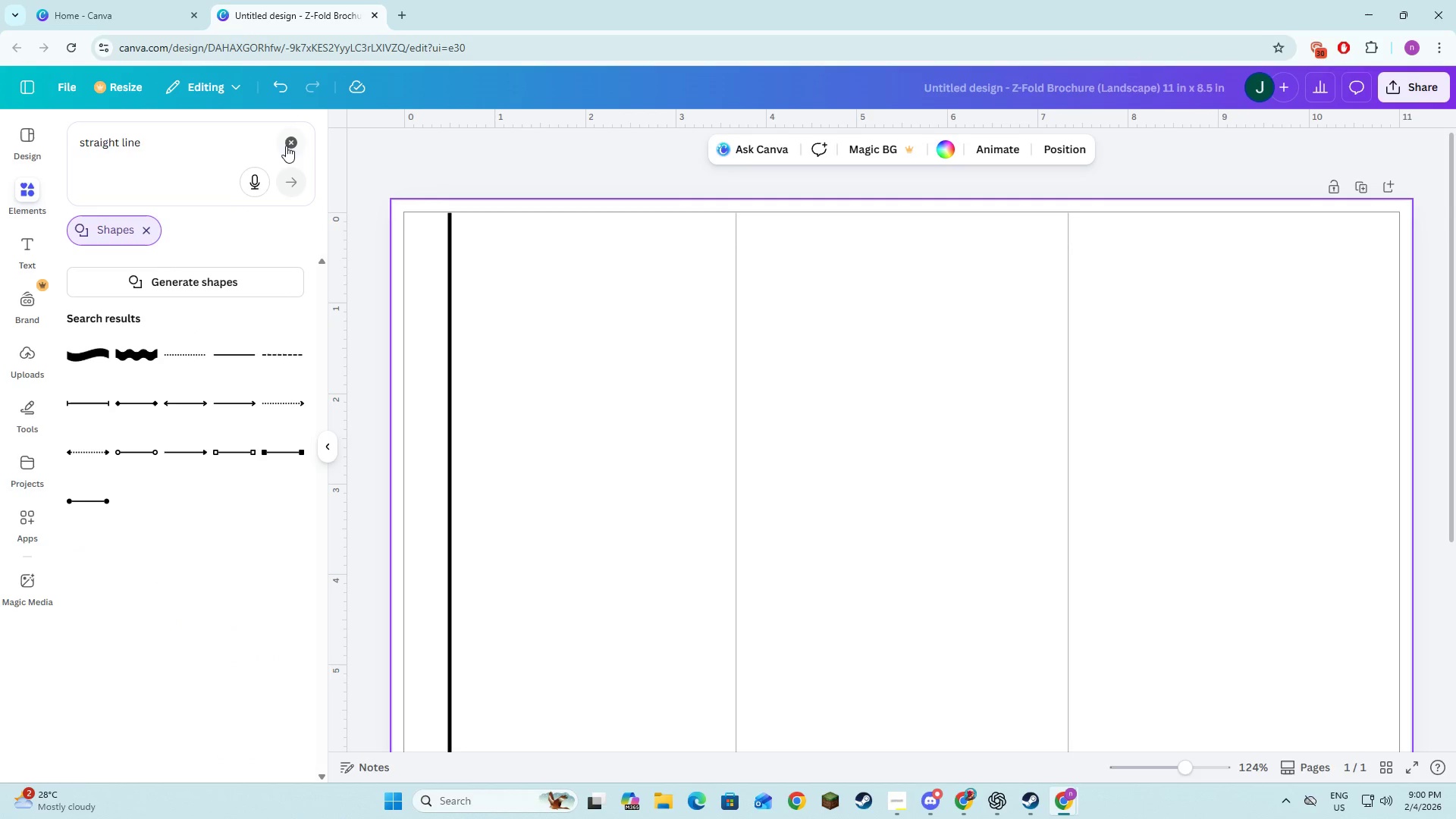 
left_click([284, 143])
 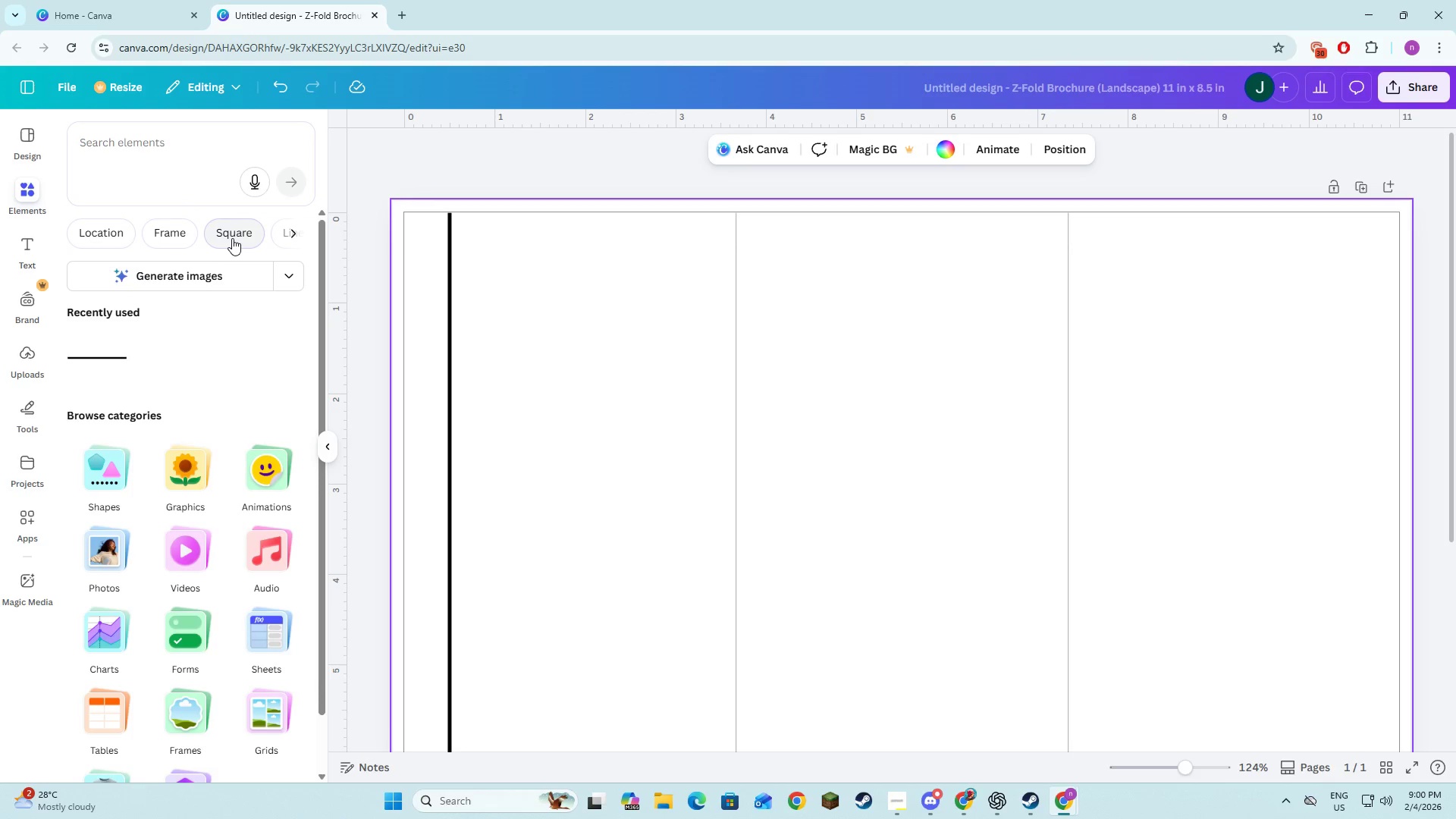 
left_click([290, 237])
 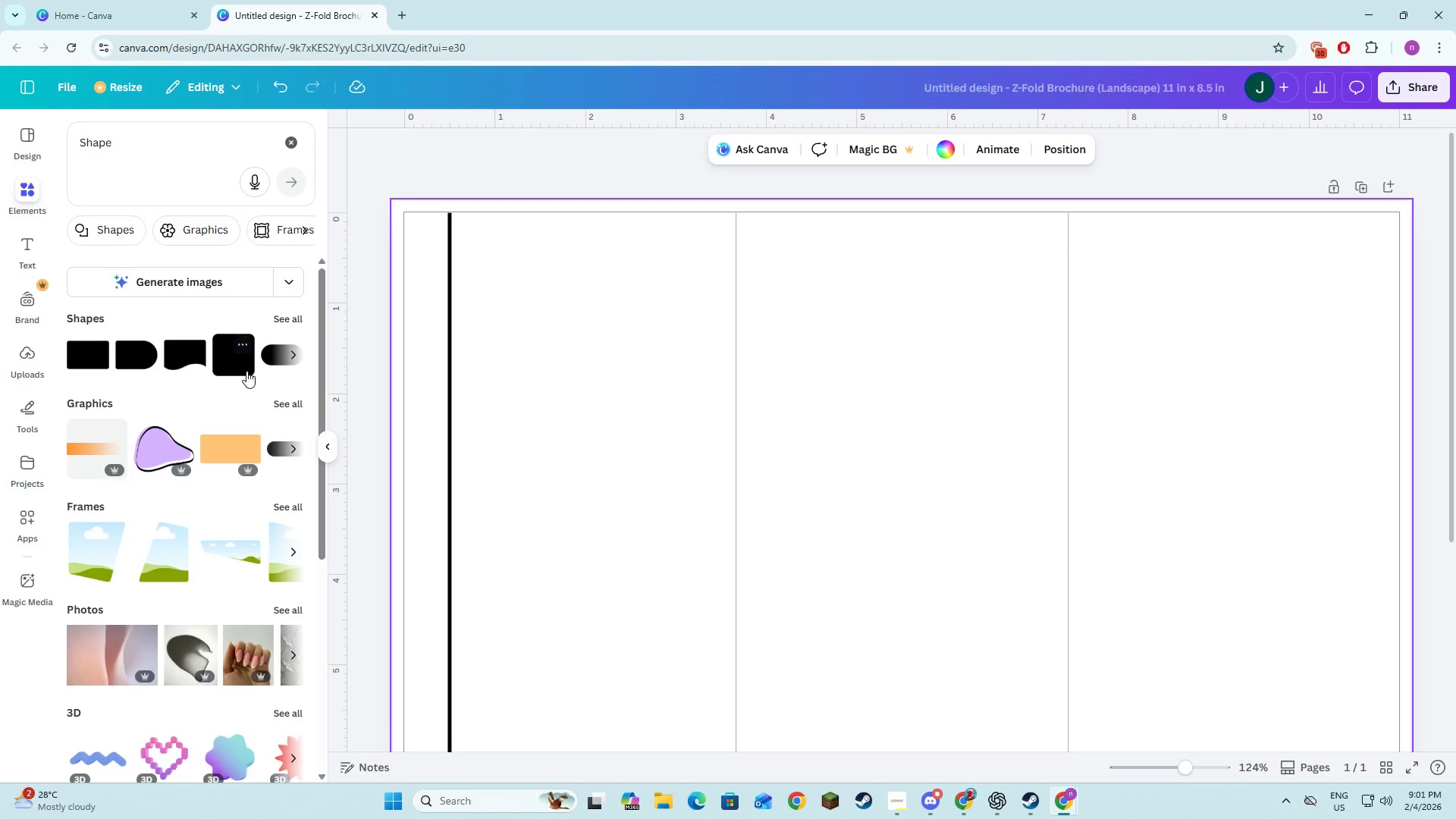 
wait(5.89)
 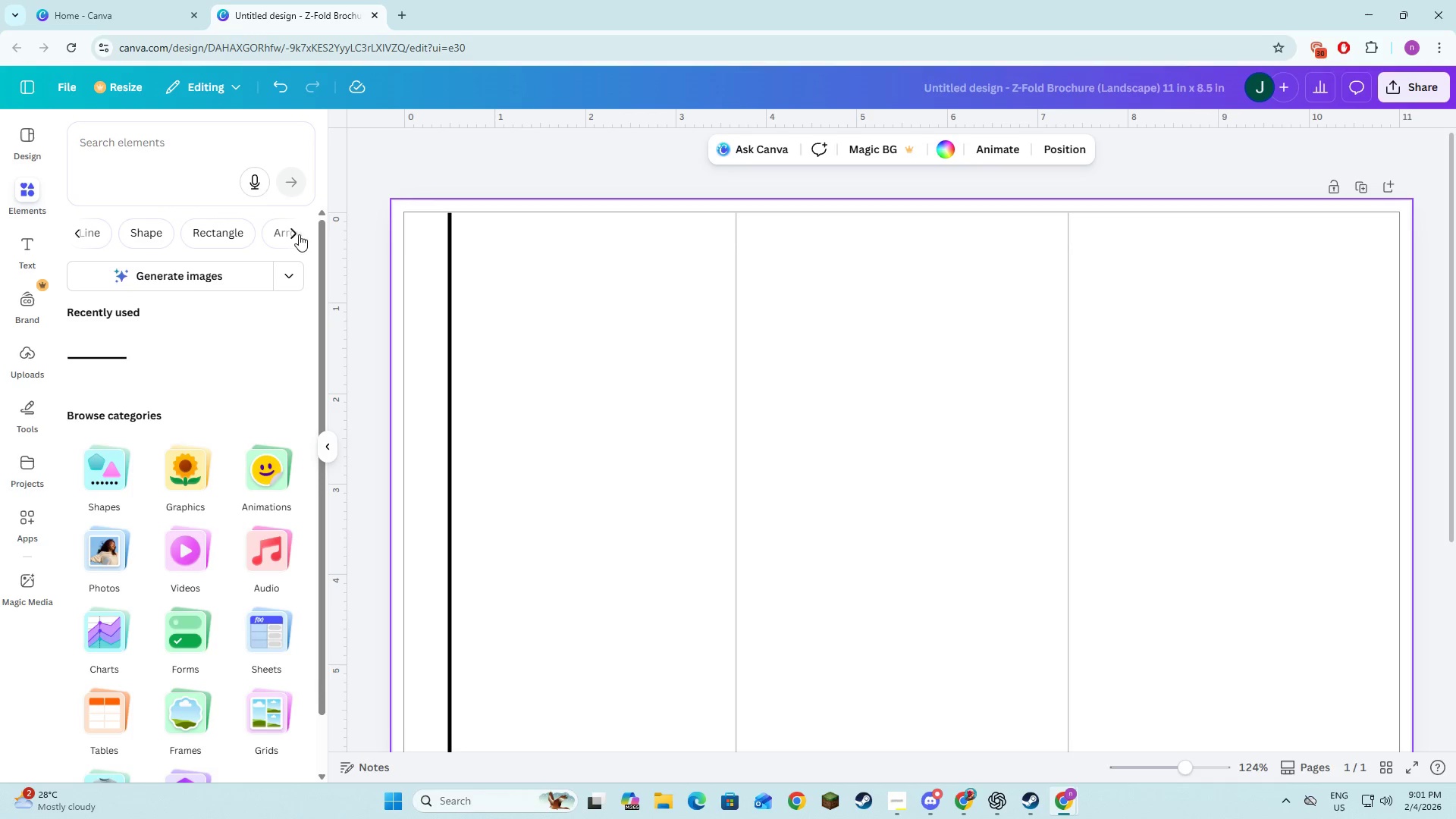 
left_click([284, 320])
 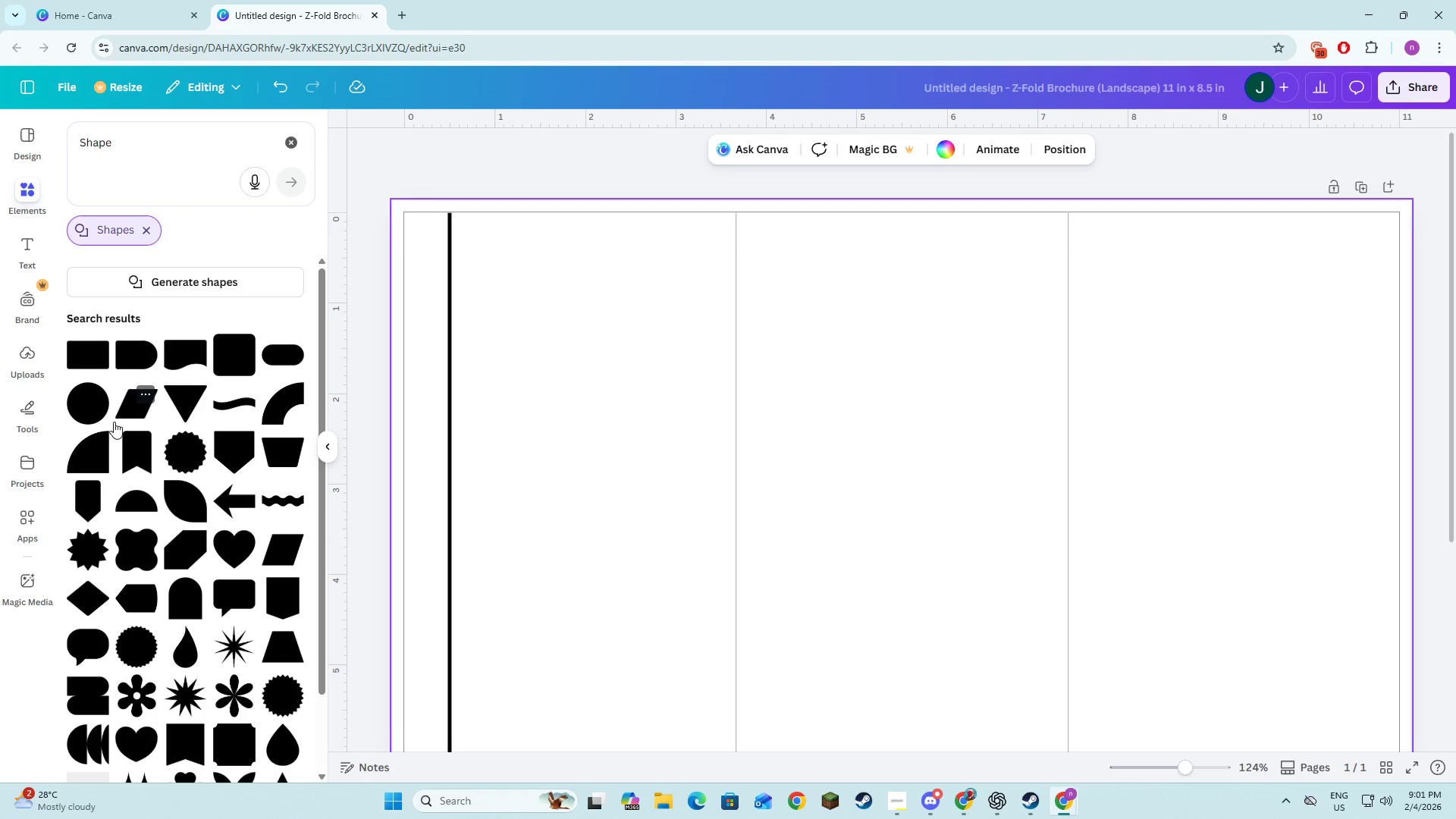 
left_click([96, 411])
 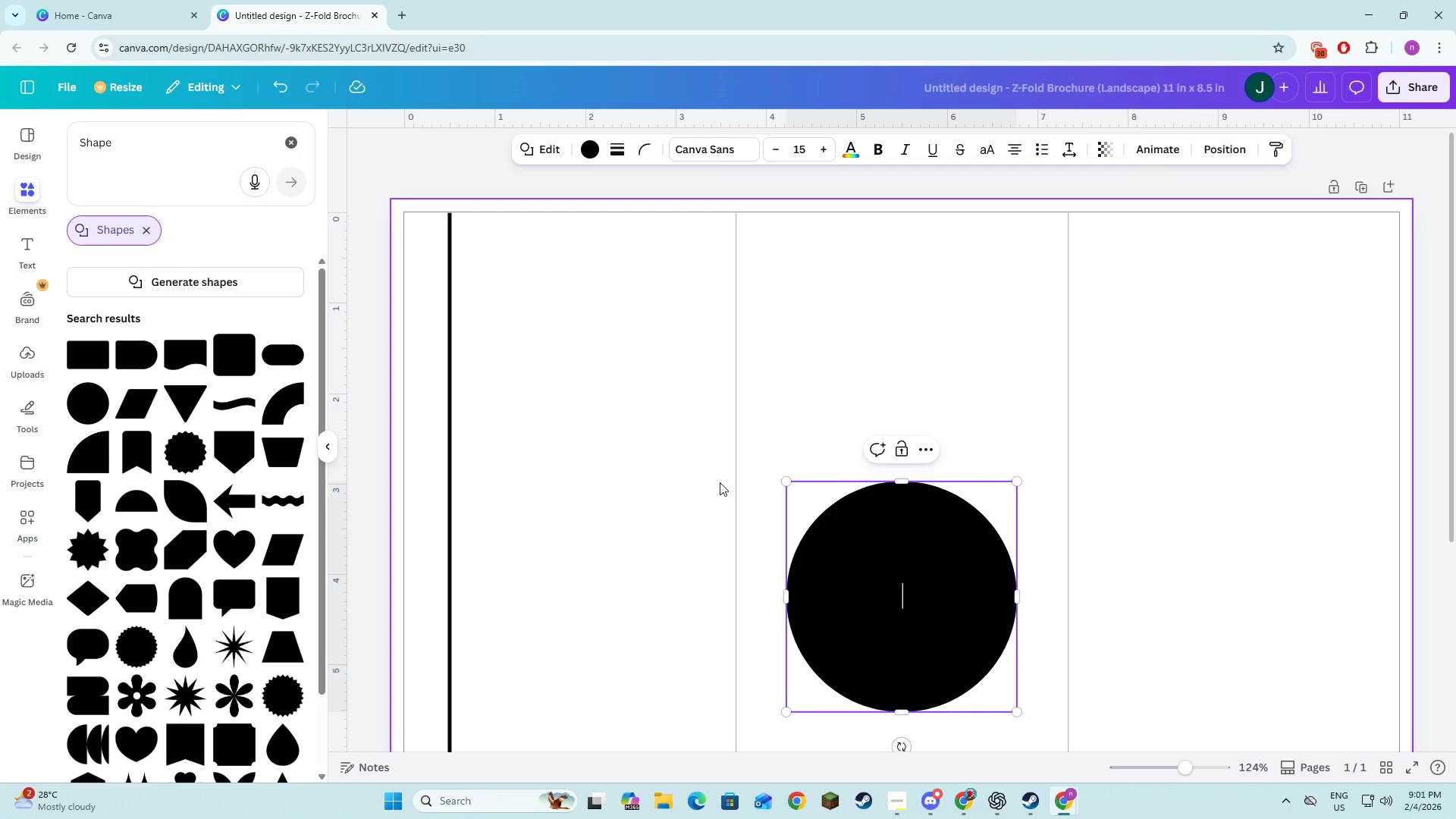 
left_click([720, 482])
 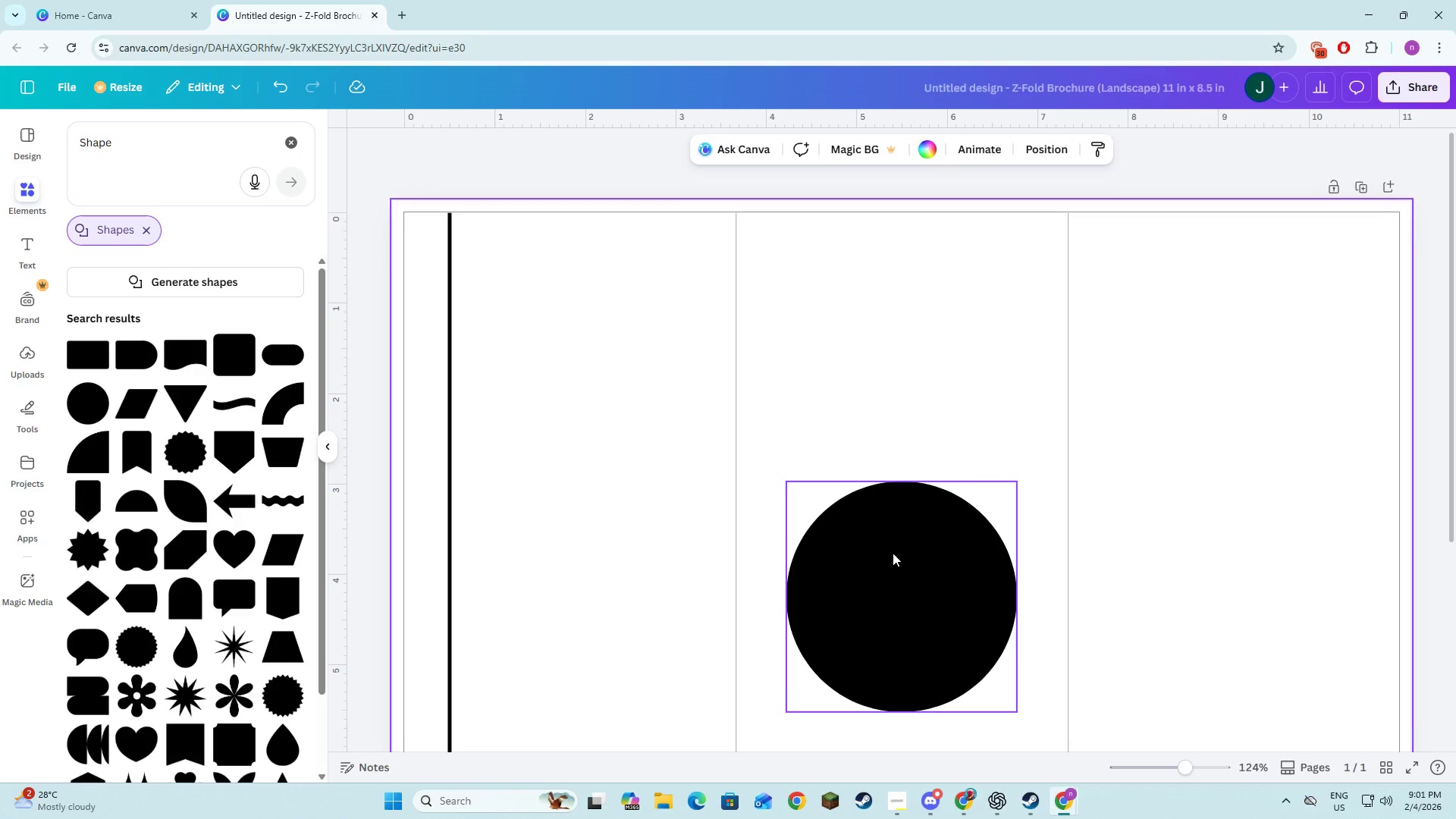 
left_click_drag(start_coordinate=[893, 553], to_coordinate=[591, 435])
 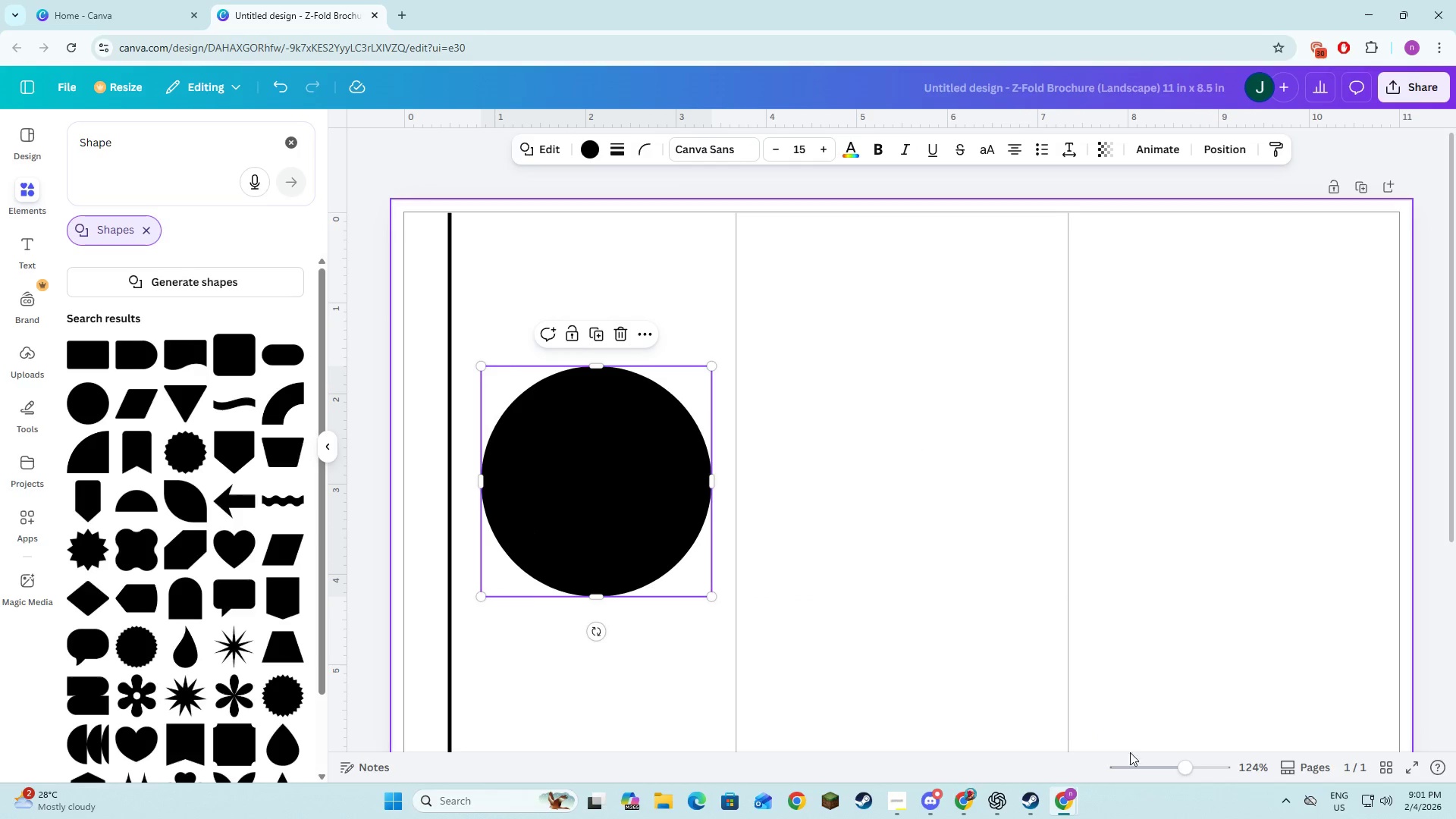 
left_click([1161, 769])
 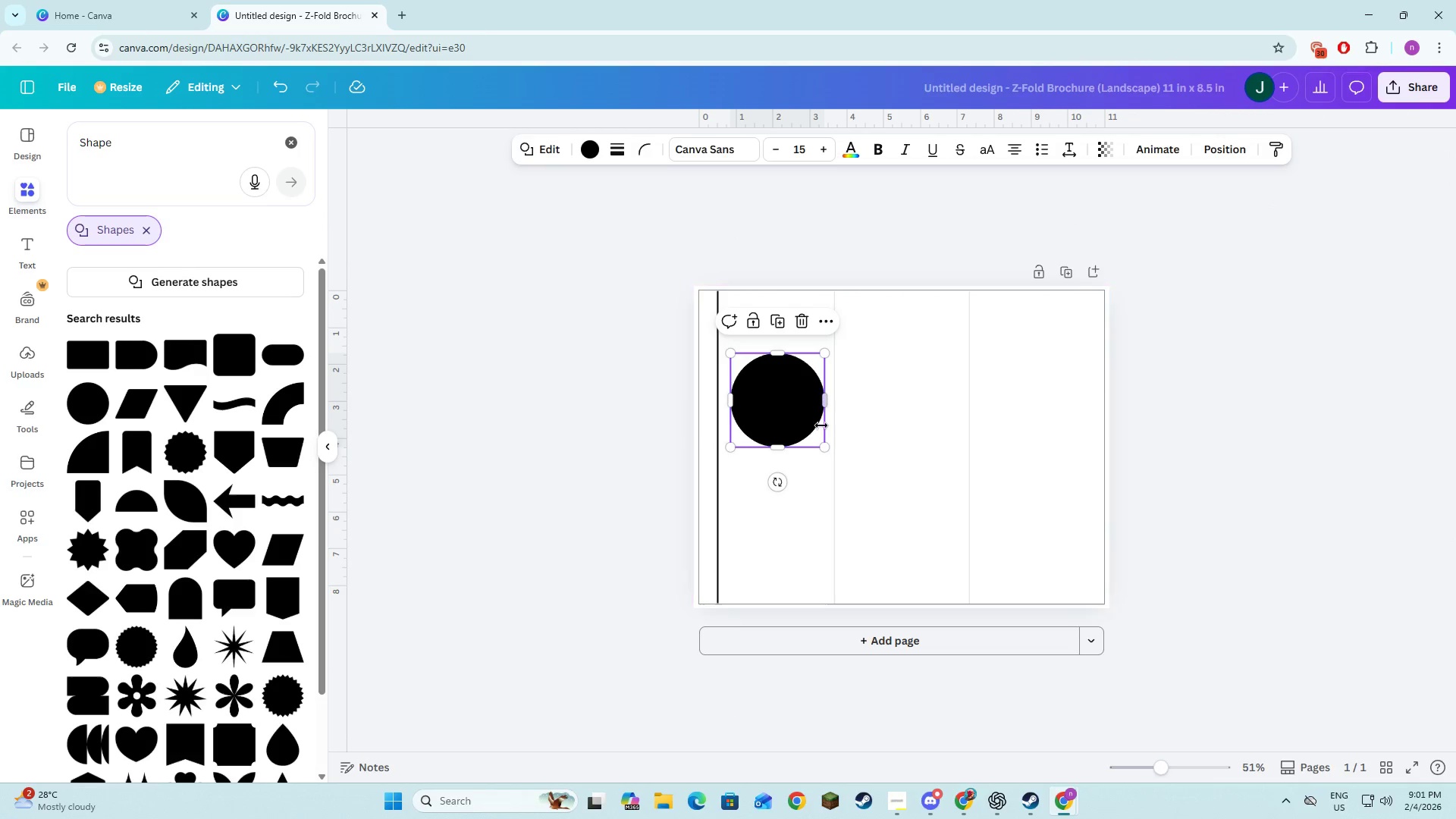 
left_click_drag(start_coordinate=[787, 413], to_coordinate=[787, 460])
 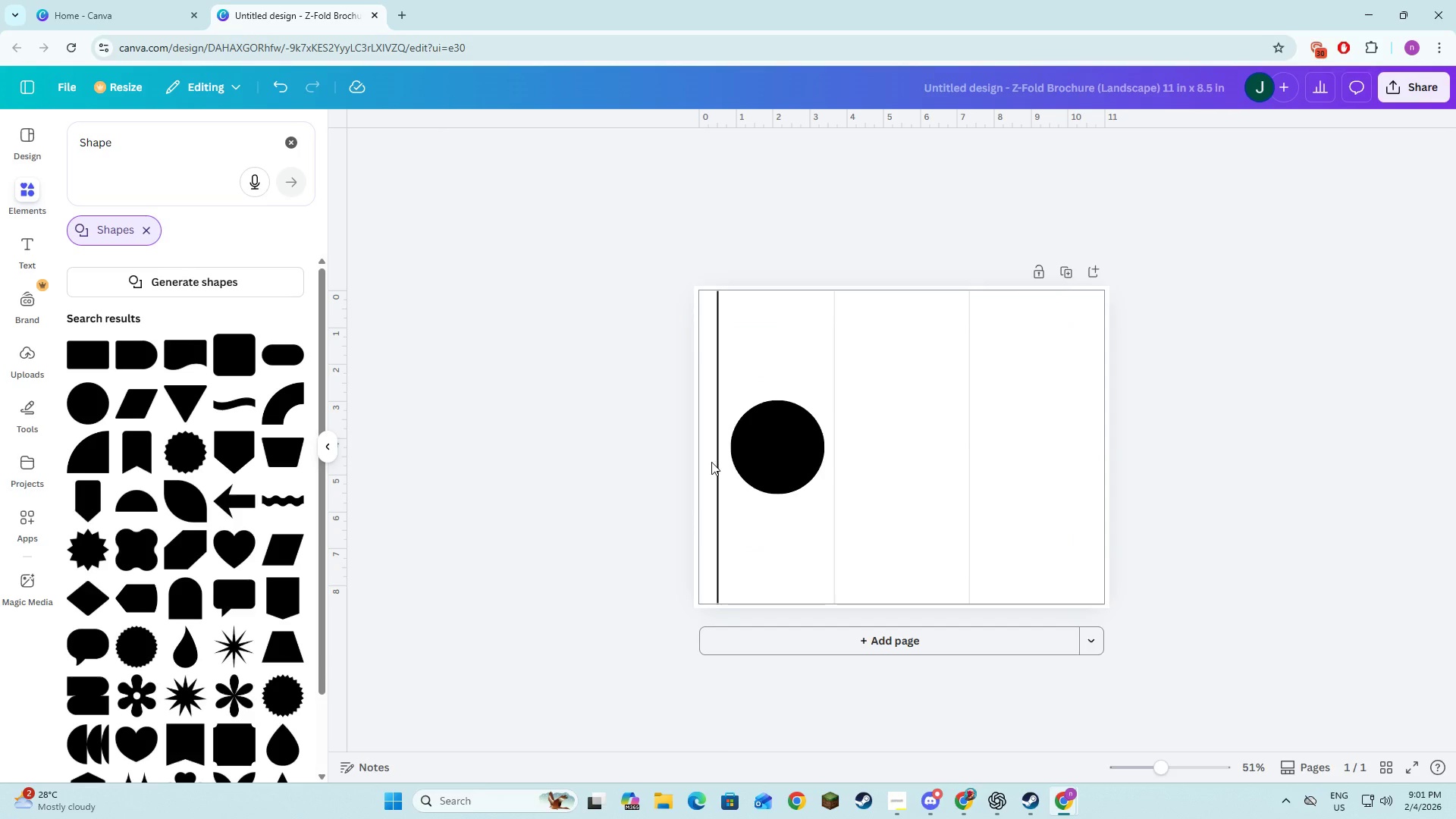 
double_click([781, 462])
 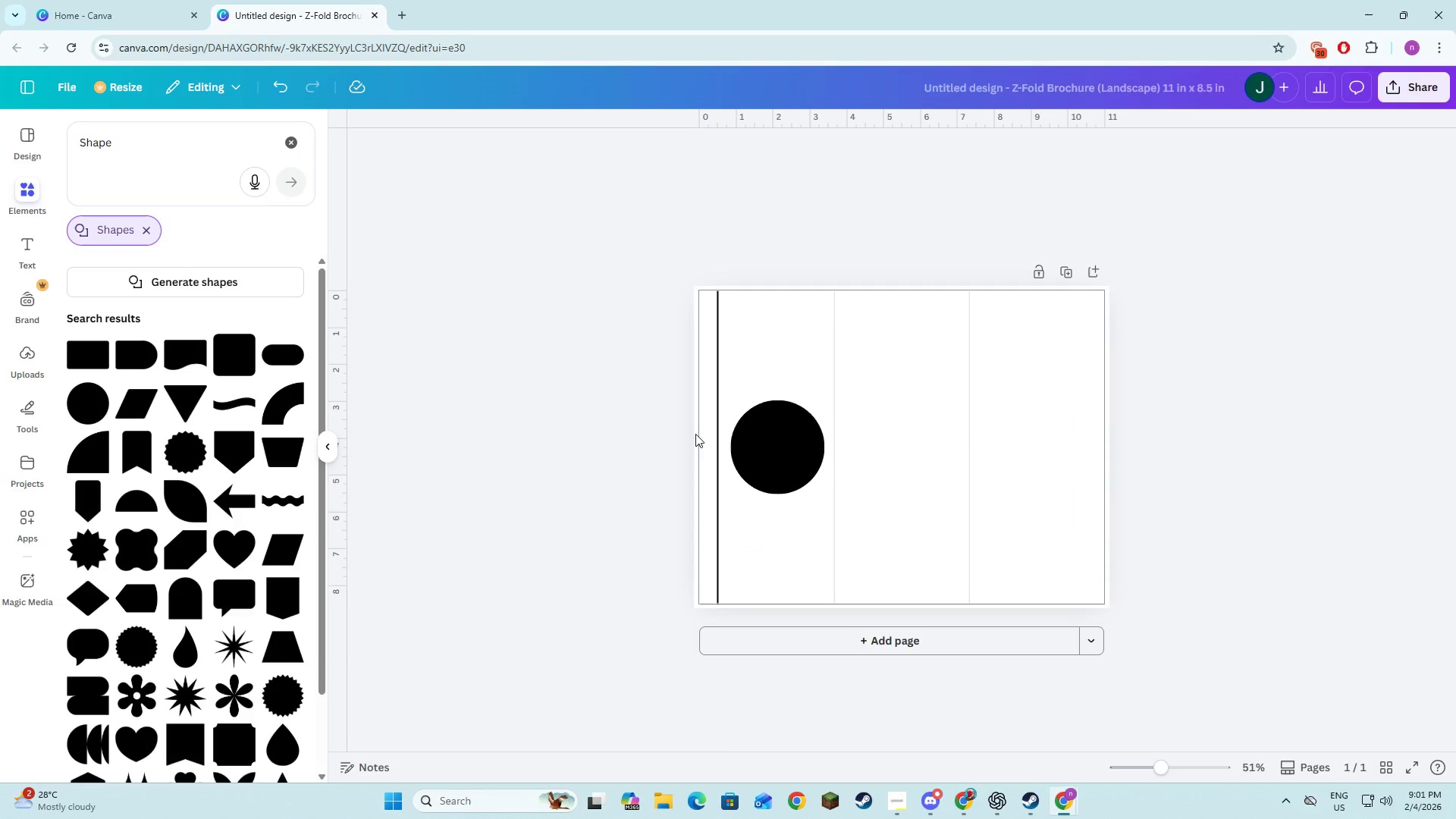 
left_click([767, 450])
 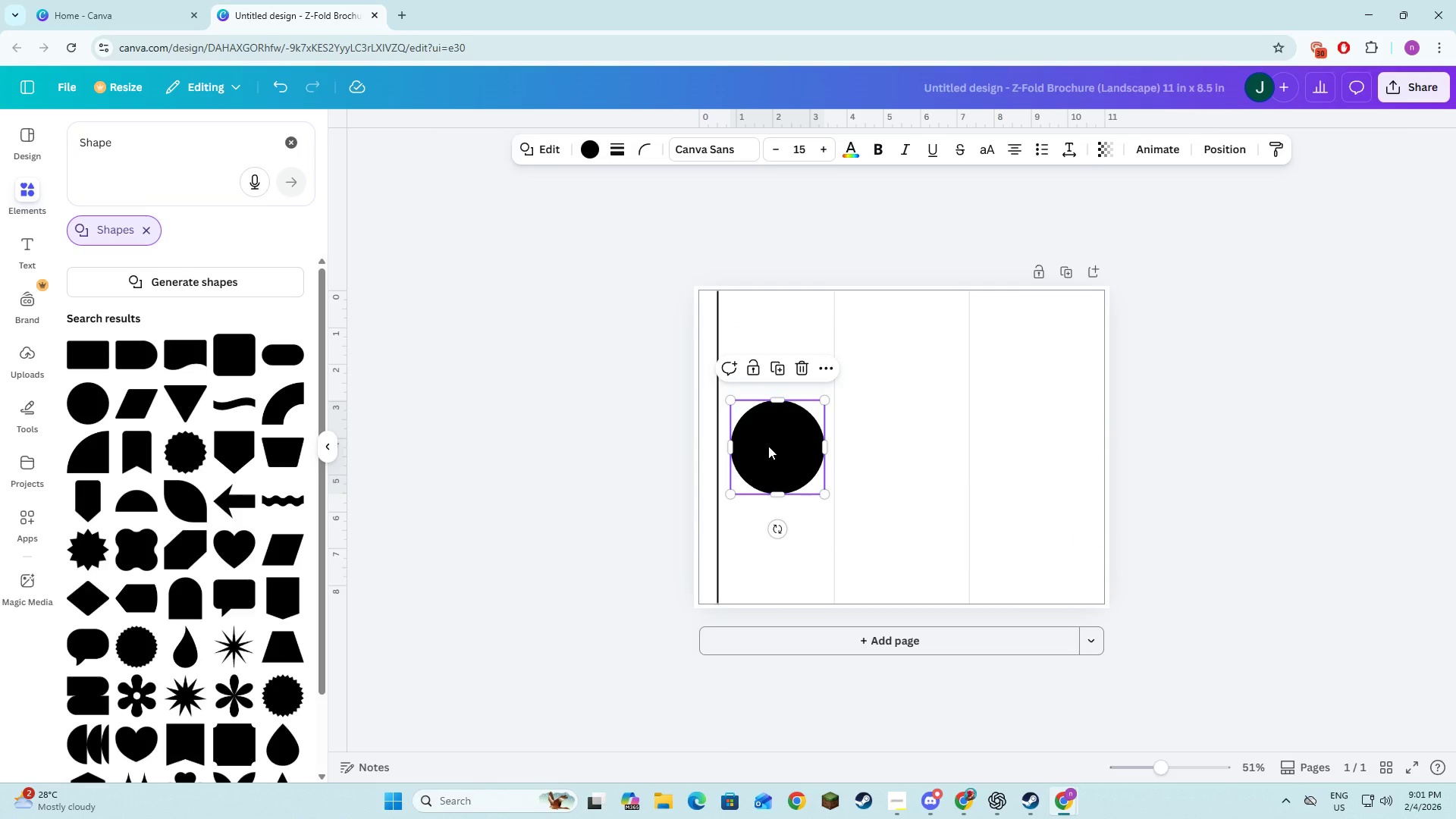 
key(Alt+AltLeft)
 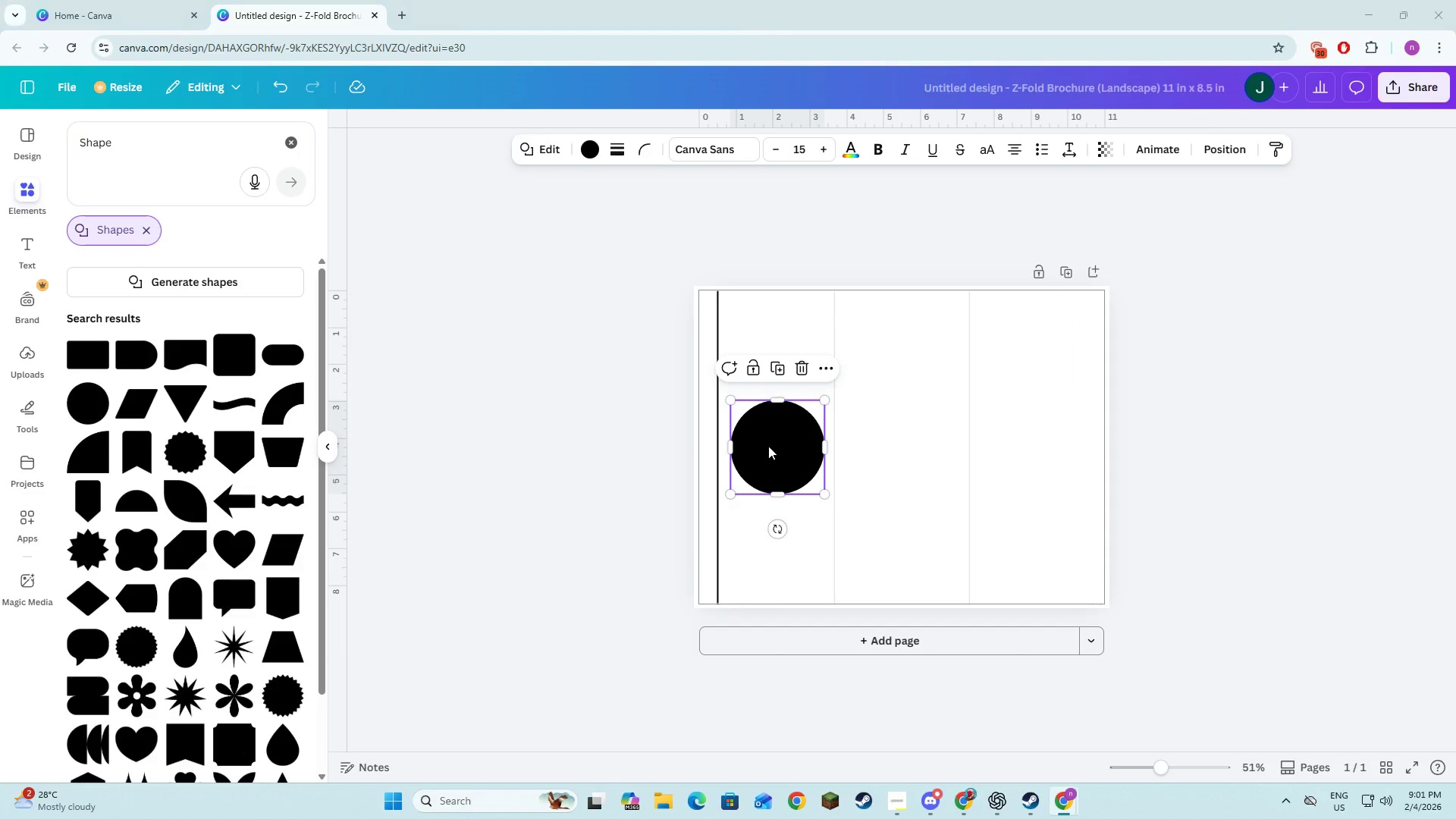 
key(Alt+Tab)
 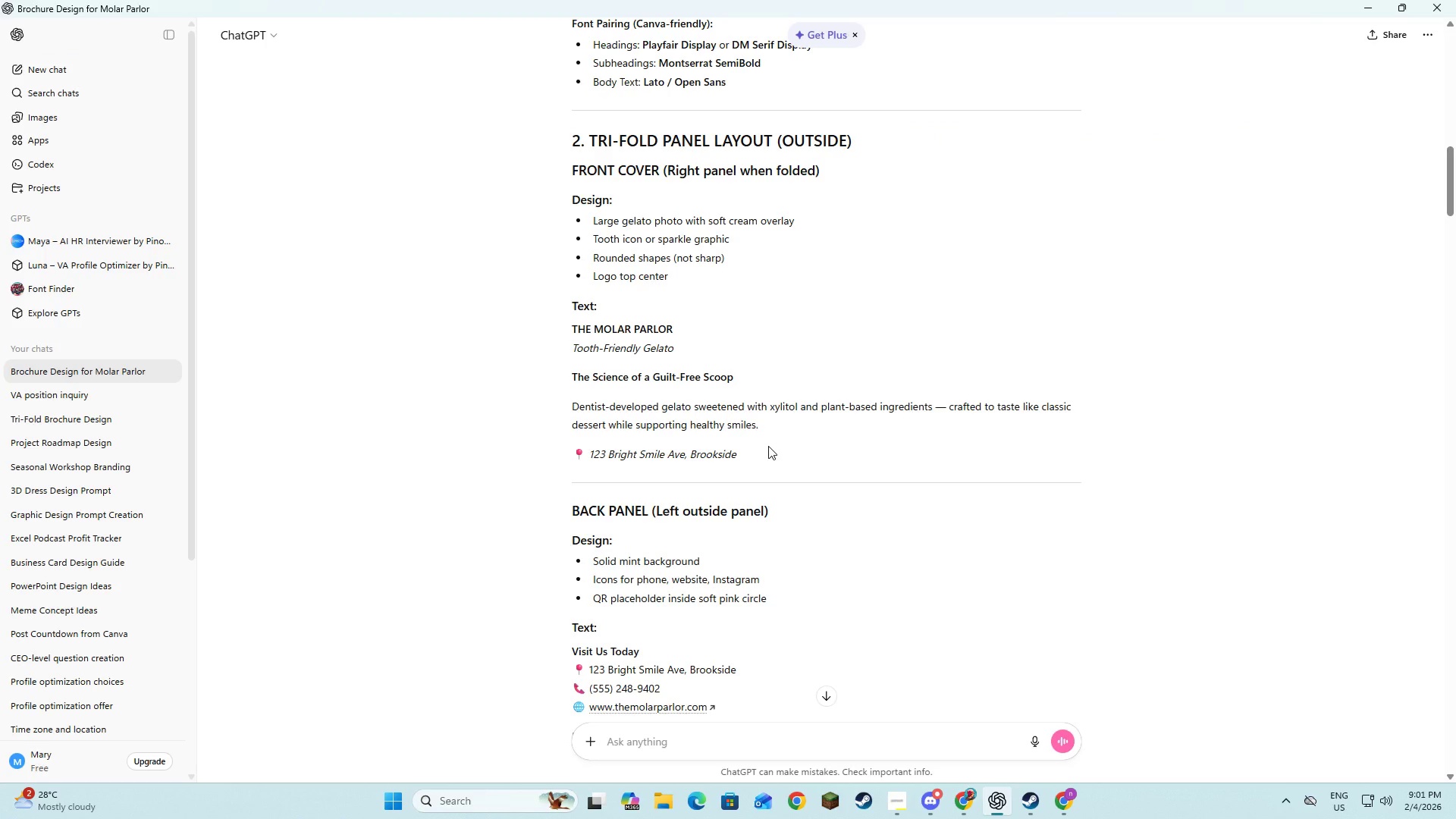 
scroll: coordinate [768, 446], scroll_direction: up, amount: 2.0
 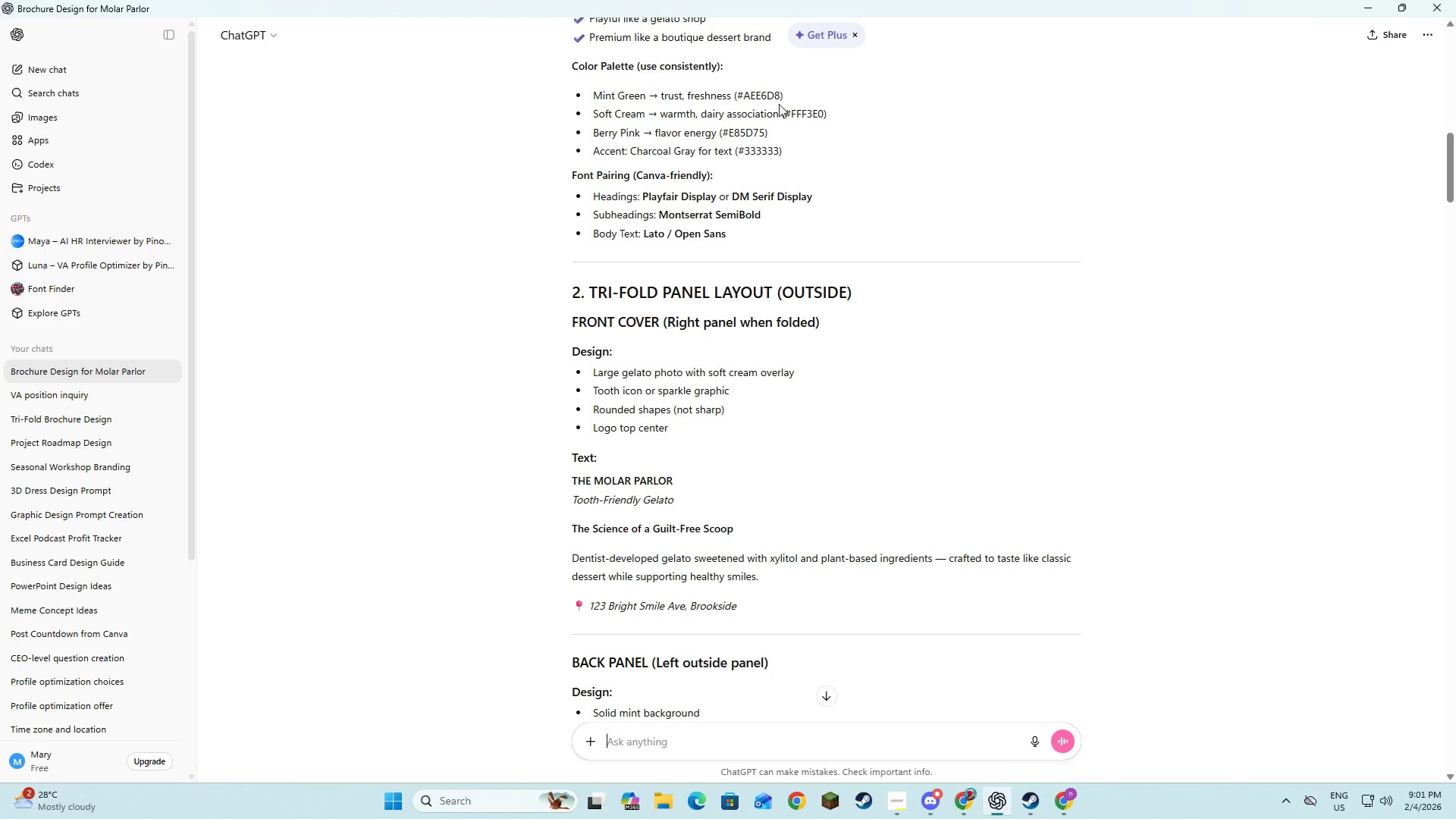 
left_click_drag(start_coordinate=[779, 99], to_coordinate=[737, 99])
 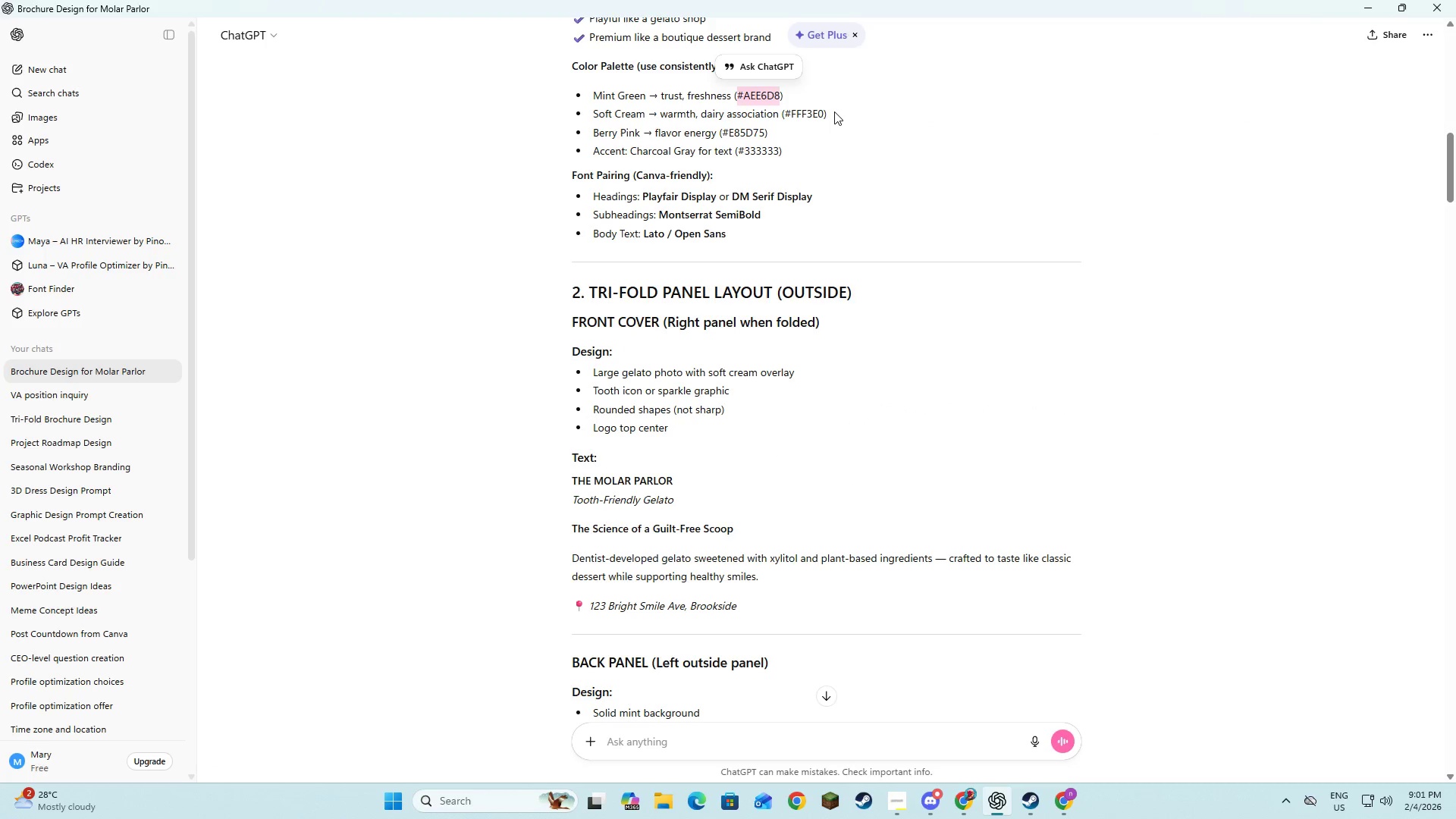 
left_click([834, 111])
 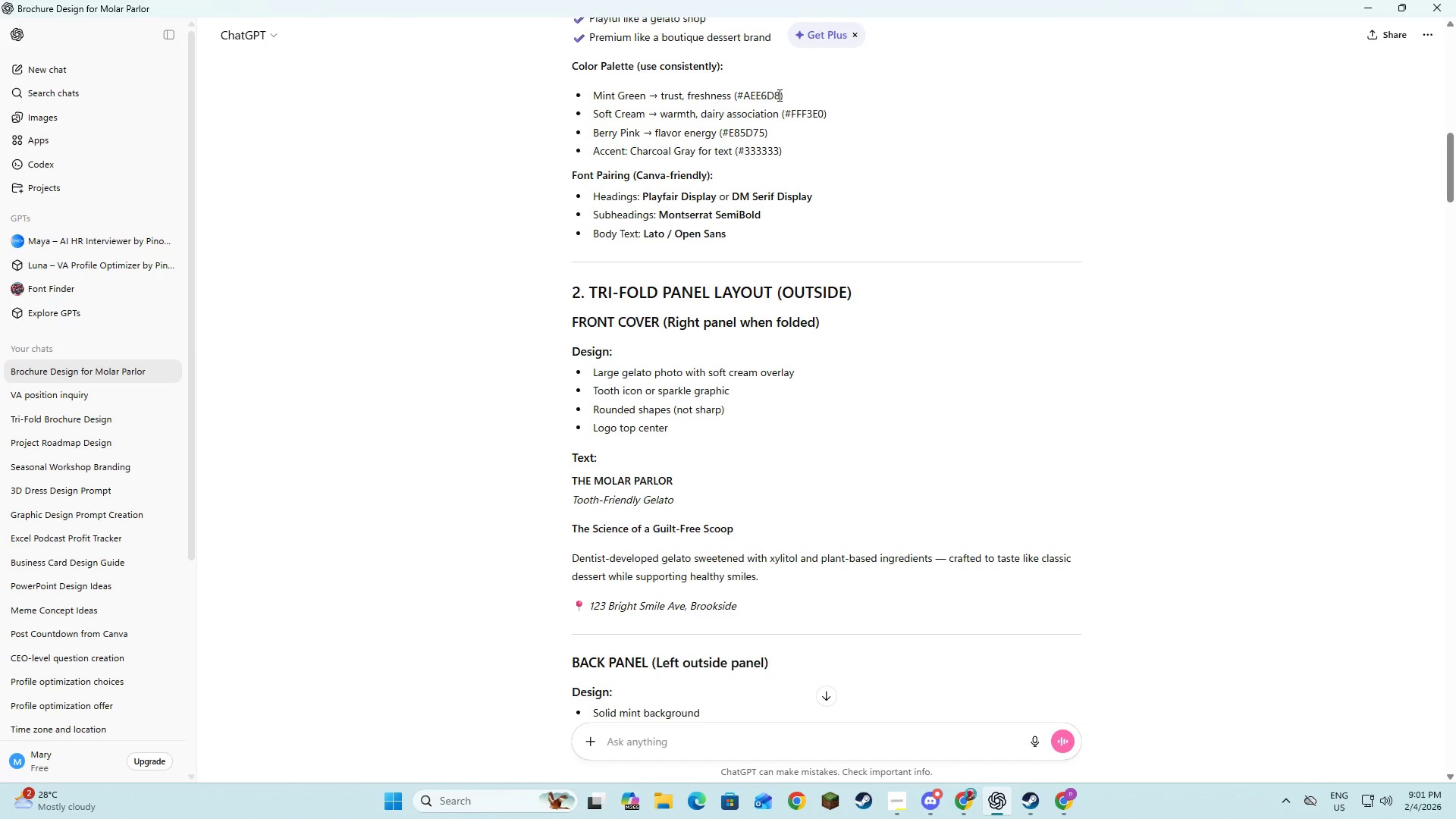 
left_click_drag(start_coordinate=[779, 96], to_coordinate=[738, 96])
 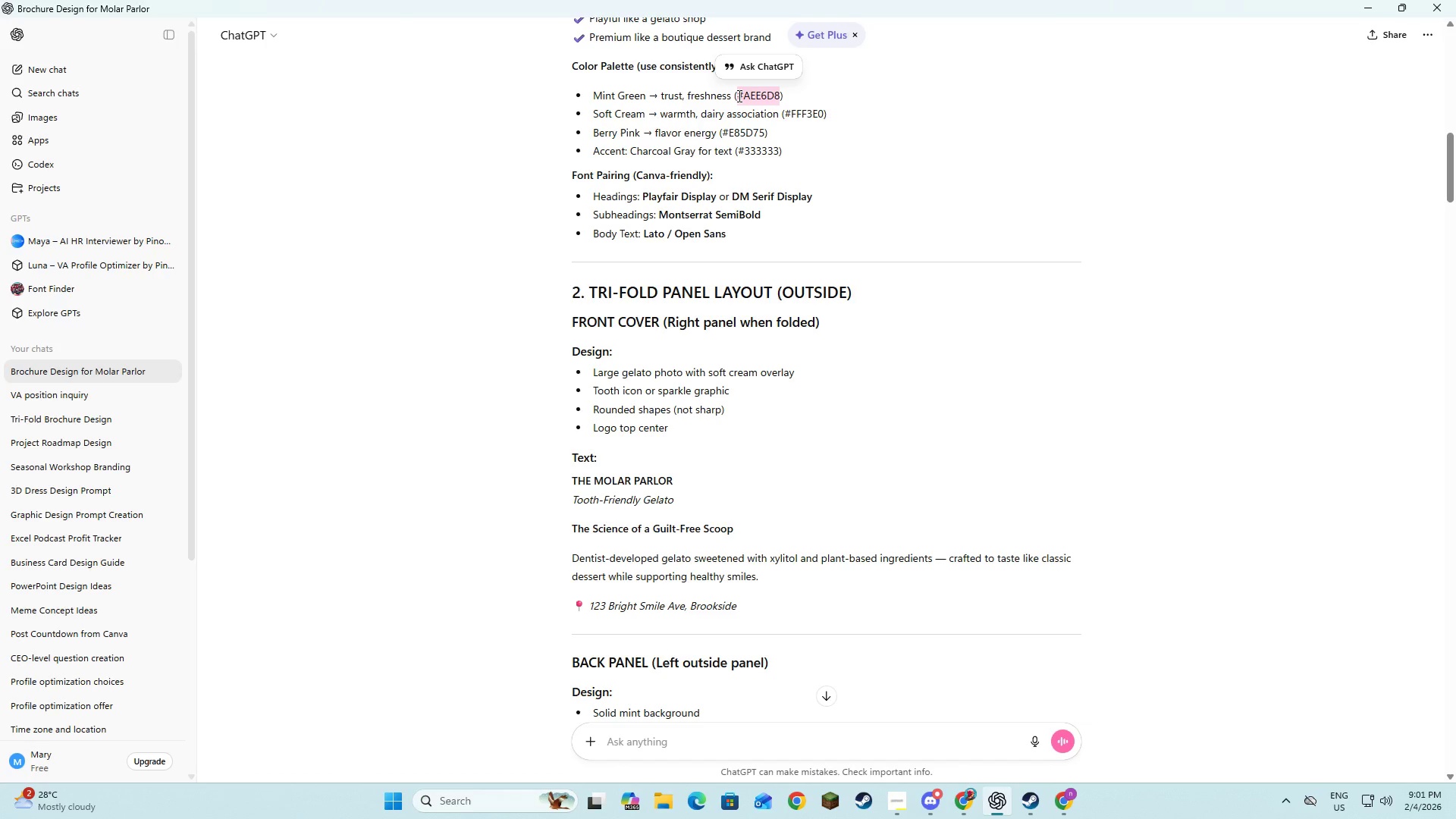 
key(Control+C)
 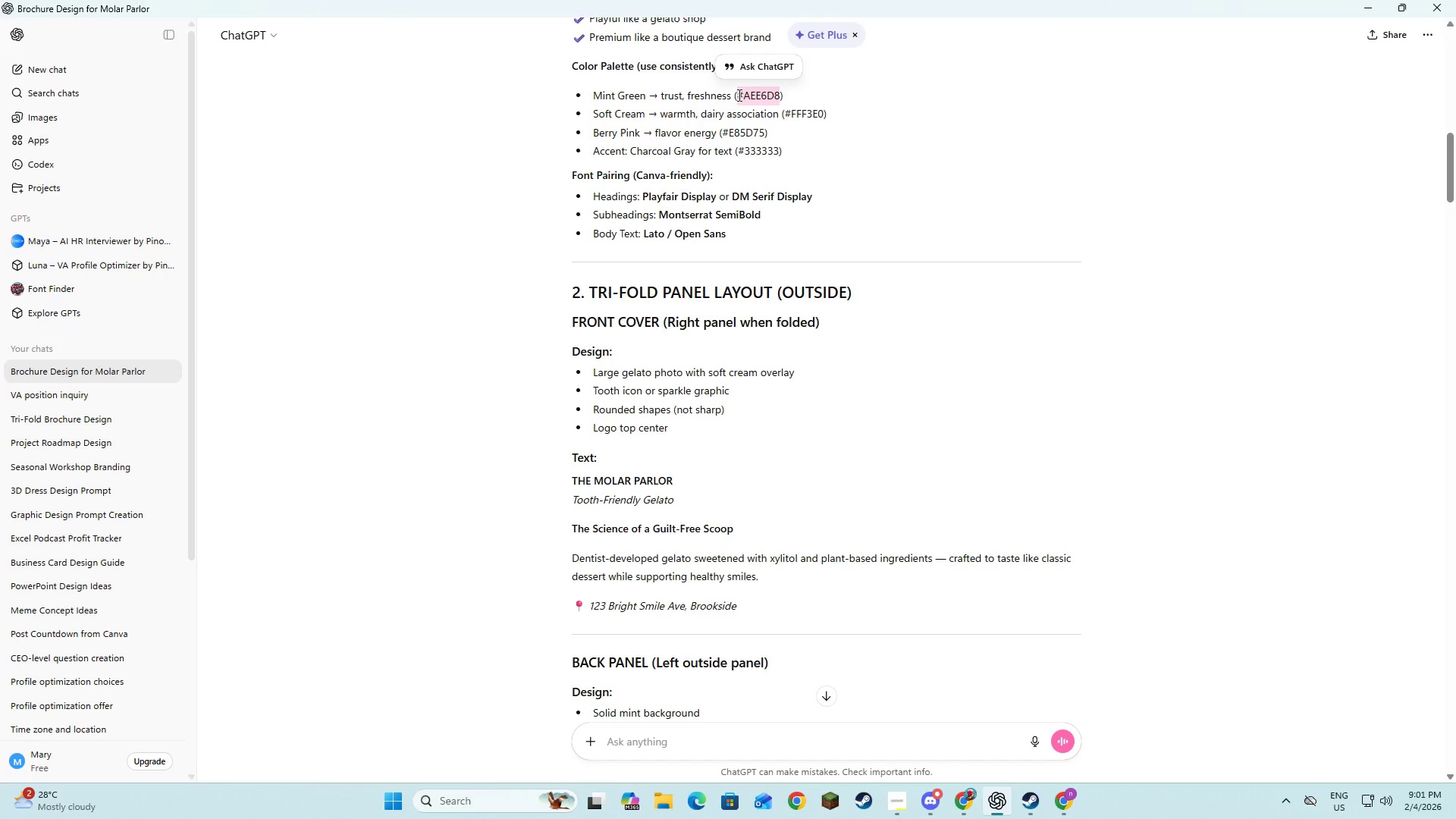 
key(Control+C)
 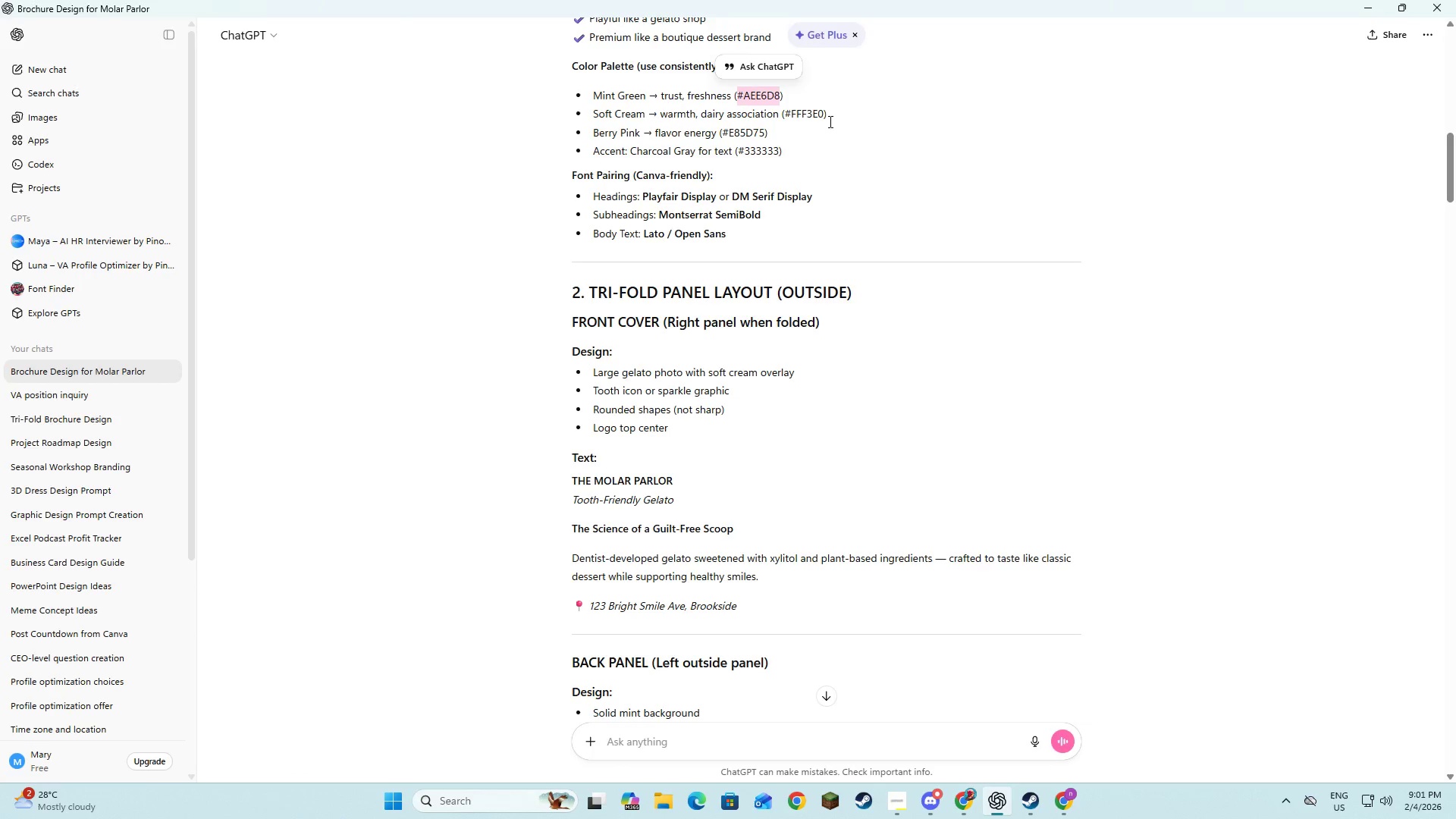 
key(Alt+AltLeft)
 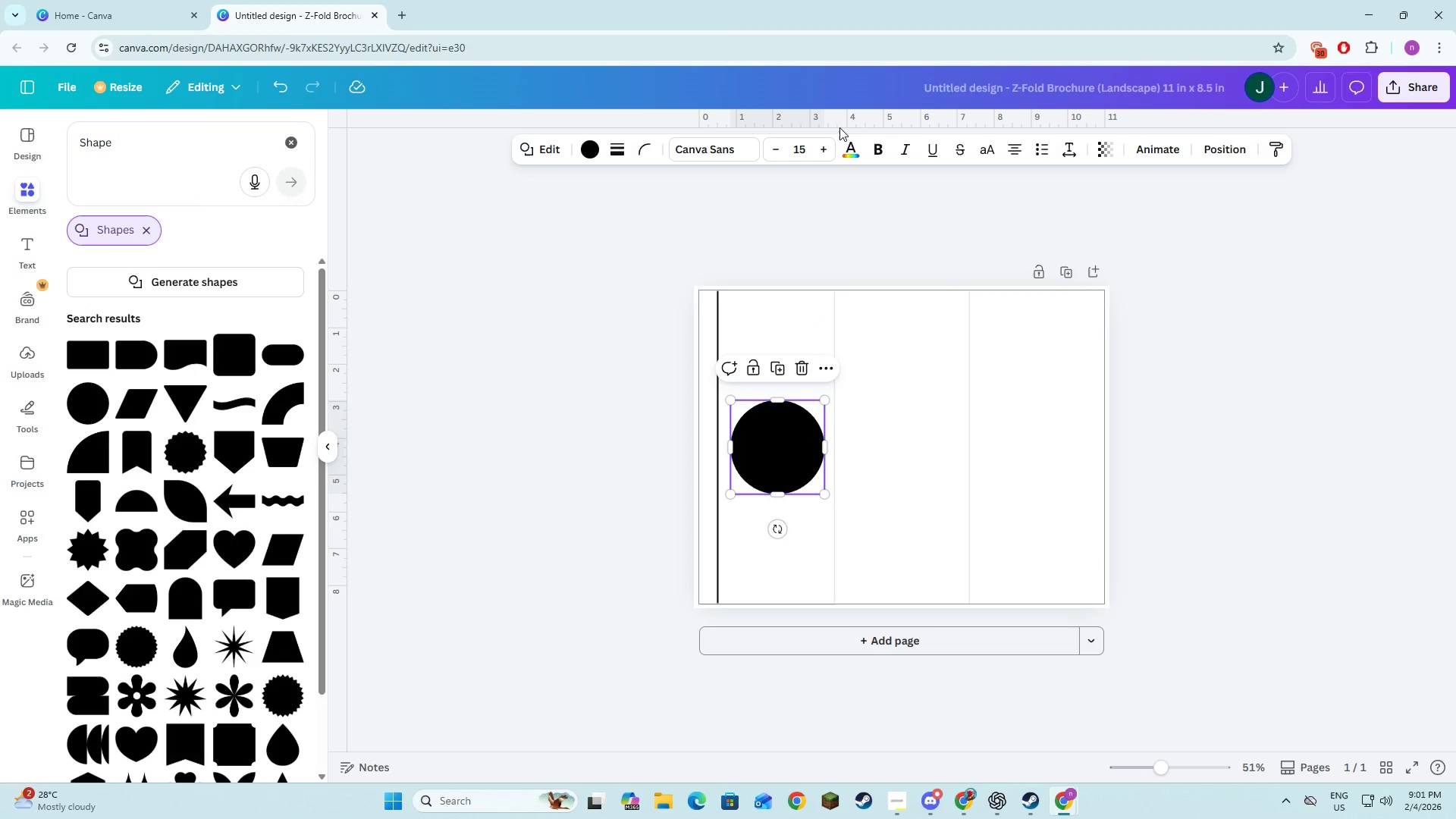 
key(Alt+Tab)
 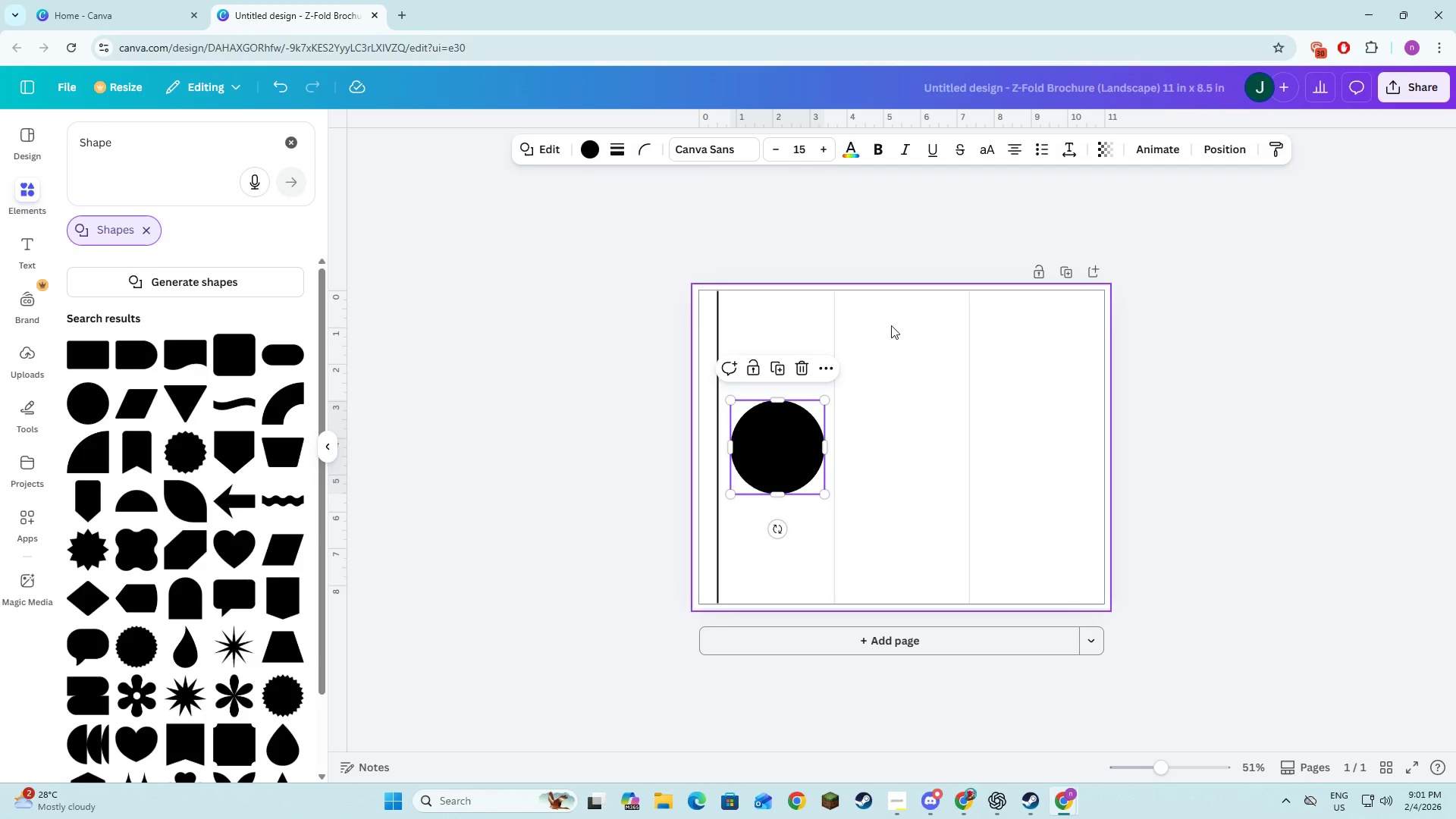 
left_click([897, 333])
 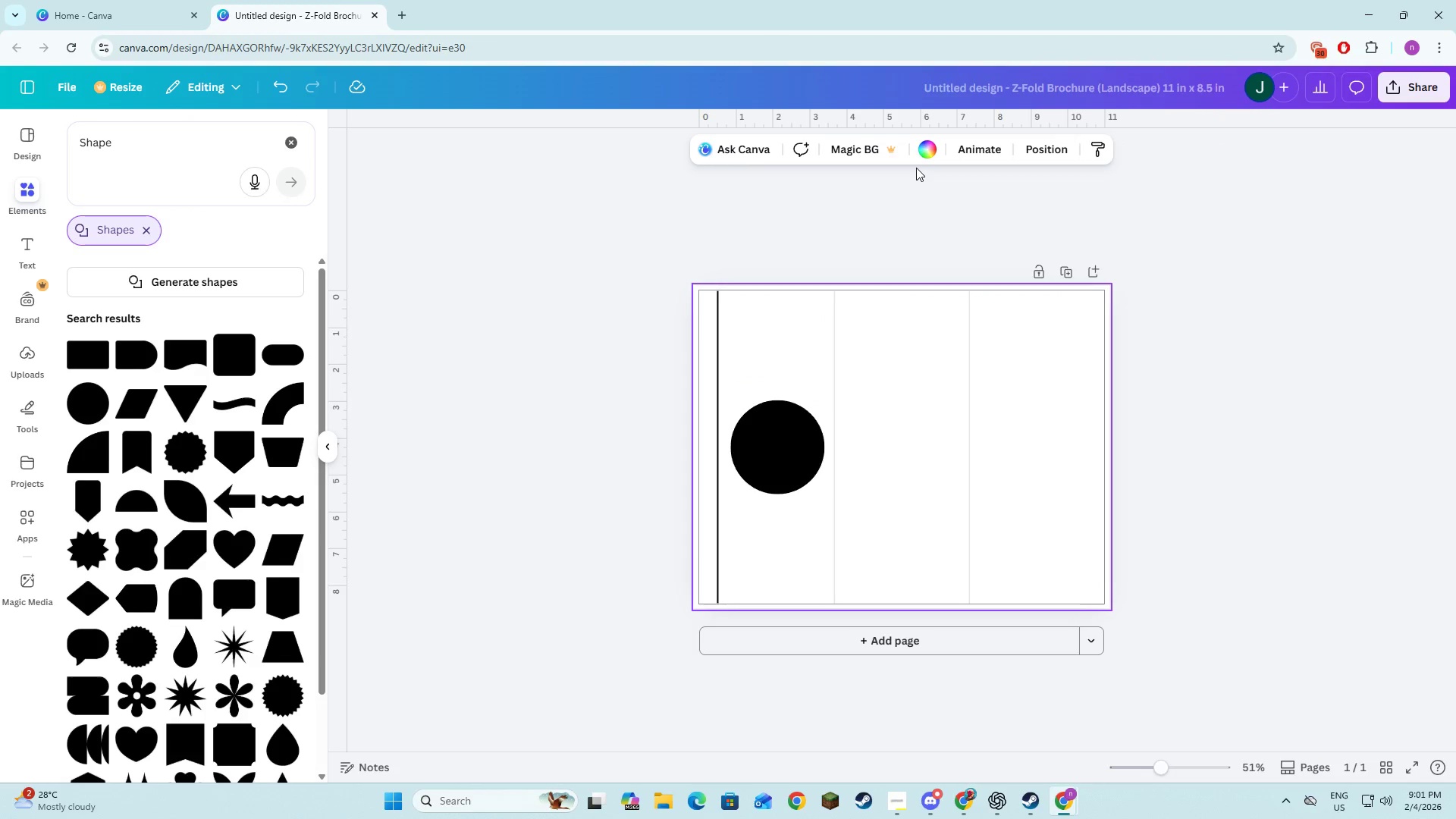 
left_click([927, 156])
 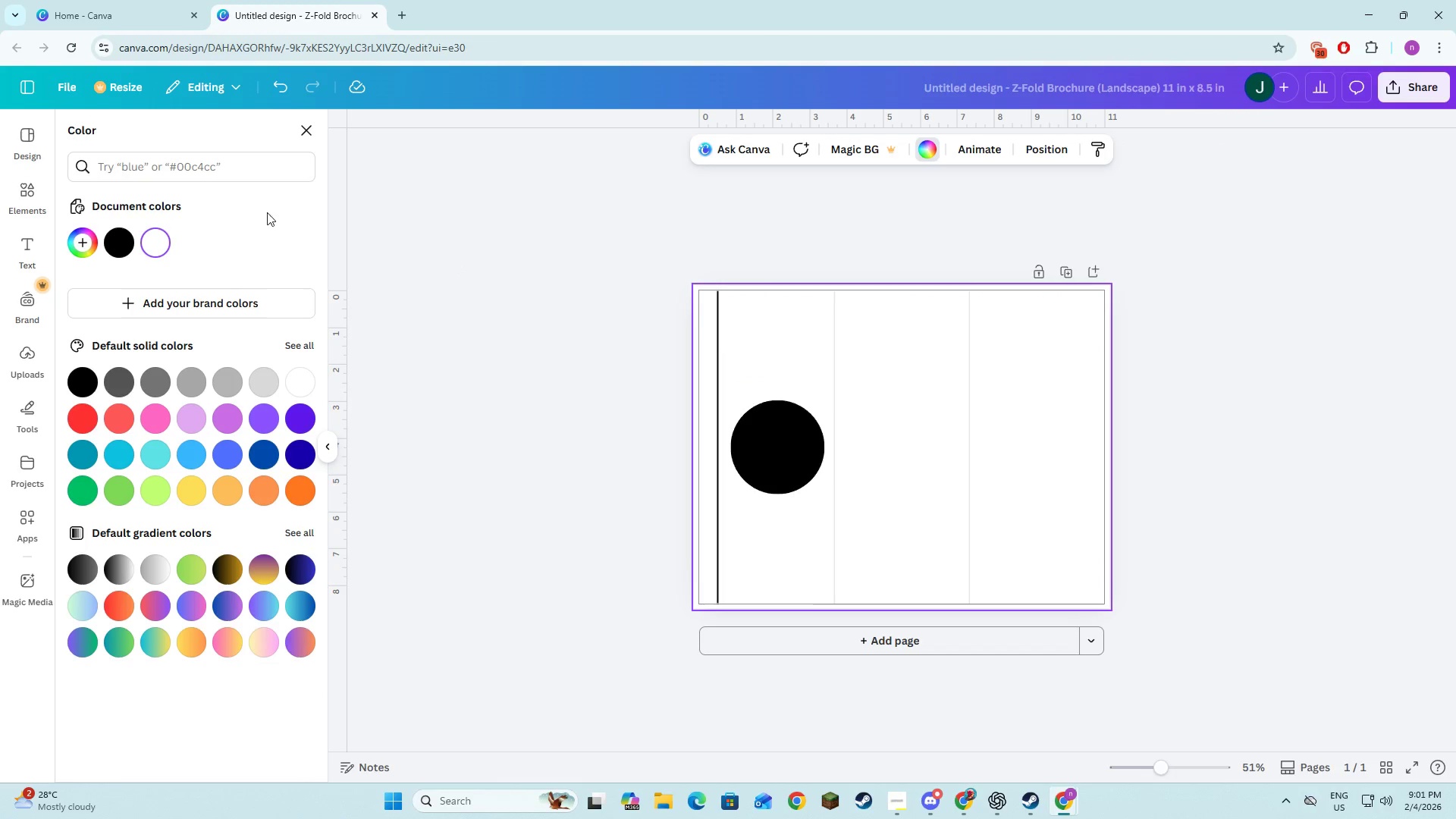 
left_click([240, 179])
 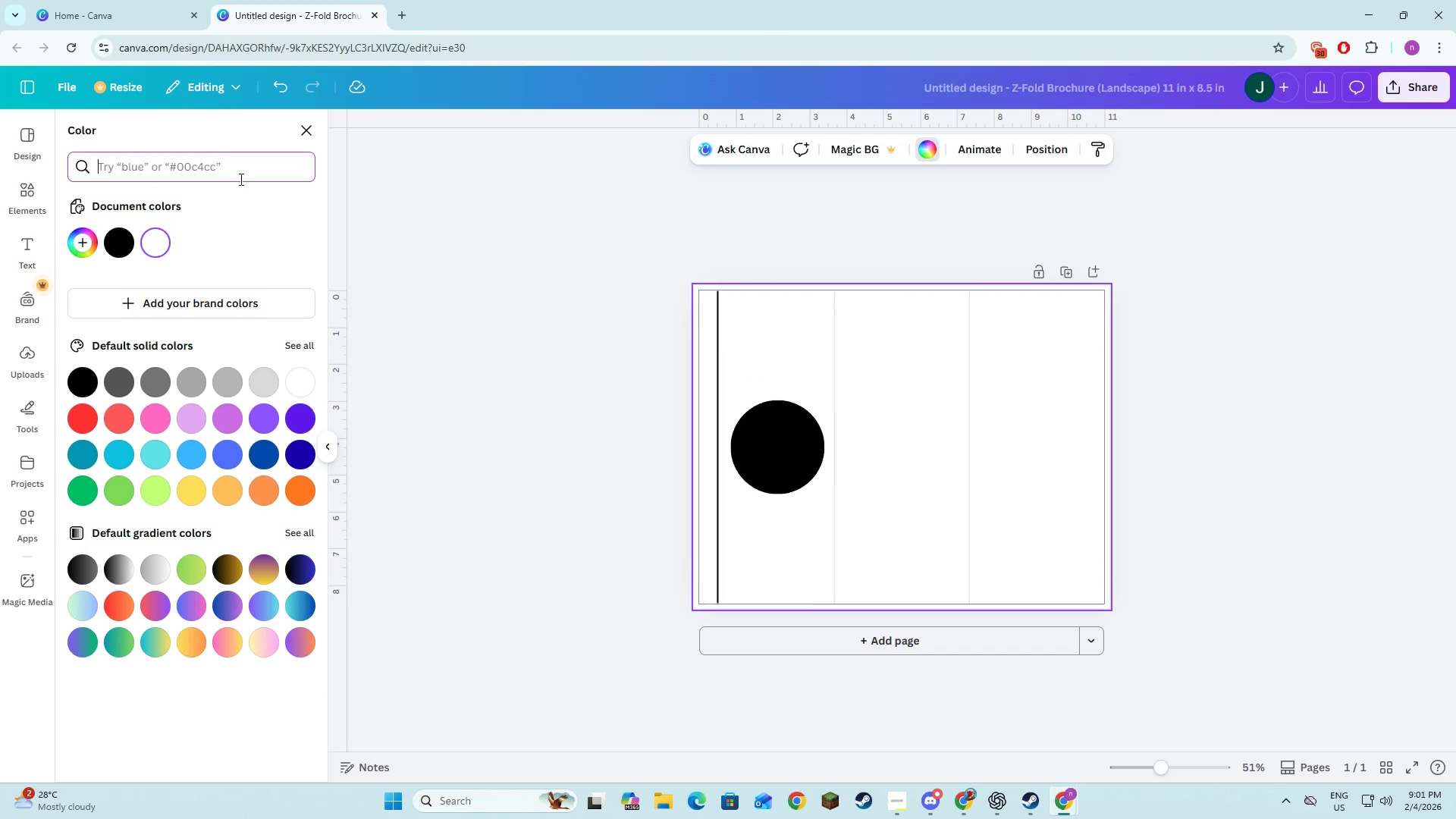 
key(Control+V)
 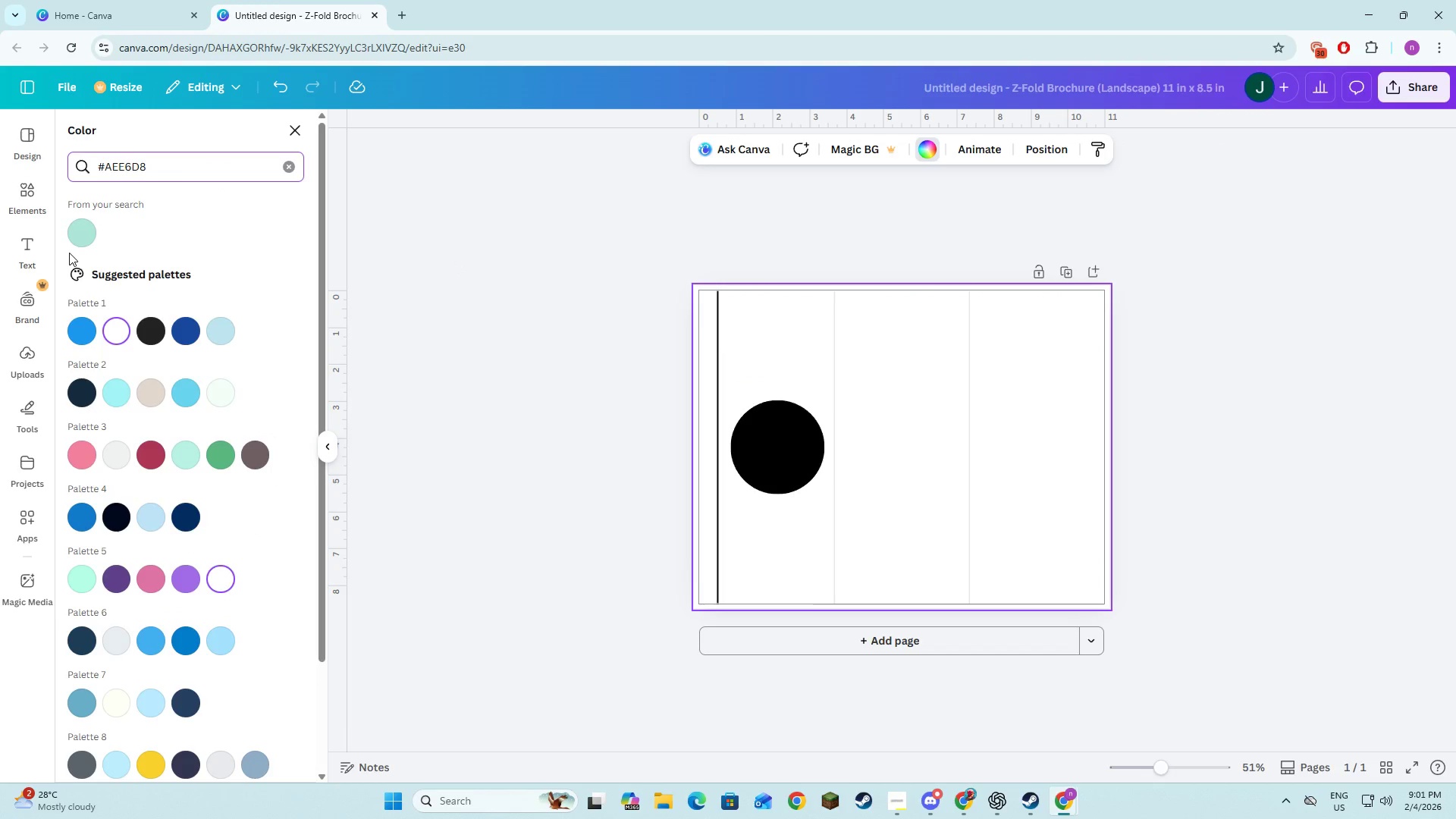 
left_click([81, 232])
 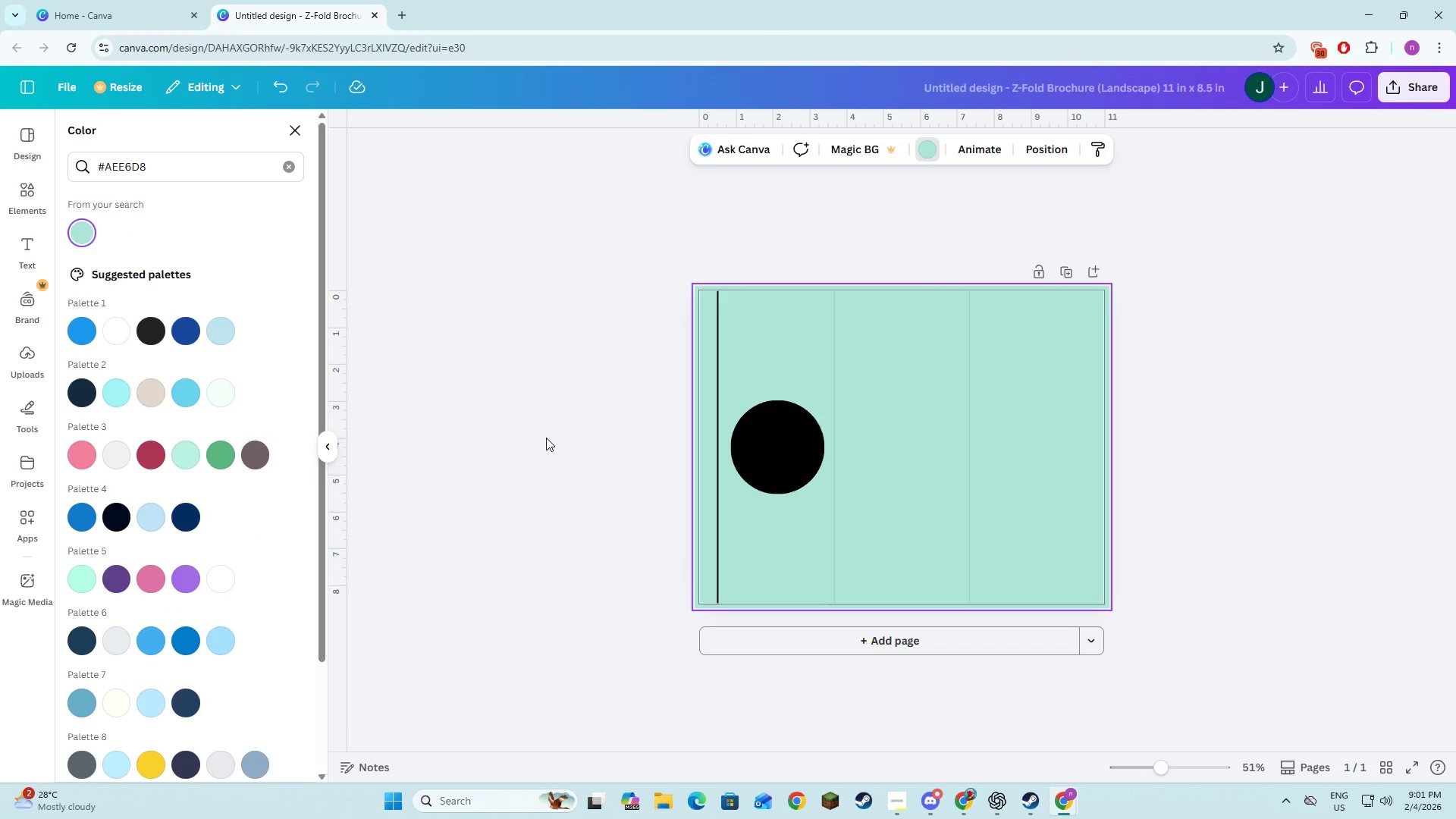 
left_click([546, 438])
 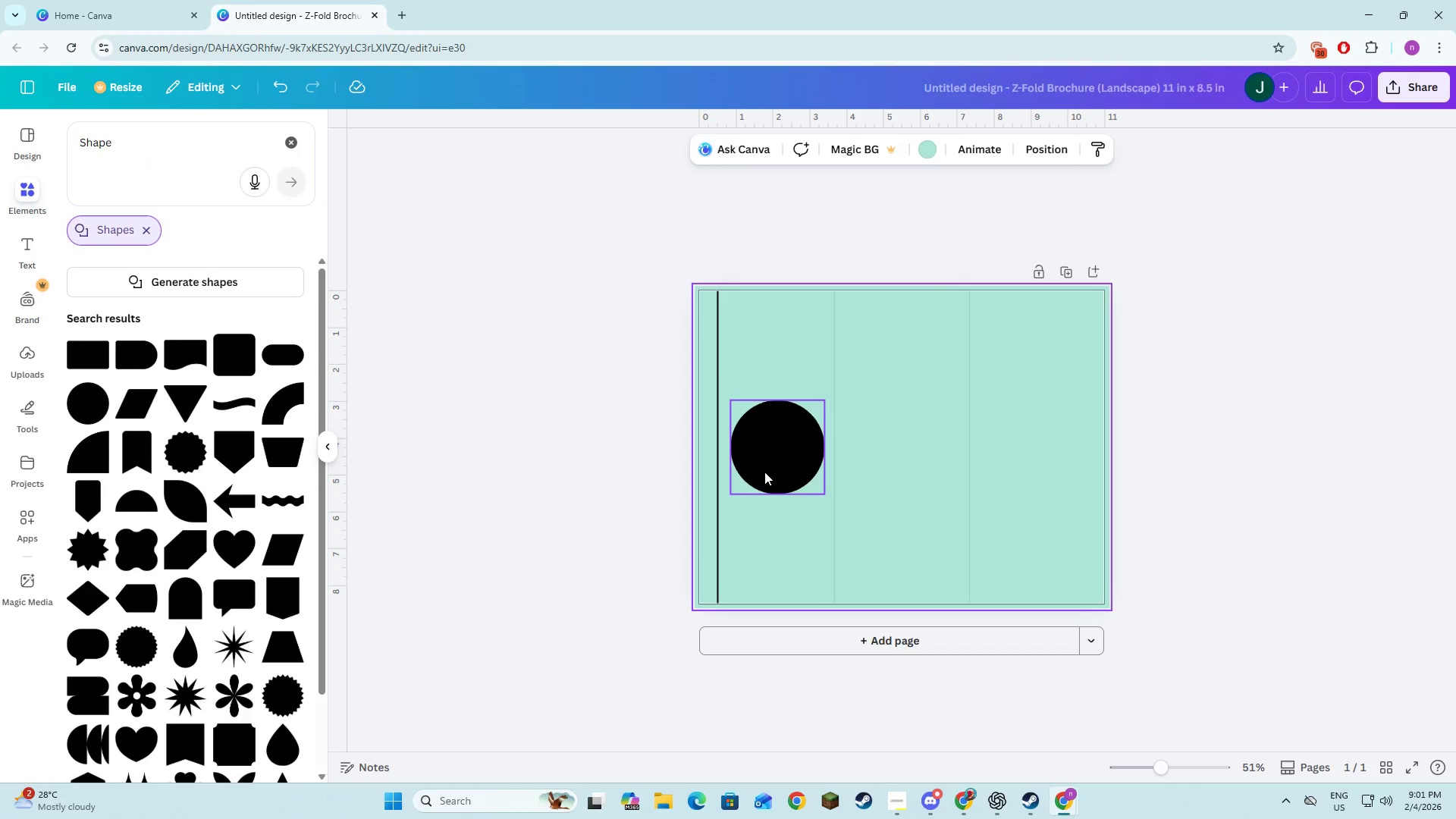 
left_click([766, 472])
 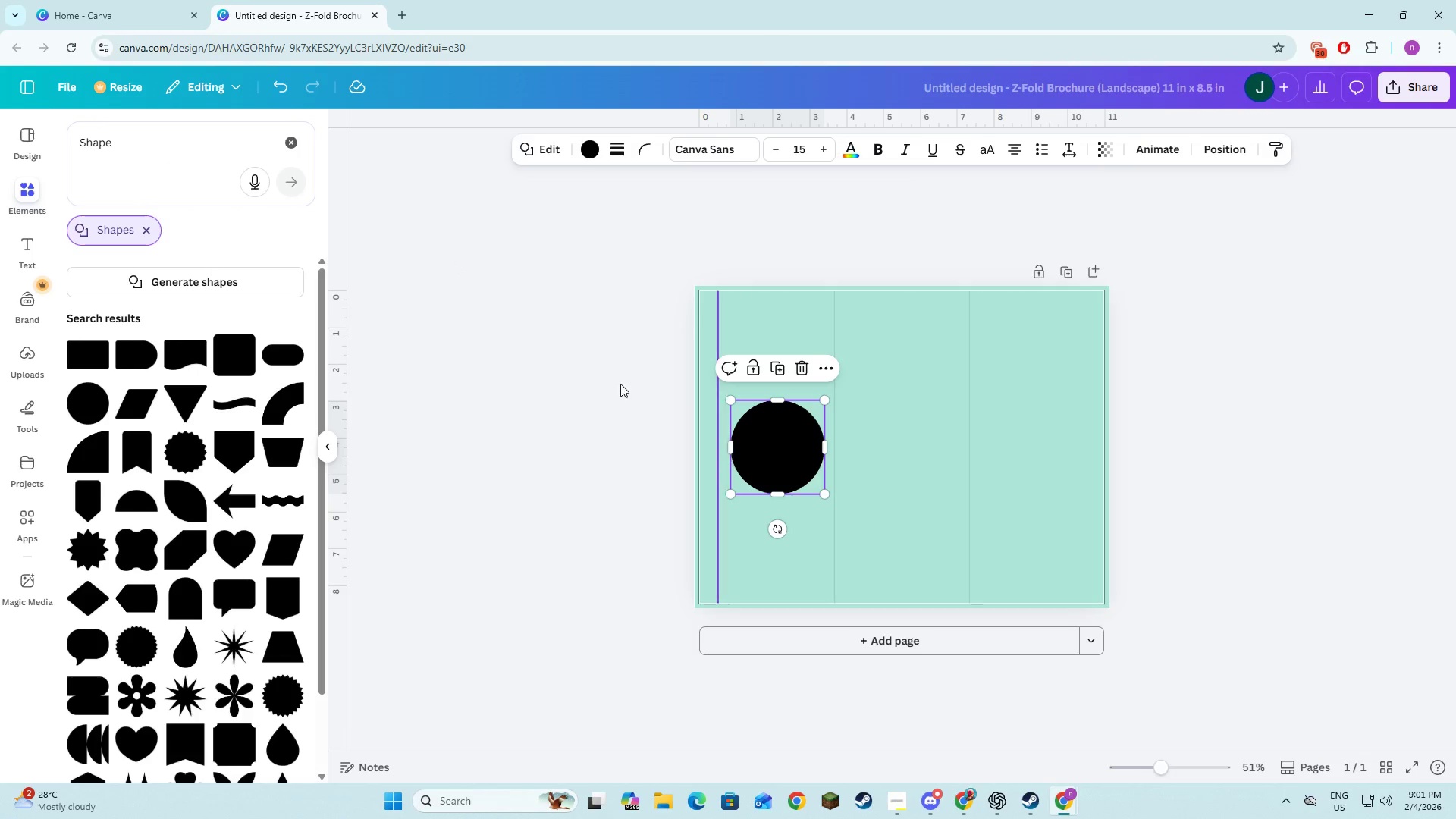 
key(Alt+AltLeft)
 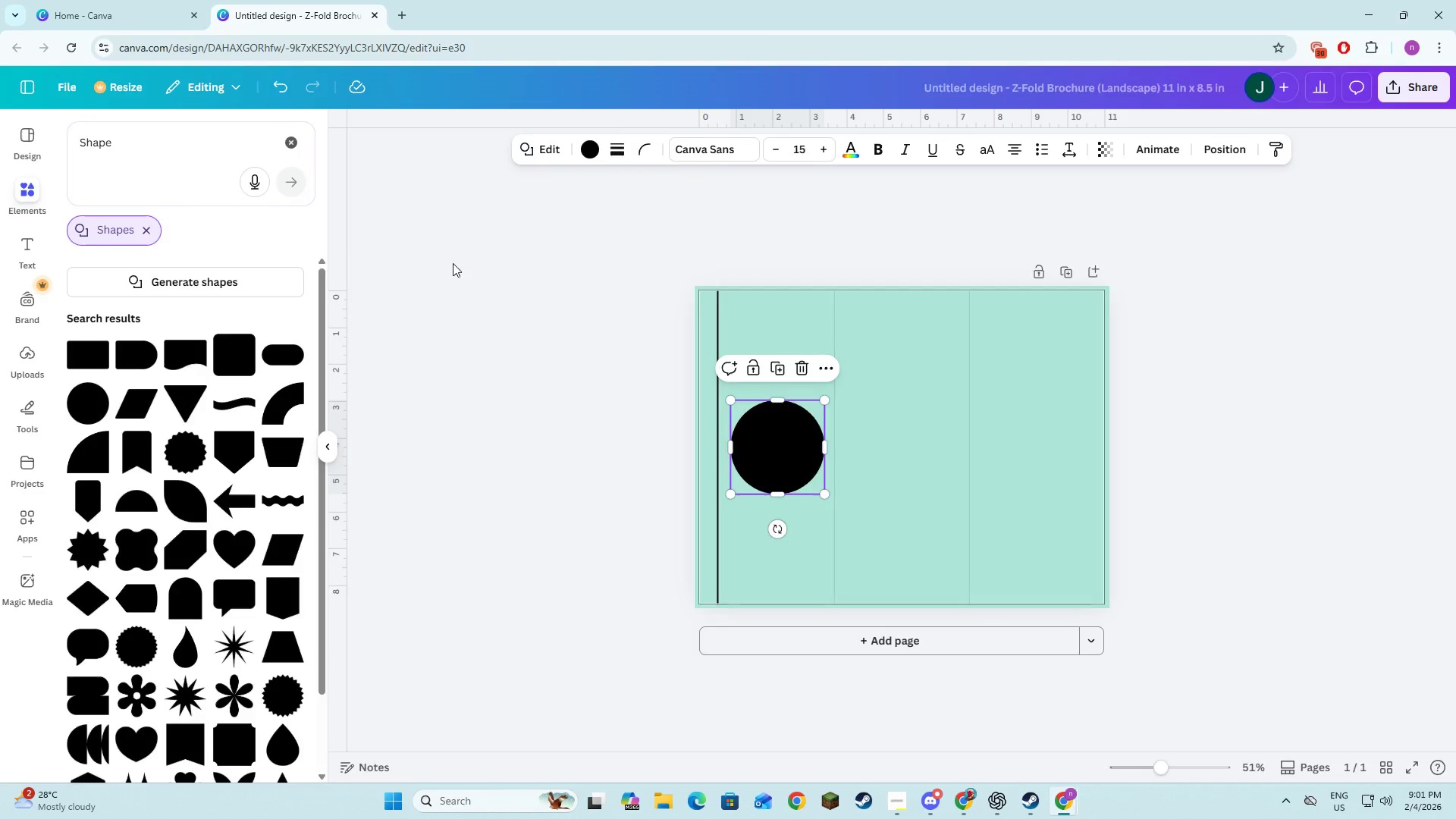 
key(Alt+Tab)
 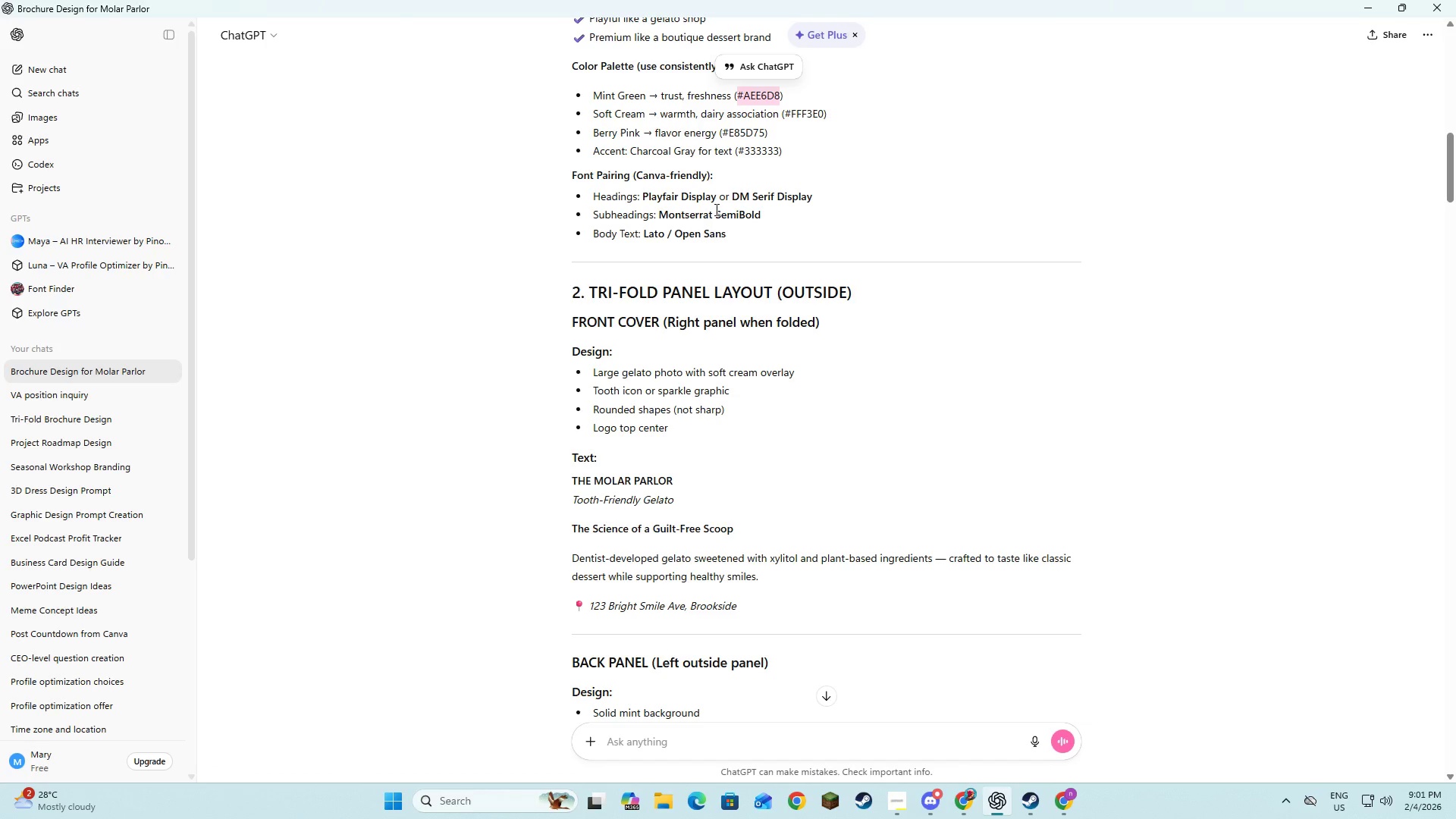 
left_click([822, 190])
 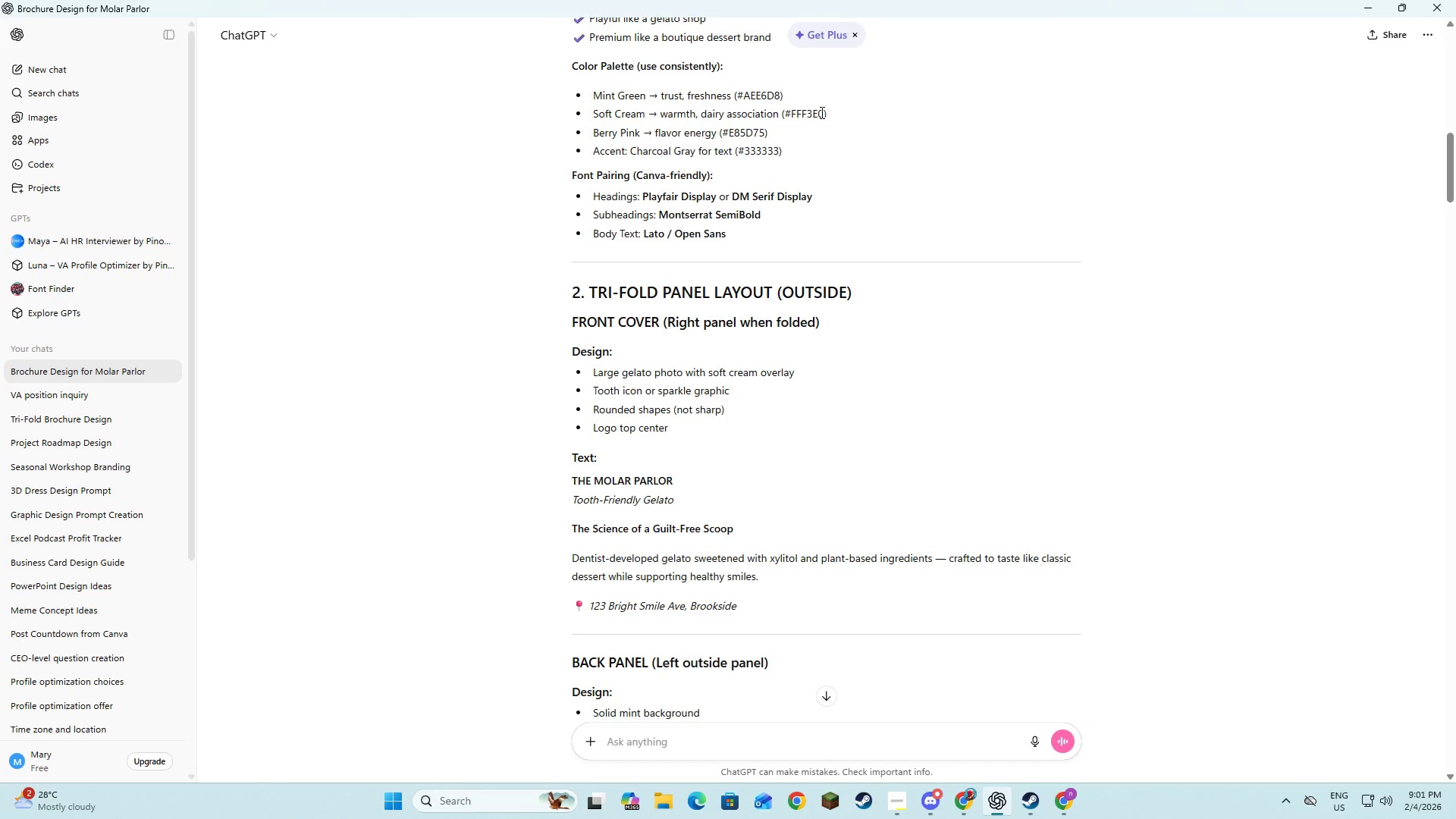 
left_click_drag(start_coordinate=[822, 113], to_coordinate=[785, 113])
 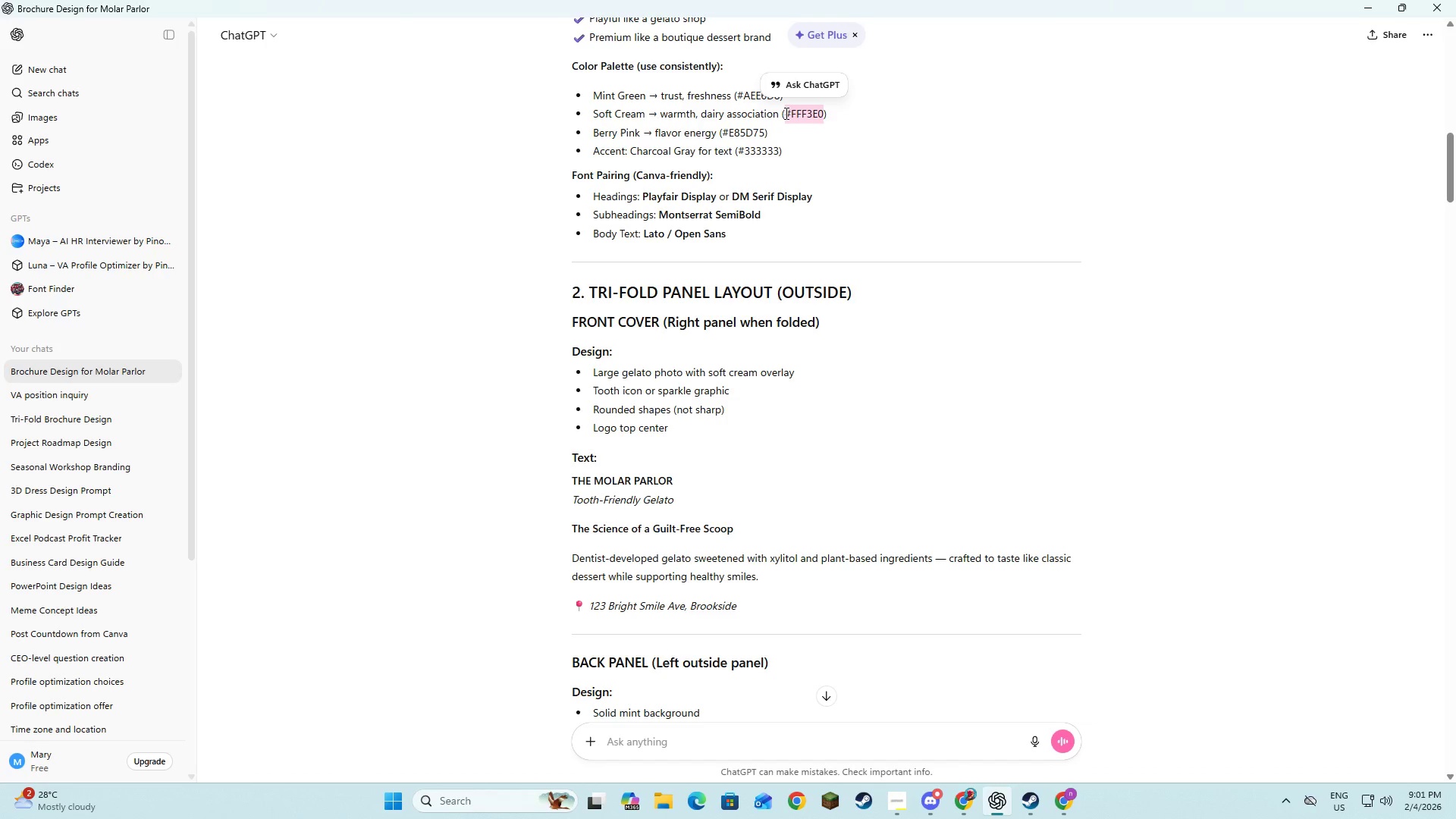 
key(Control+C)
 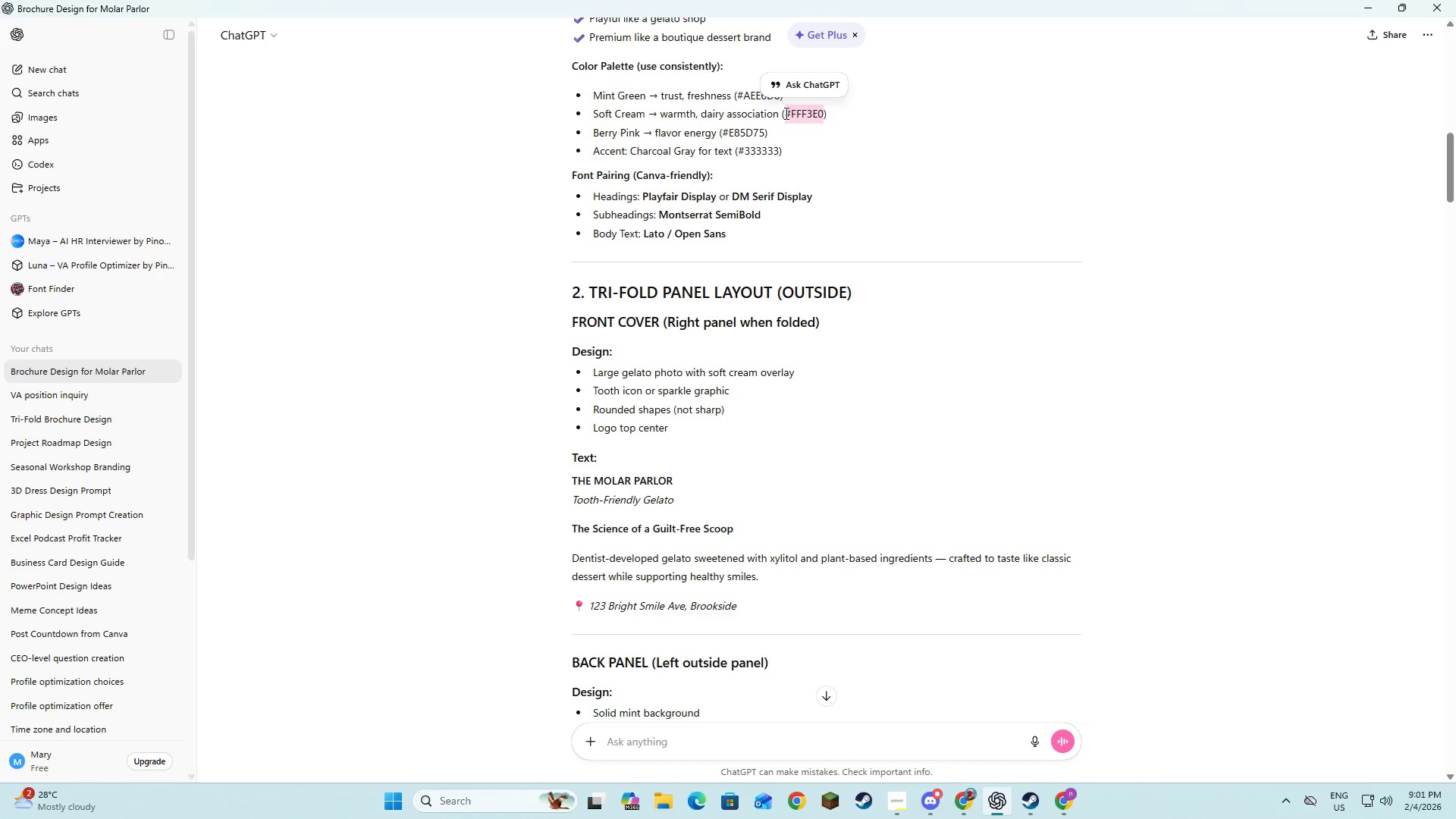 
key(Control+C)
 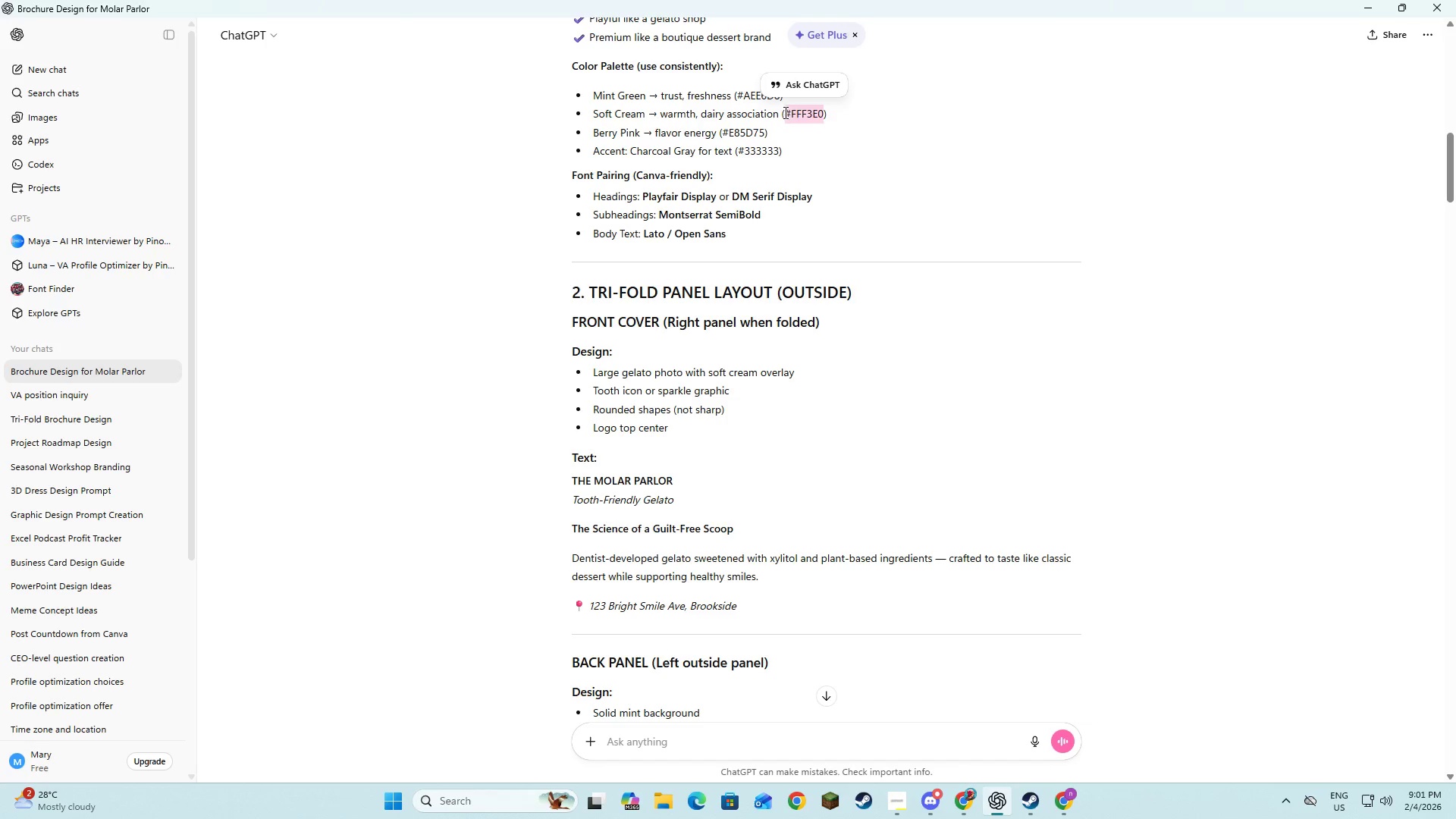 
key(Alt+AltLeft)
 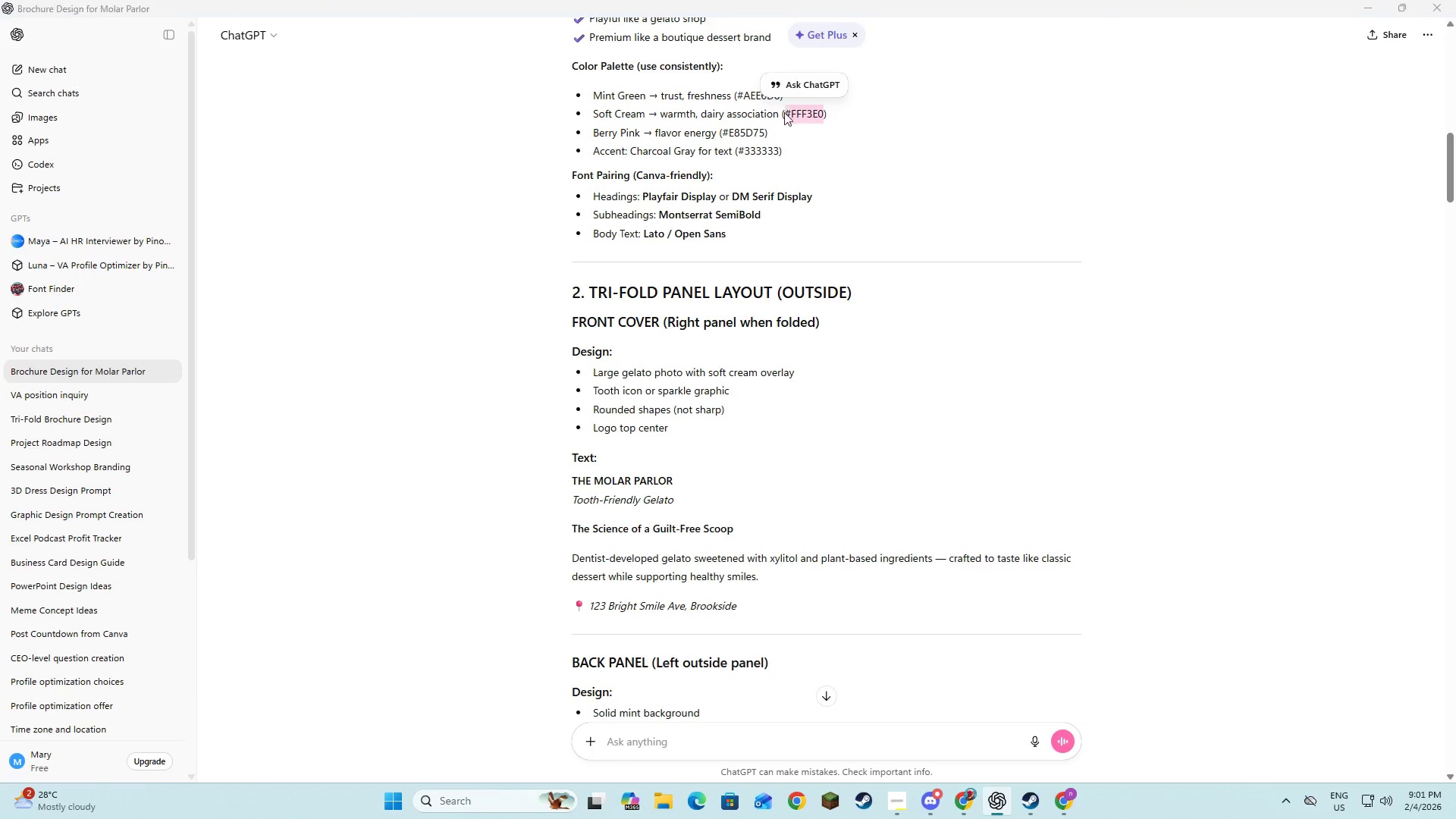 
key(Alt+Tab)
 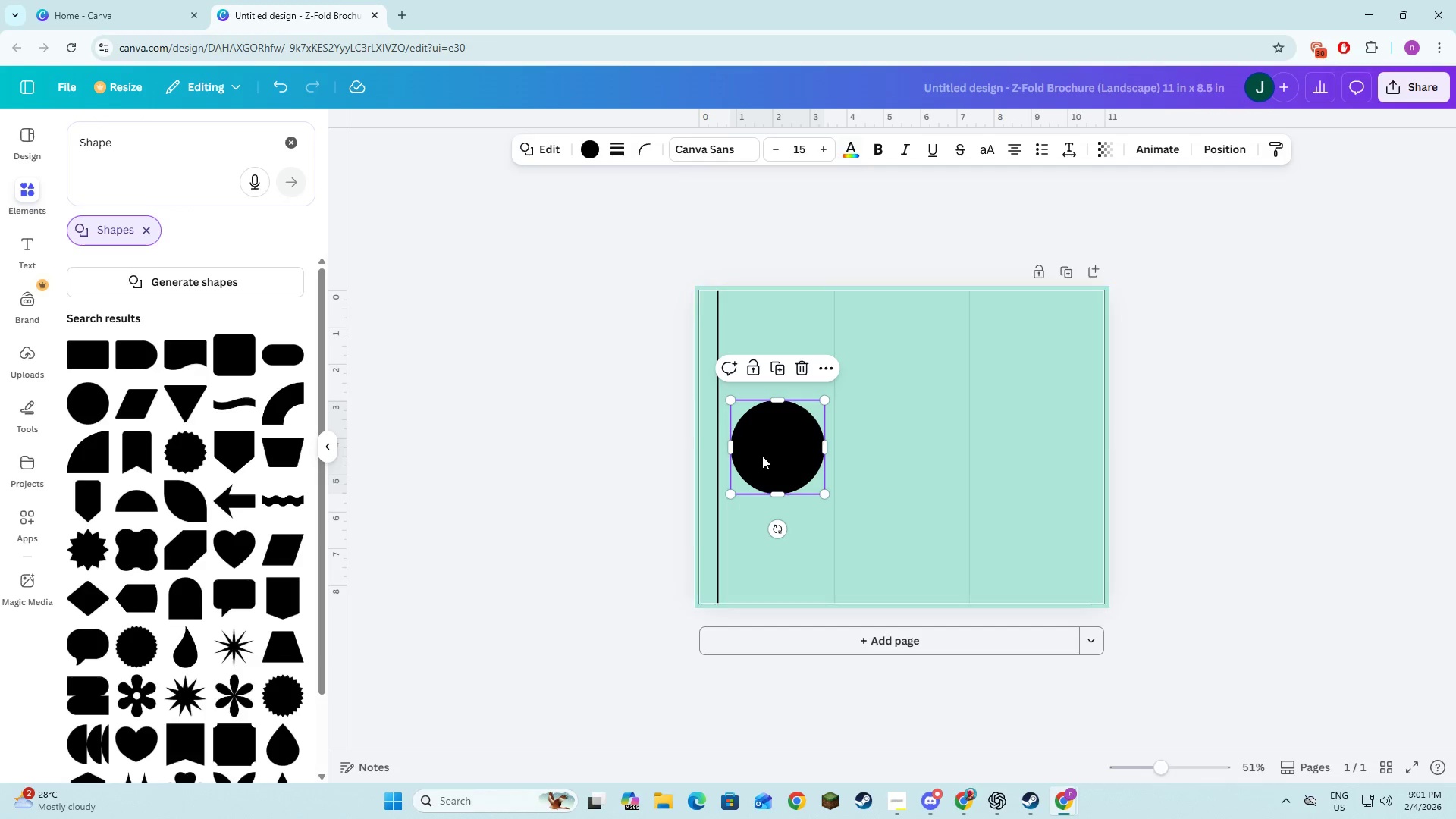 
double_click([877, 475])
 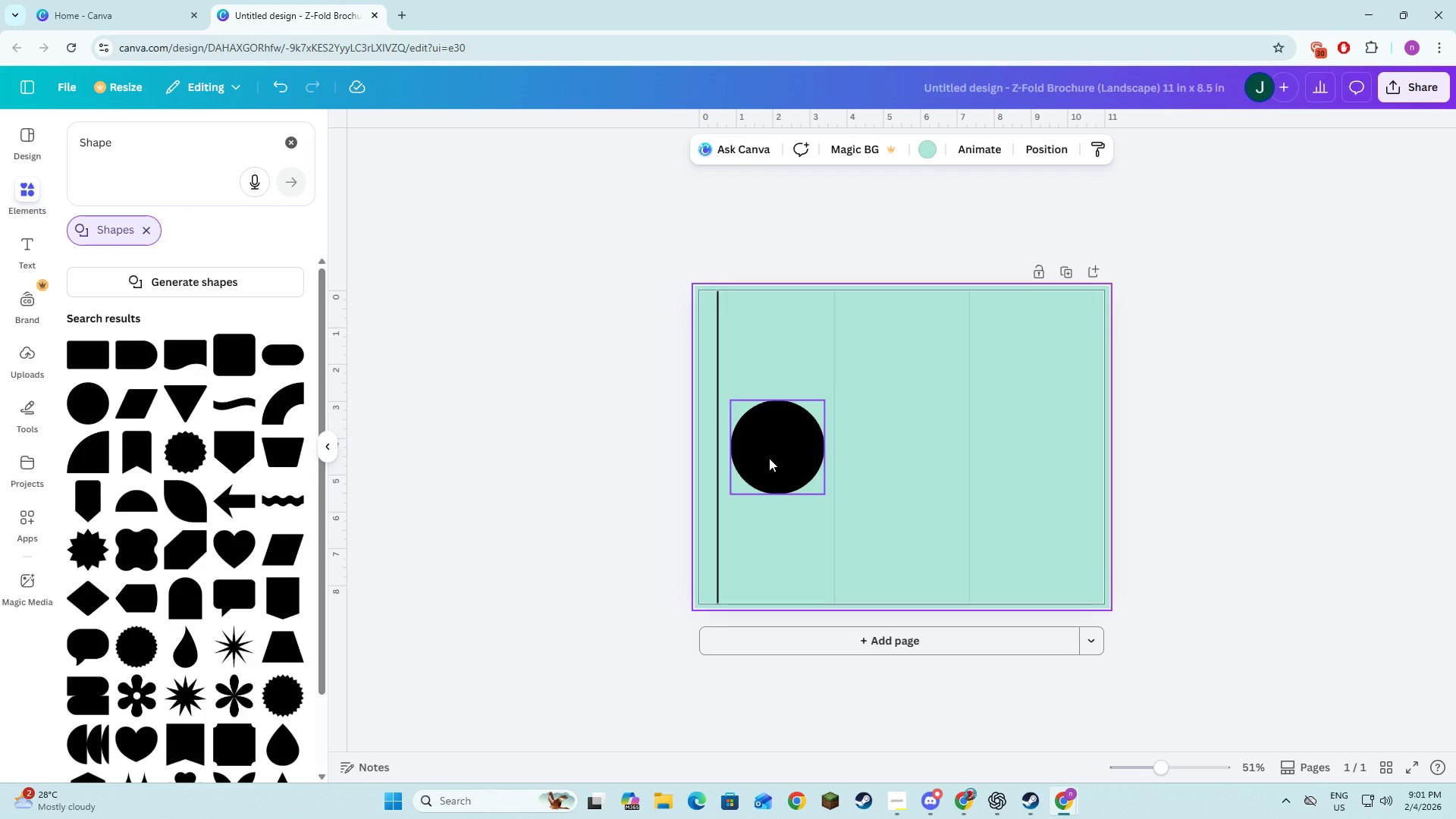 
triple_click([769, 458])
 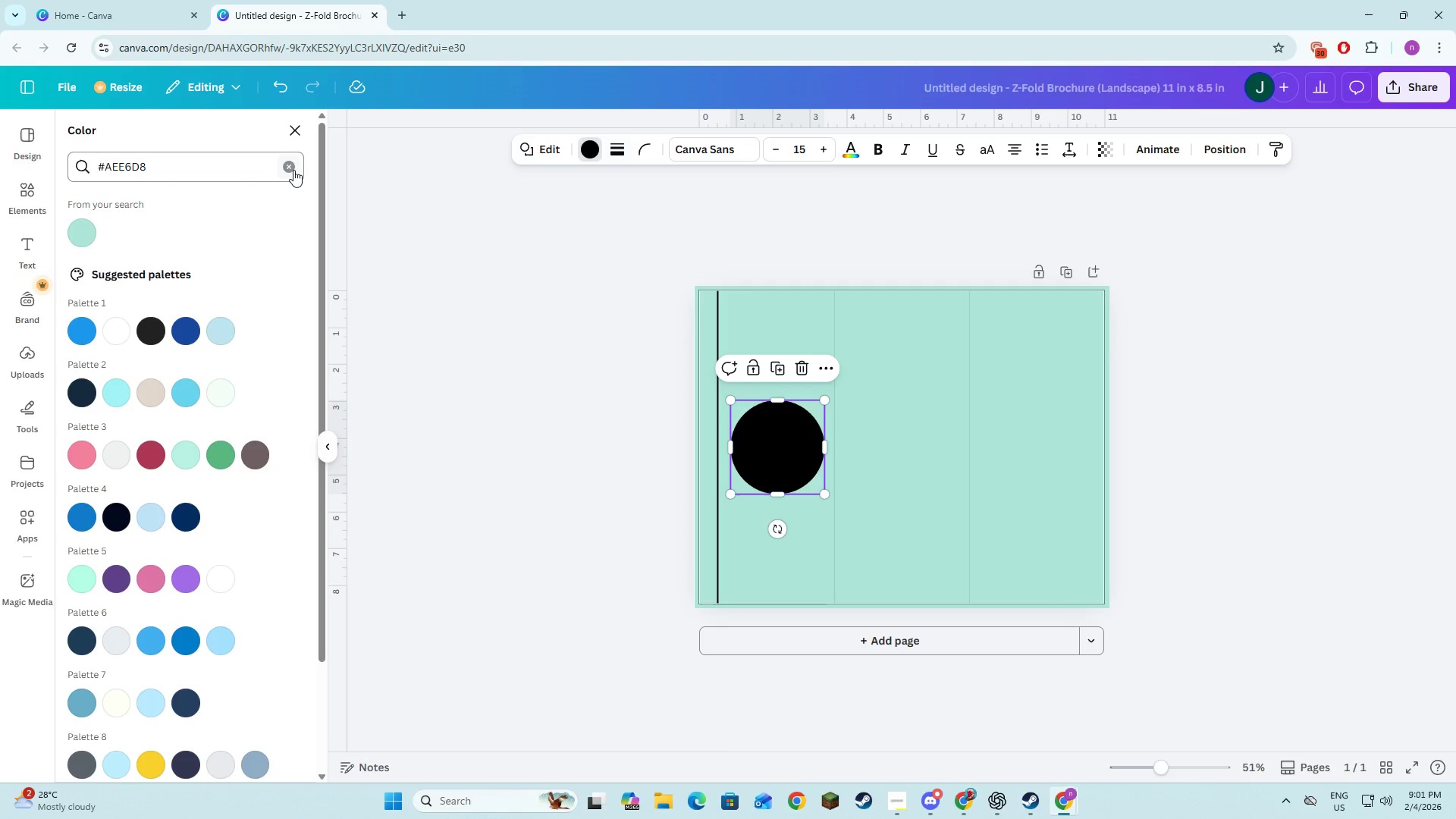 
double_click([212, 155])
 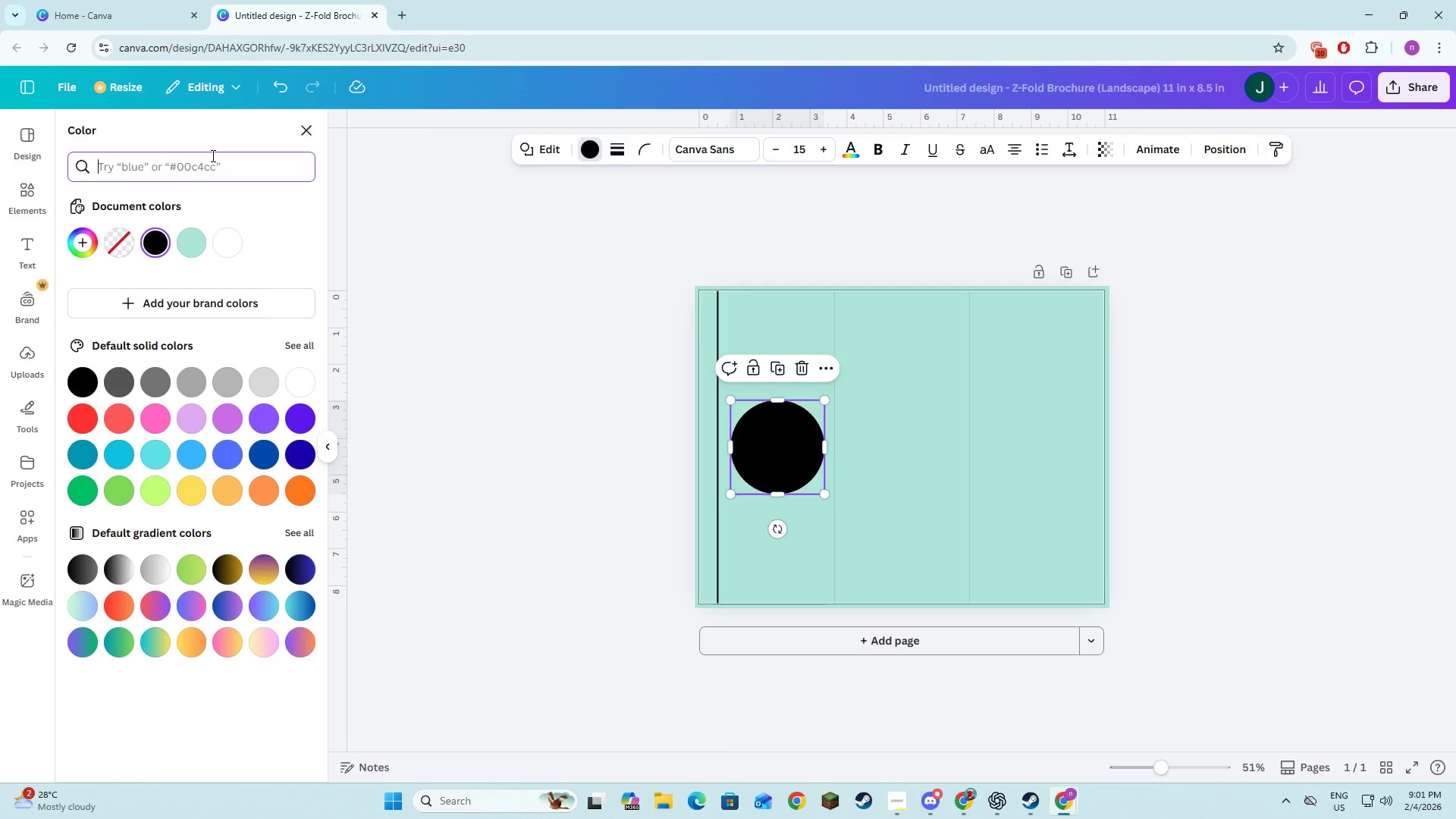 
key(Control+V)
 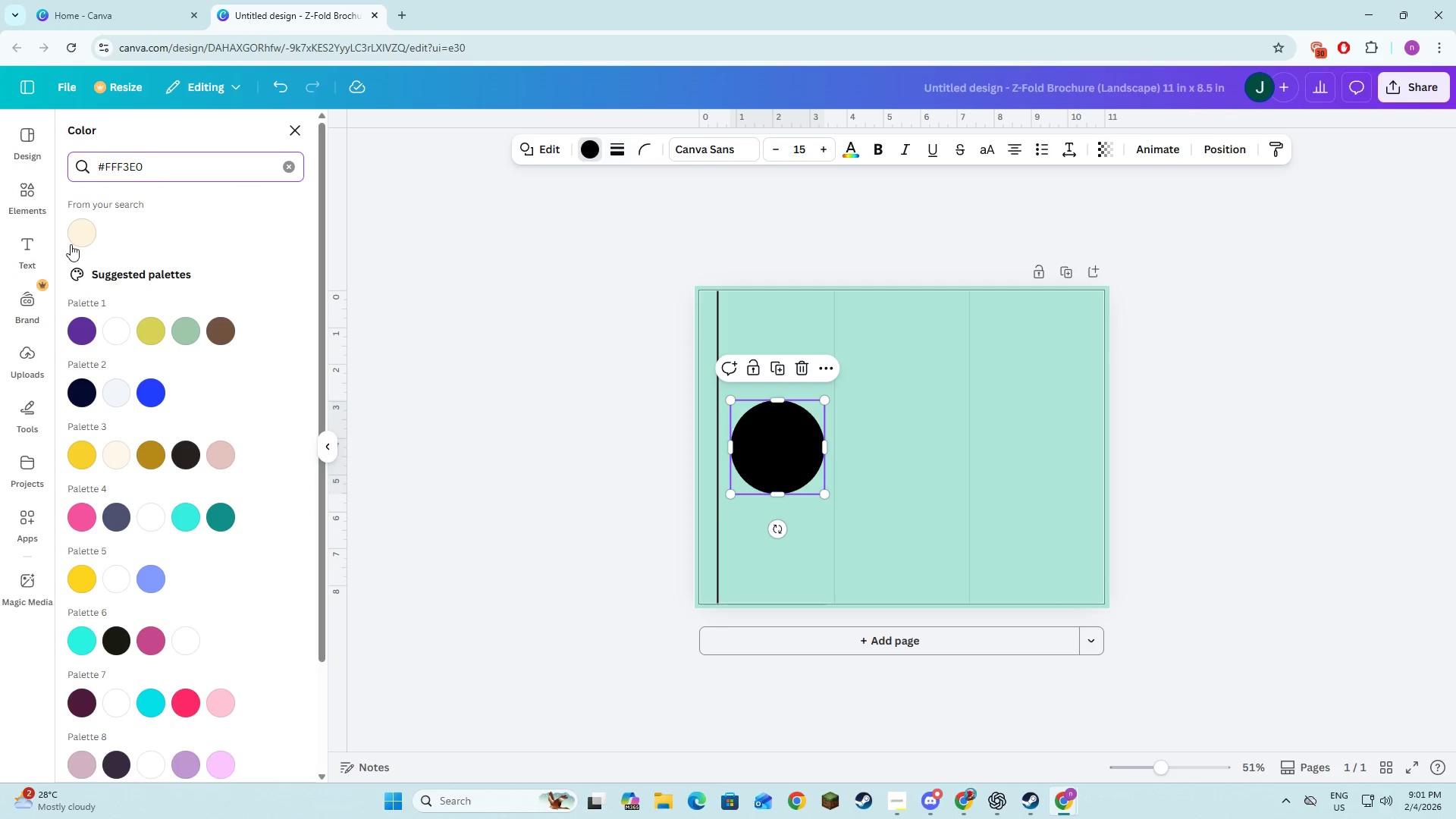 
left_click([77, 239])
 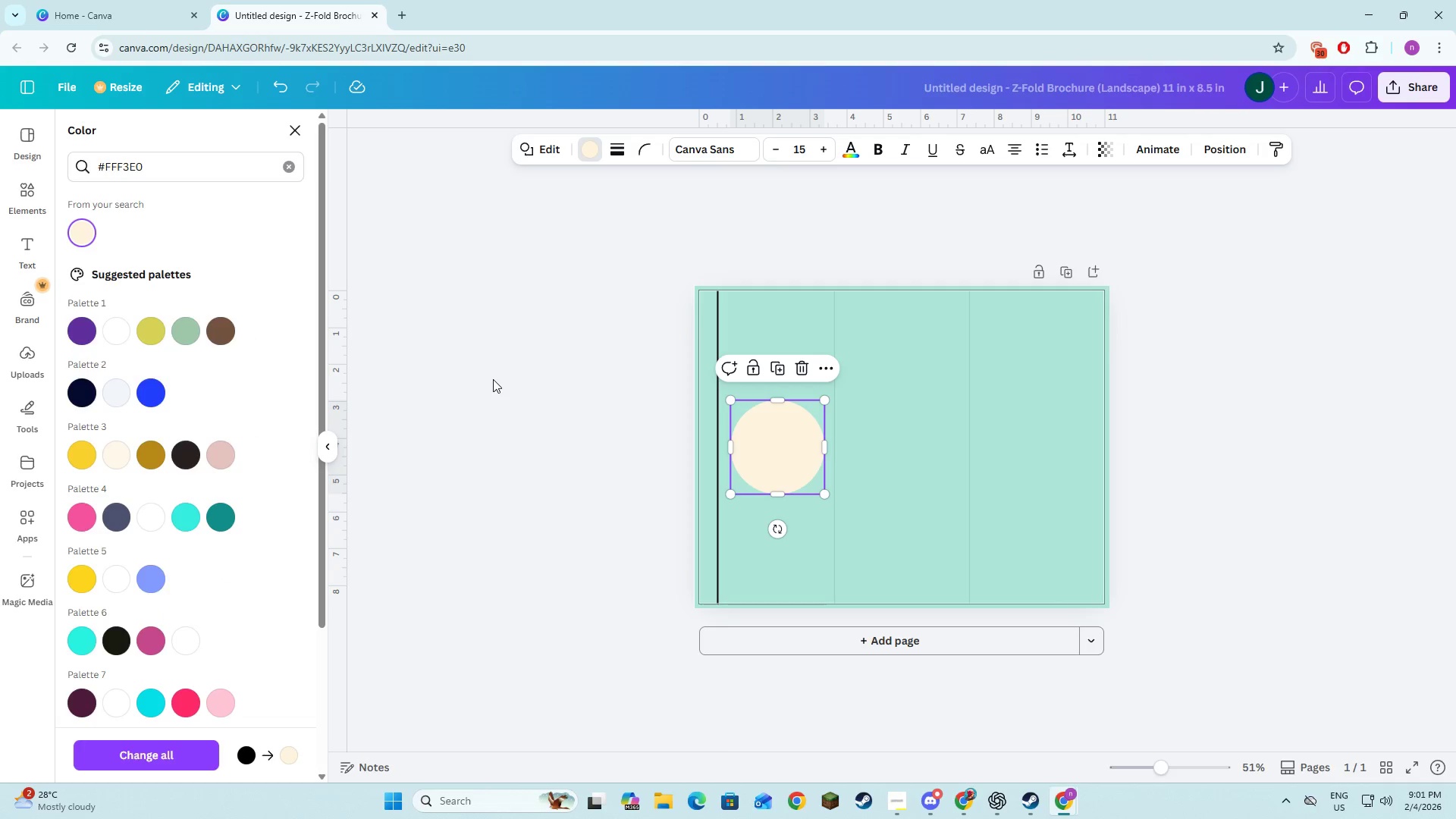 
double_click([493, 379])
 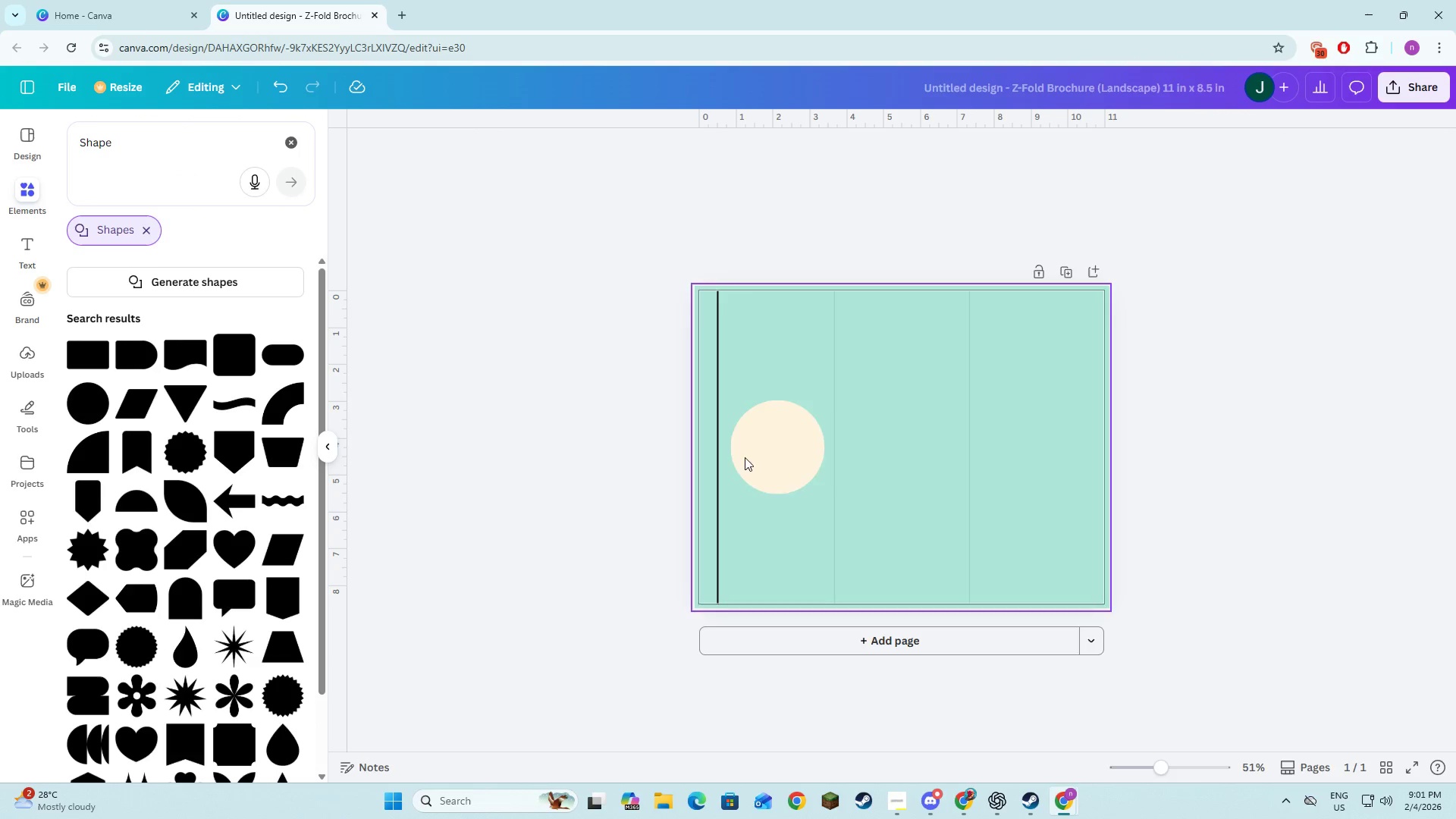 
left_click([760, 460])
 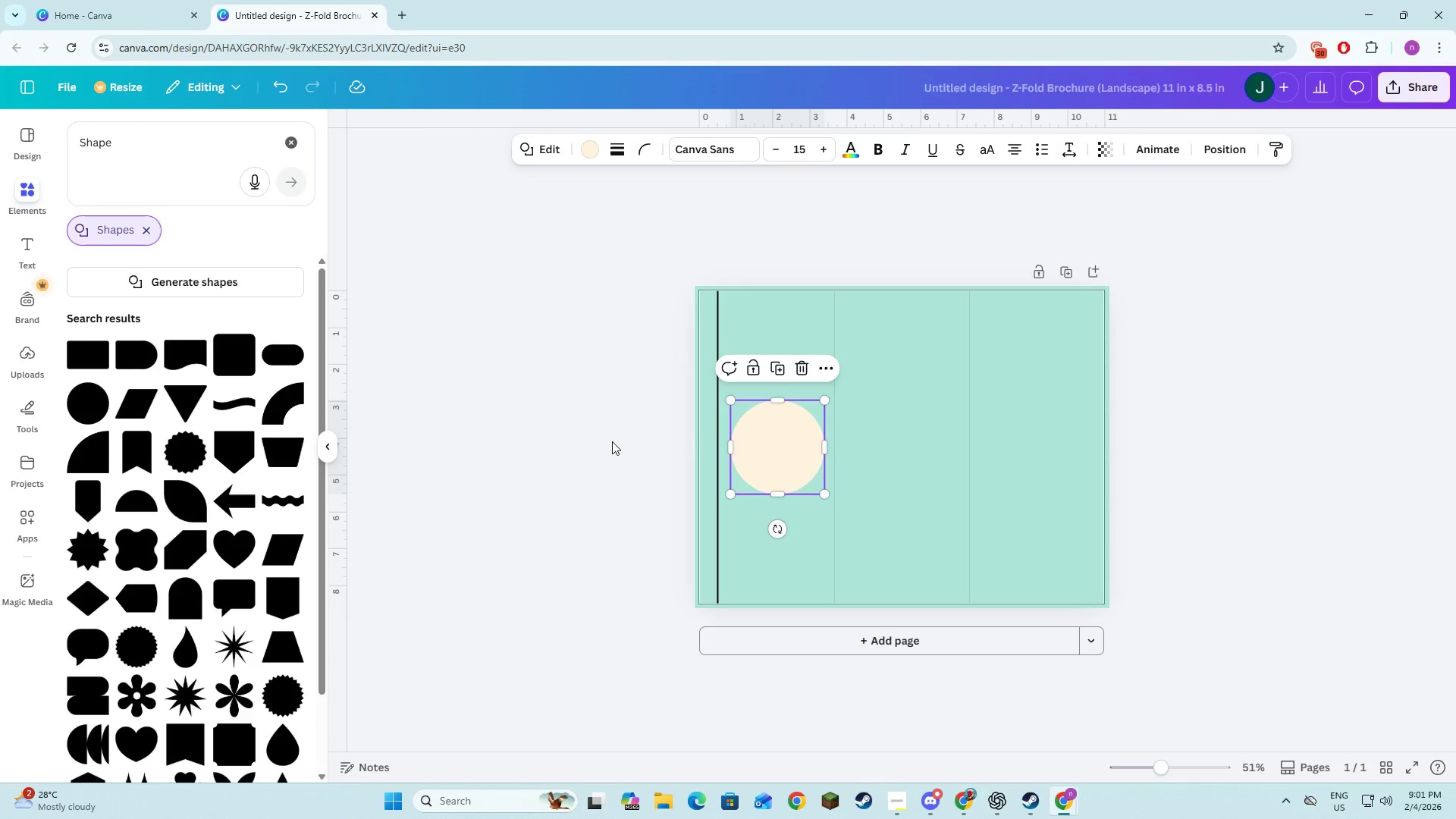 
left_click([608, 444])
 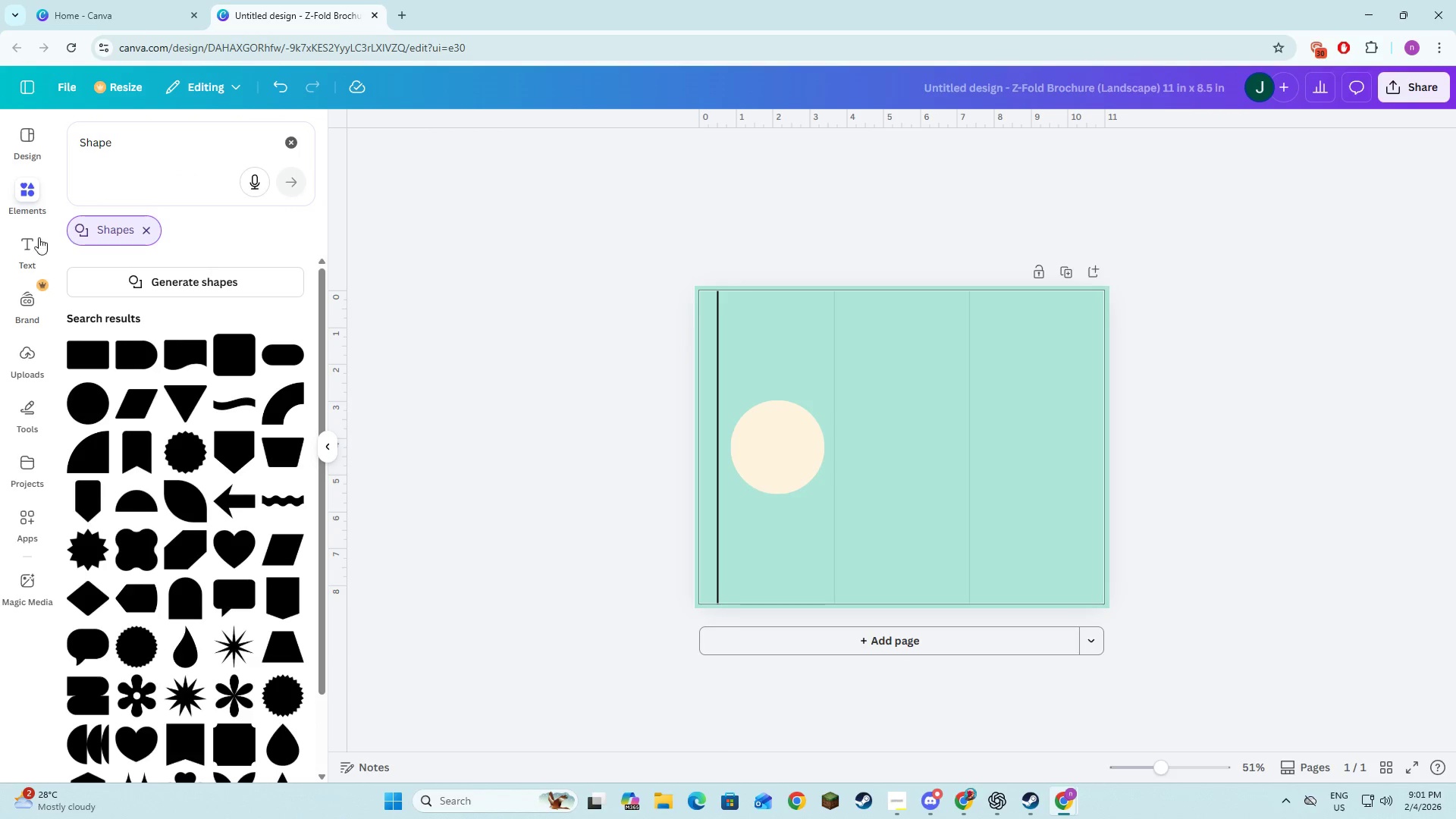 
key(Alt+AltLeft)
 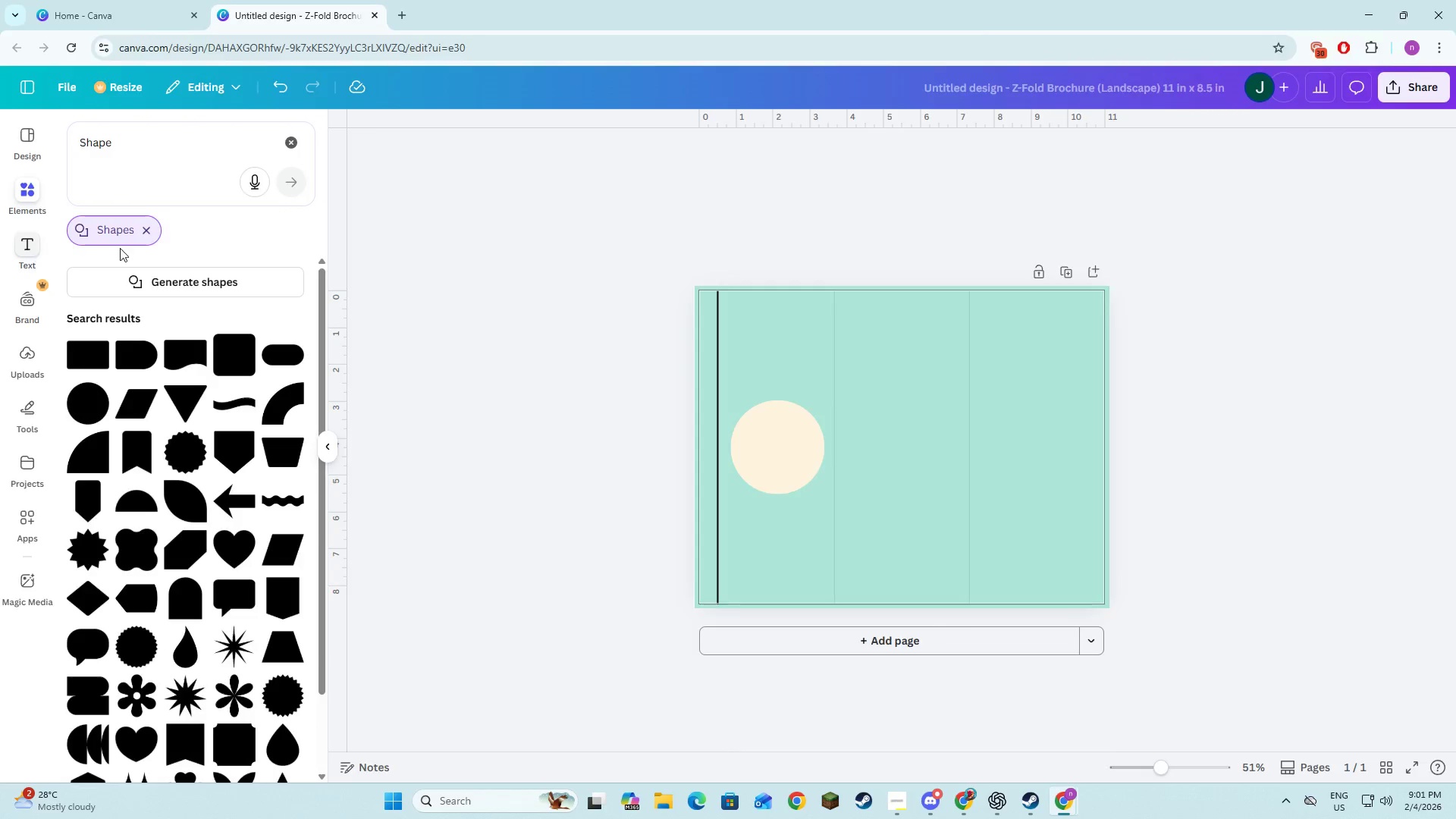 
key(Alt+Tab)
 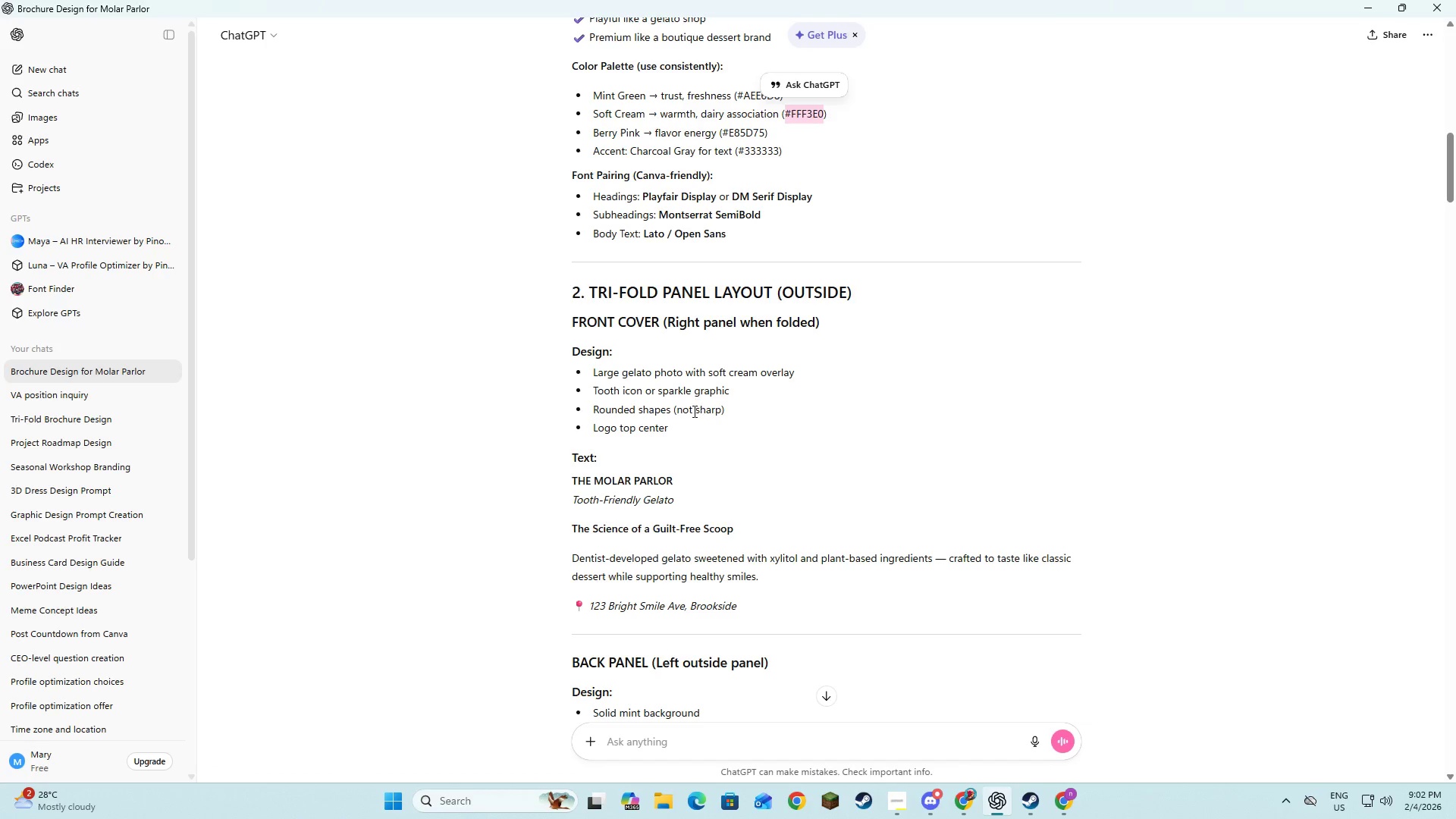 
wait(5.52)
 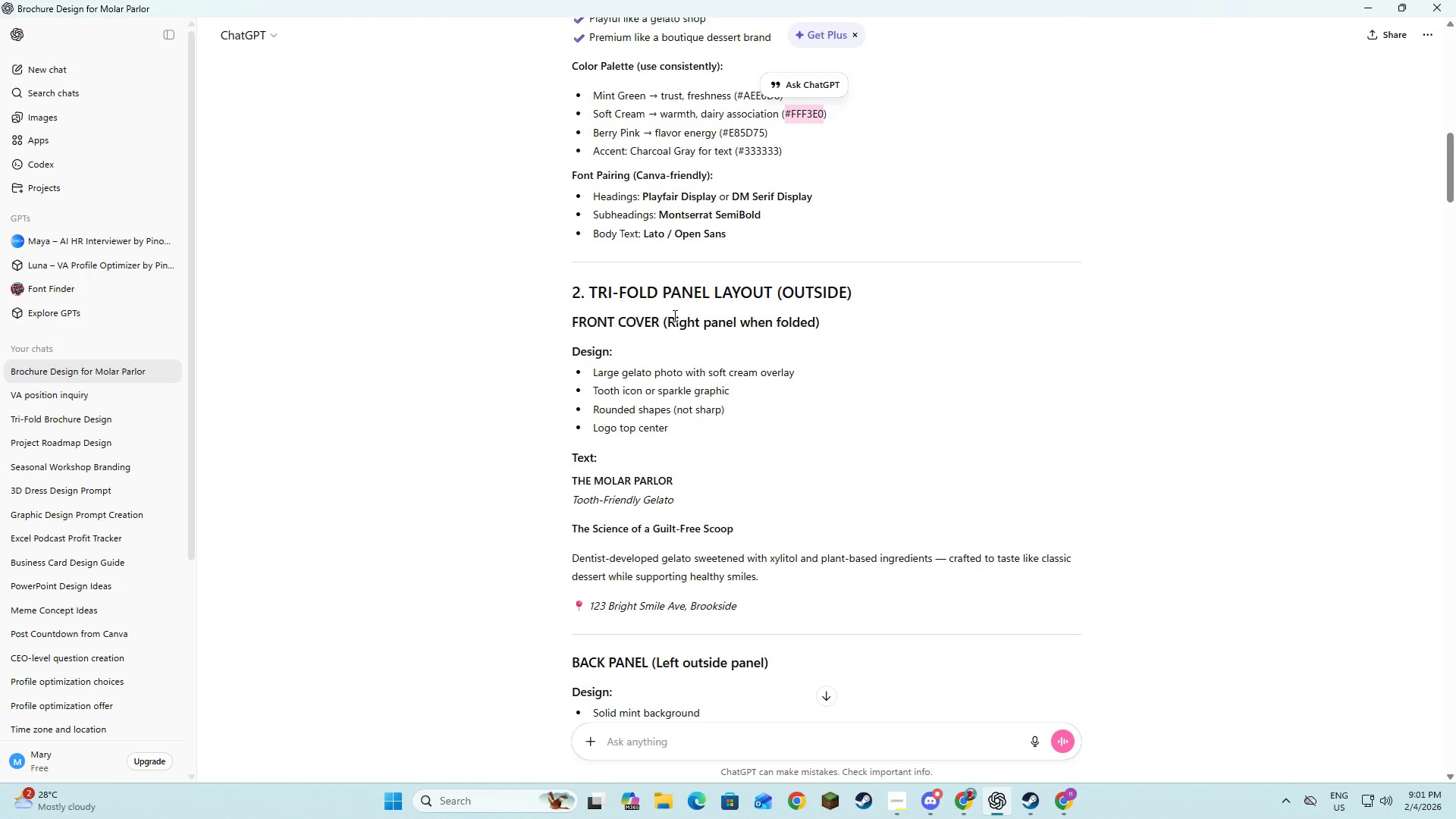 
left_click_drag(start_coordinate=[677, 477], to_coordinate=[573, 478])
 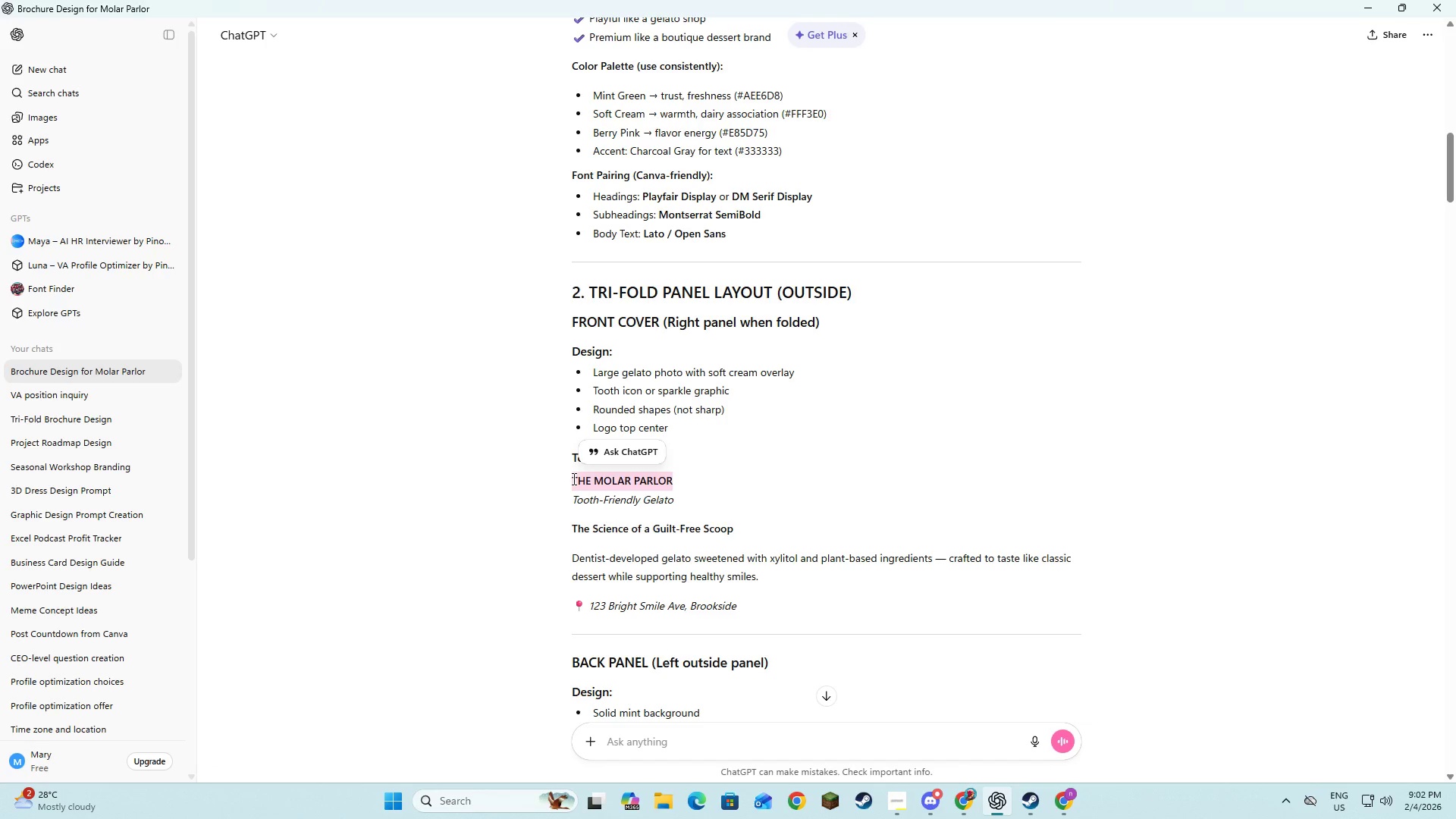 
key(Control+C)
 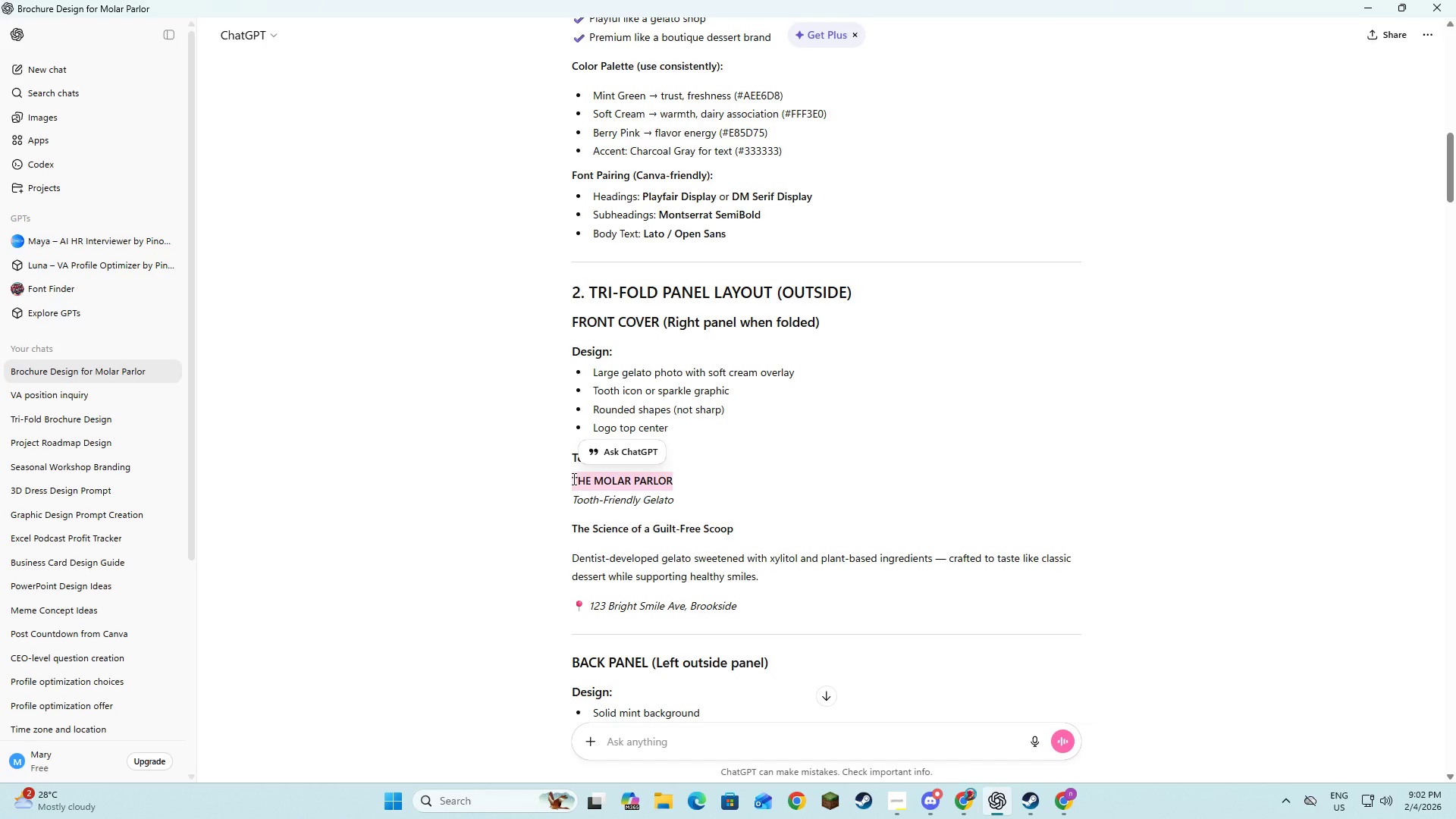 
key(Control+C)
 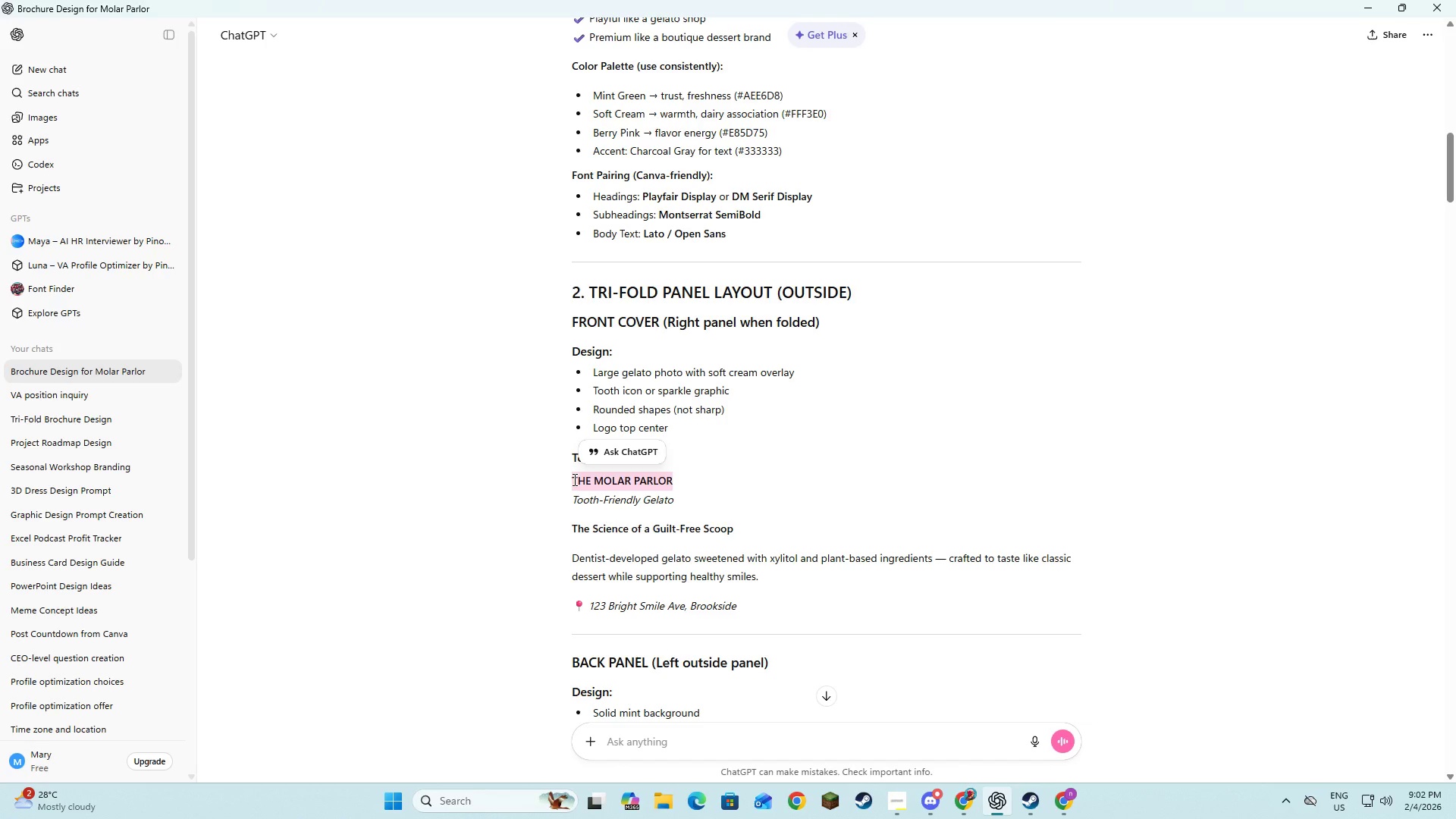 
key(Control+C)
 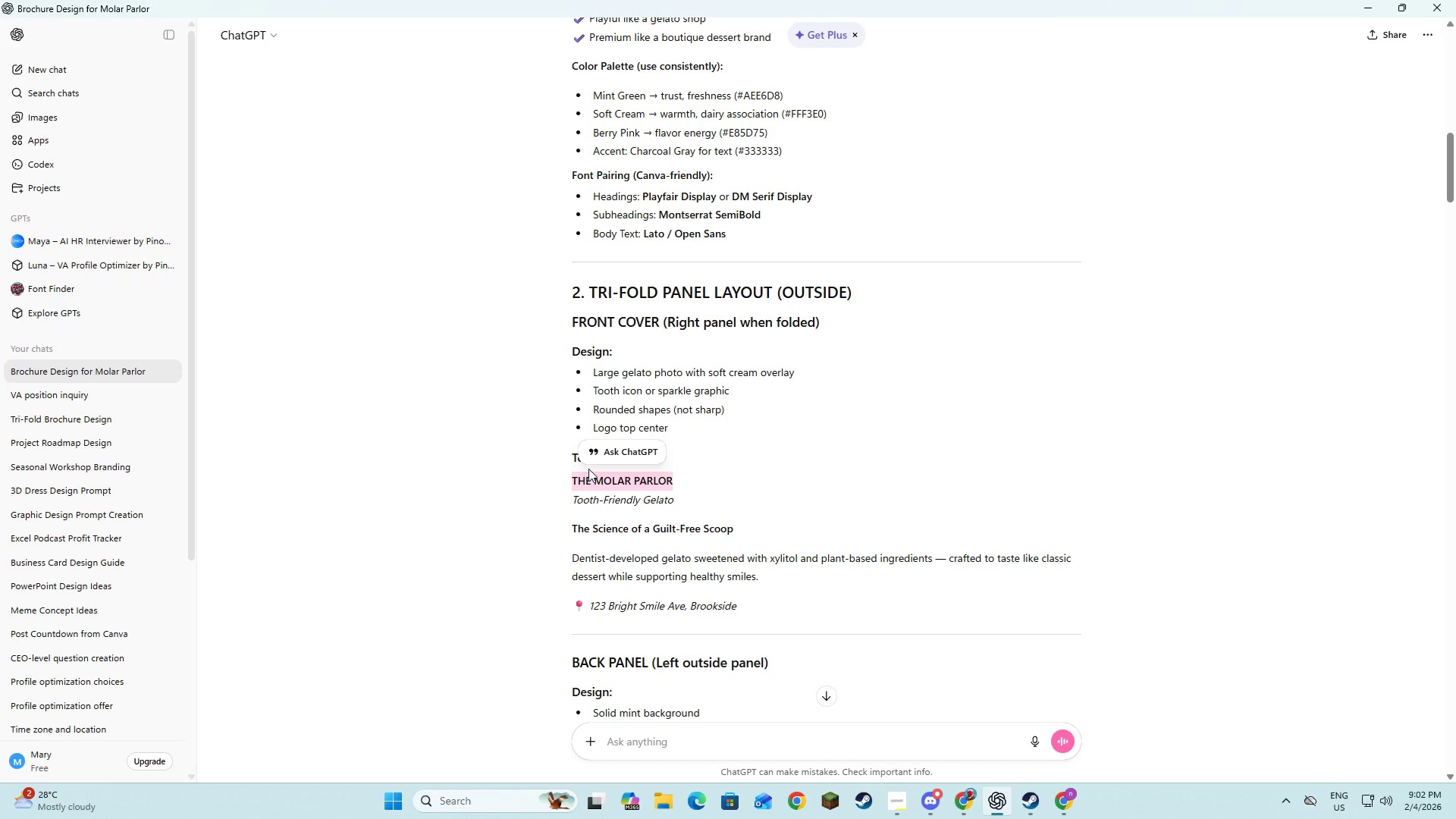 
key(Alt+AltLeft)
 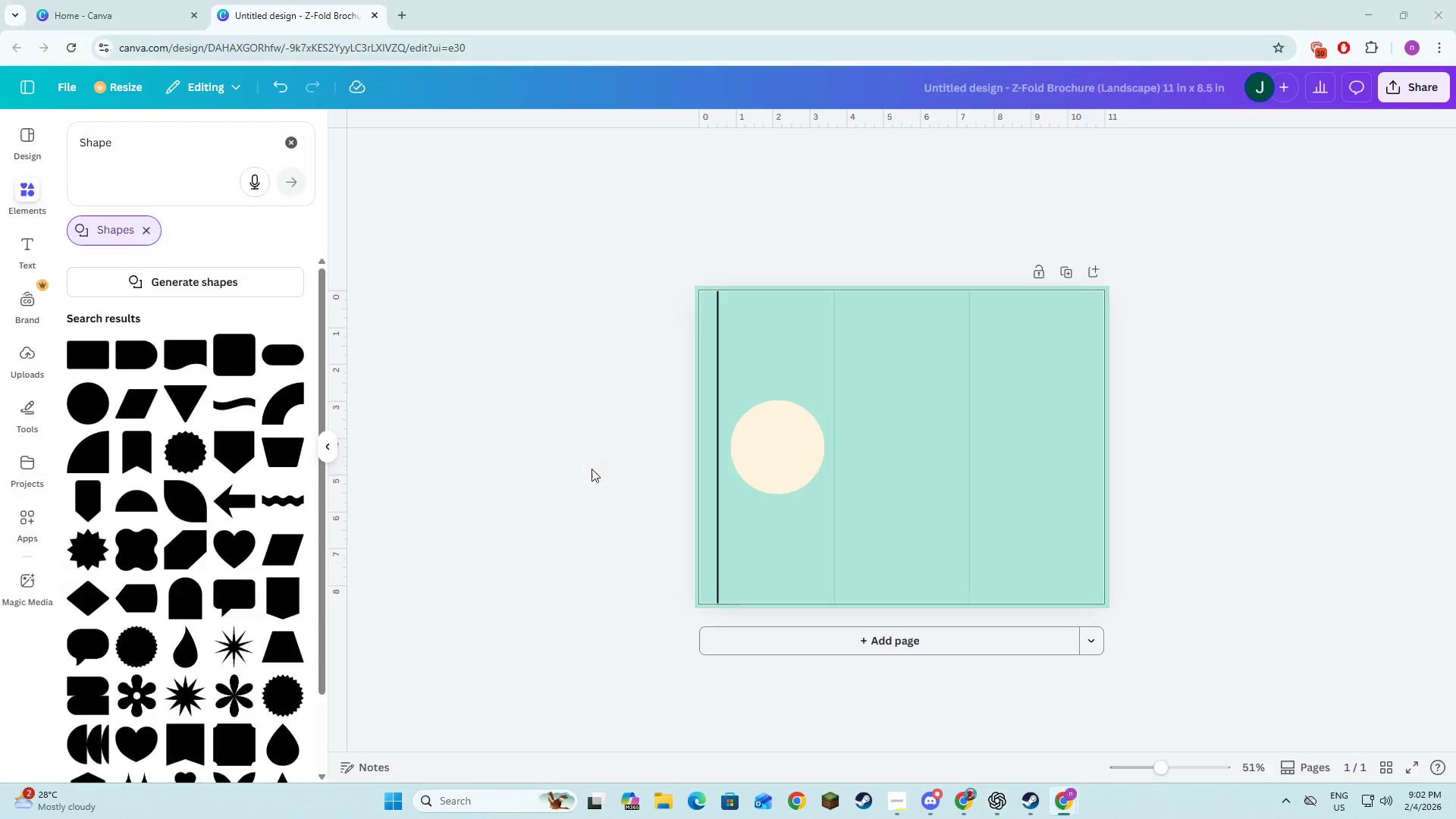 
key(Alt+Tab)
 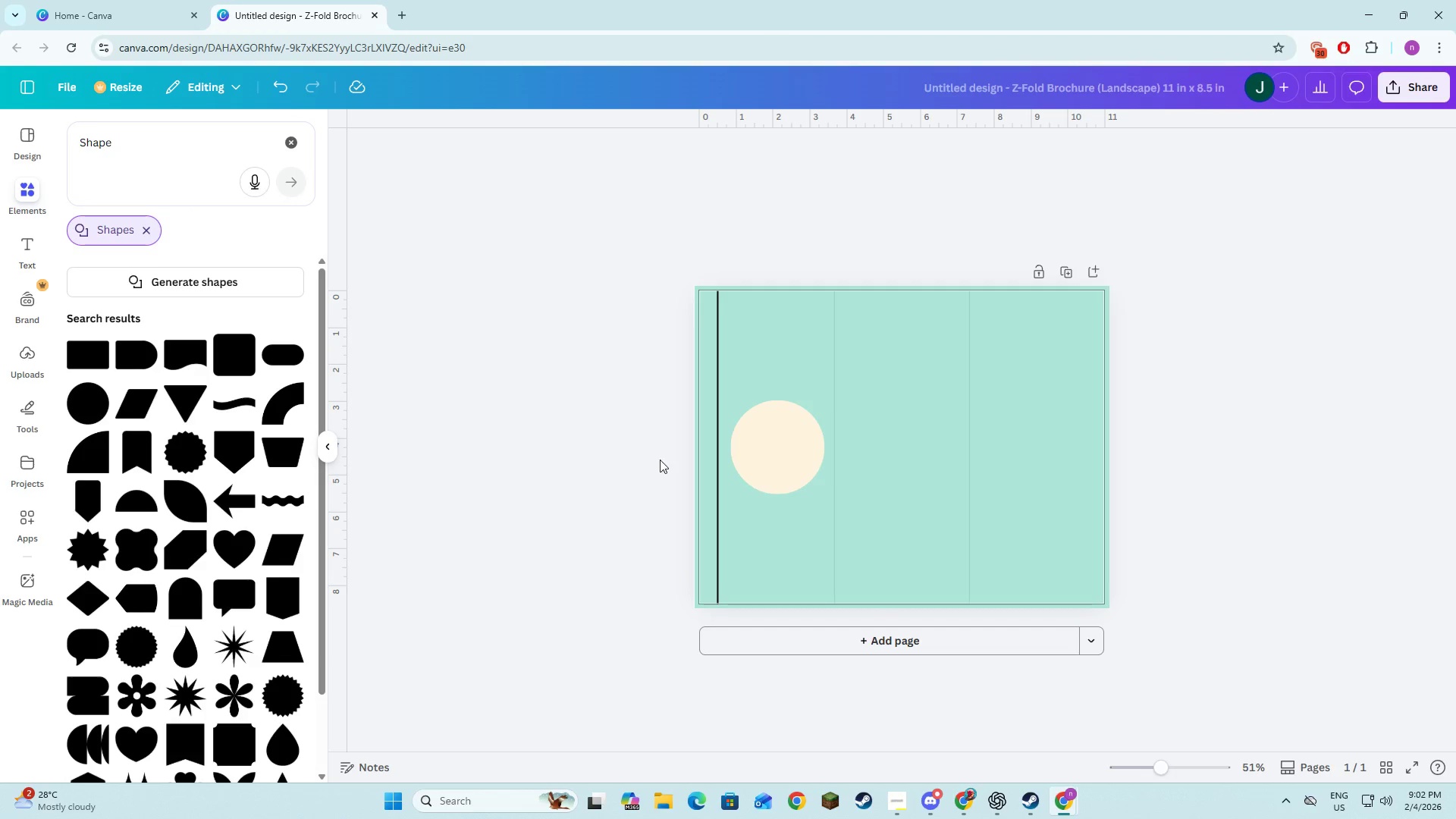 
left_click([666, 464])
 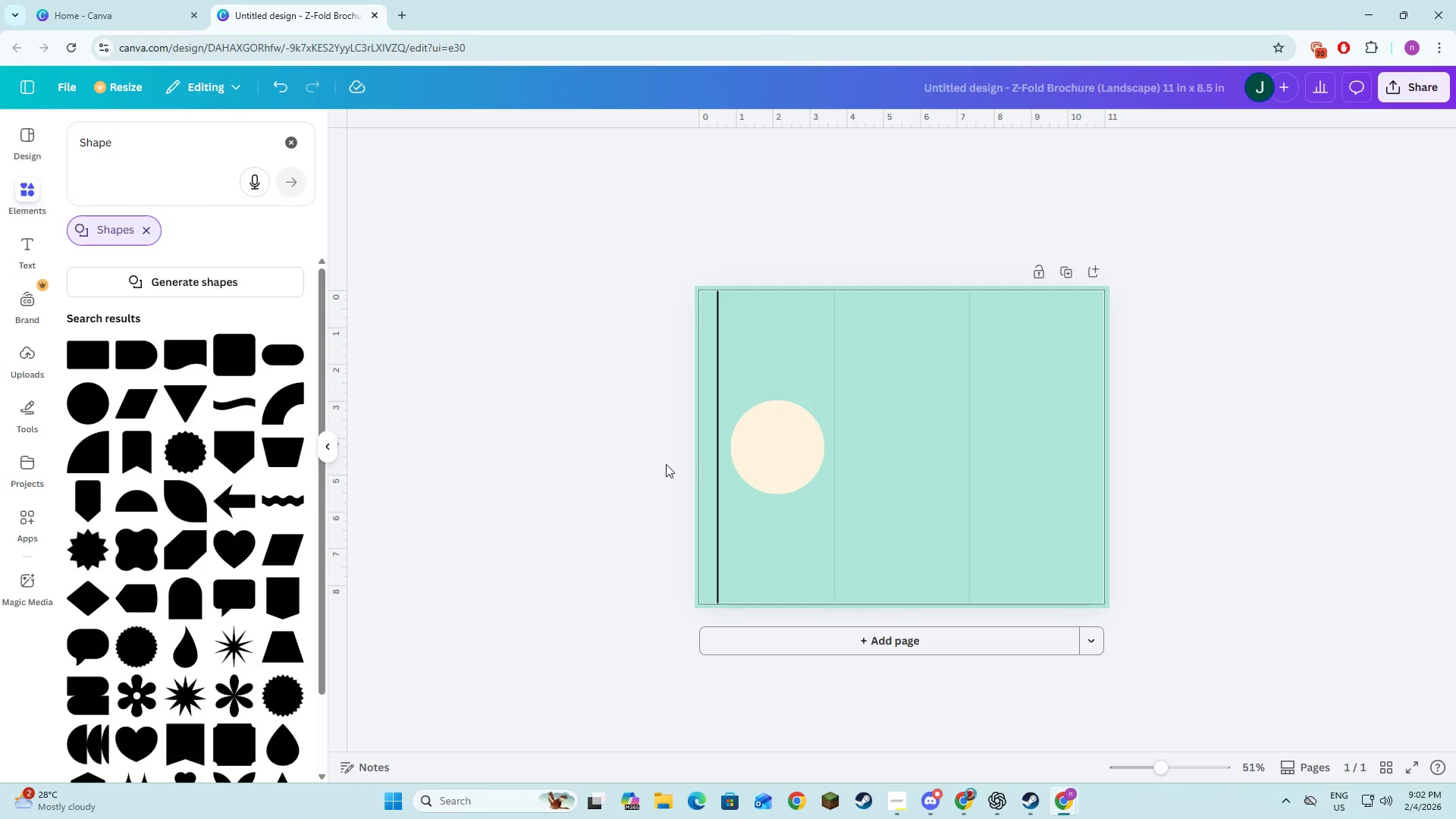 
key(Control+V)
 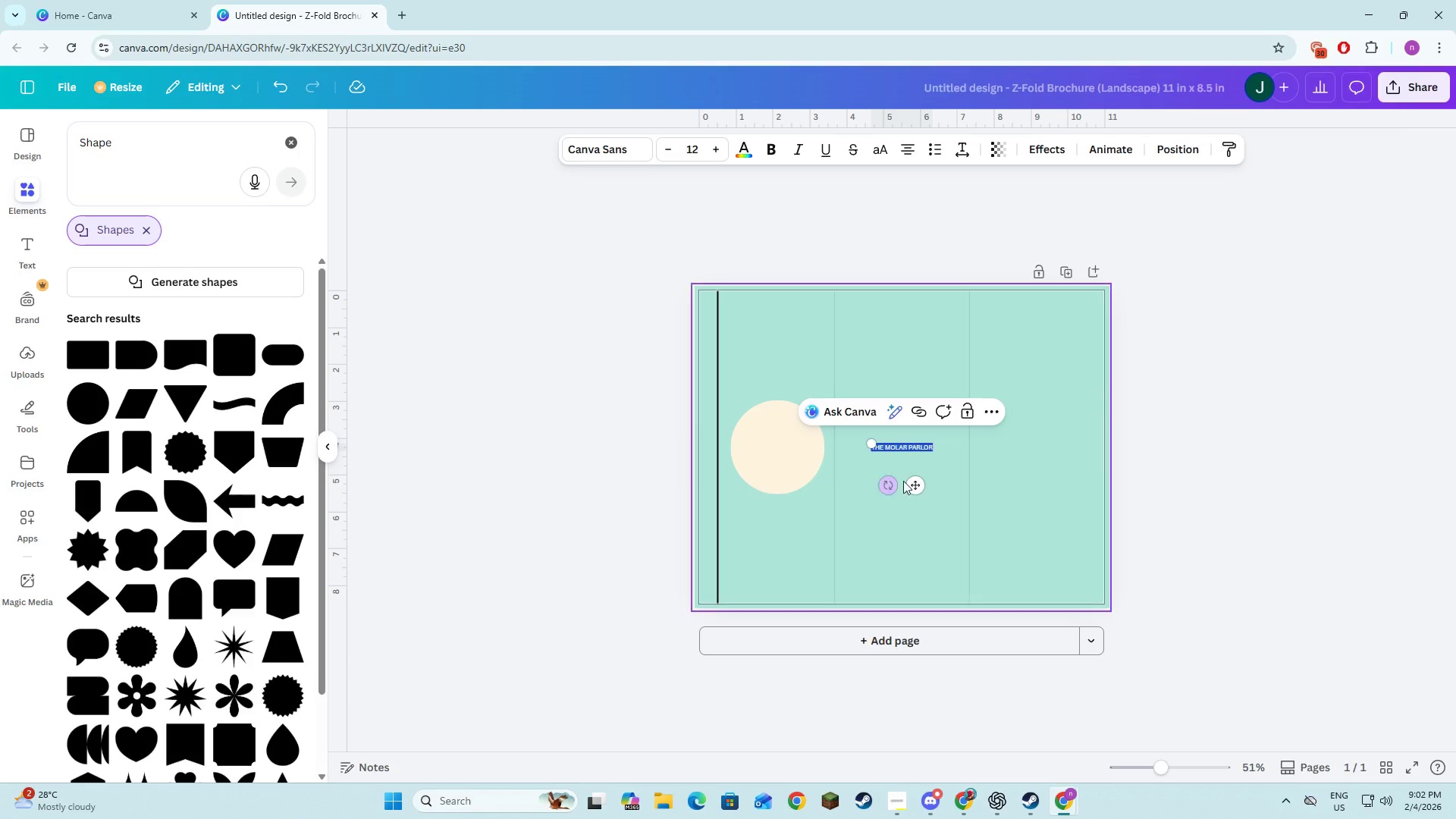 
left_click_drag(start_coordinate=[910, 485], to_coordinate=[789, 475])
 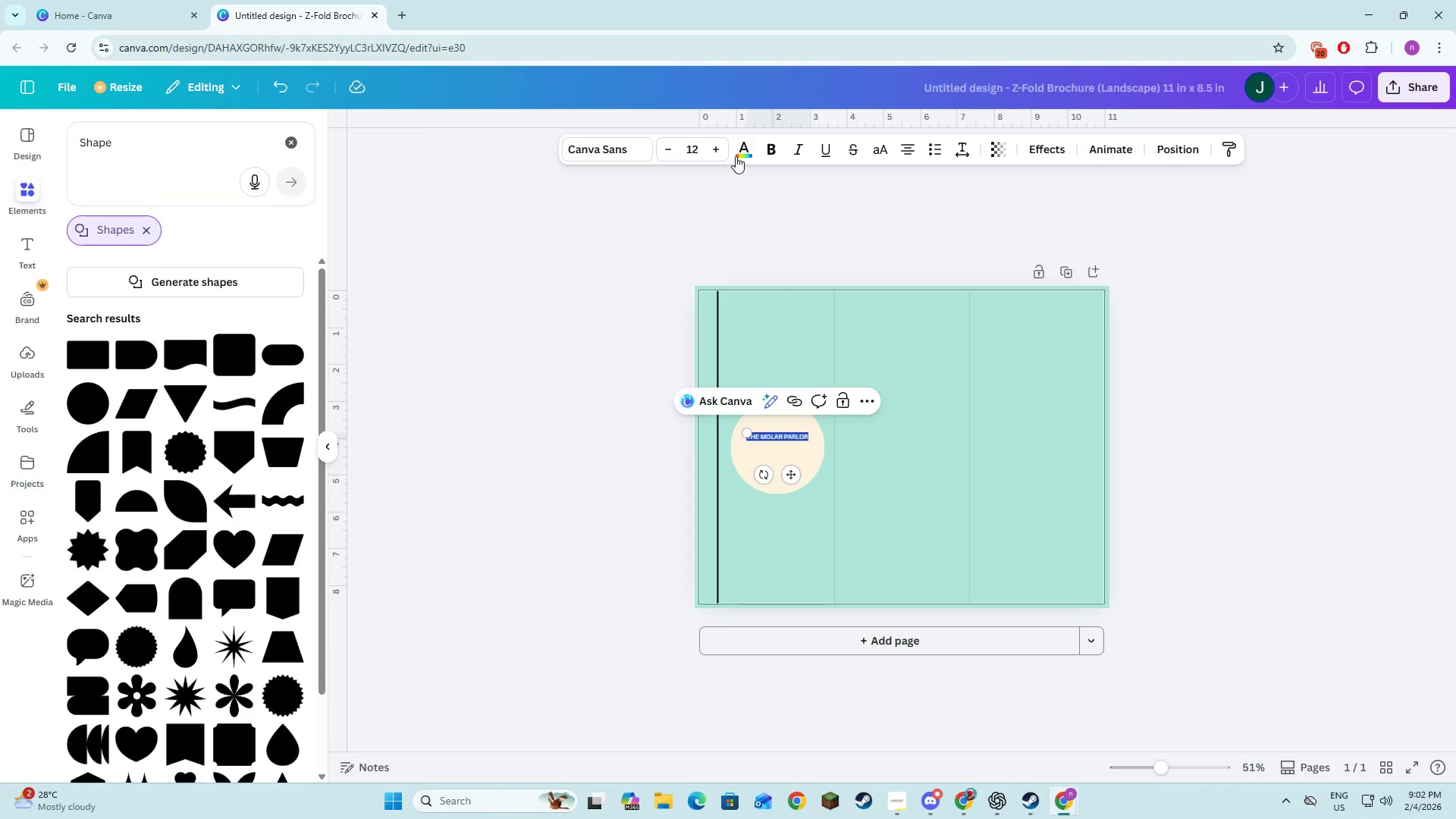 
left_click([736, 155])
 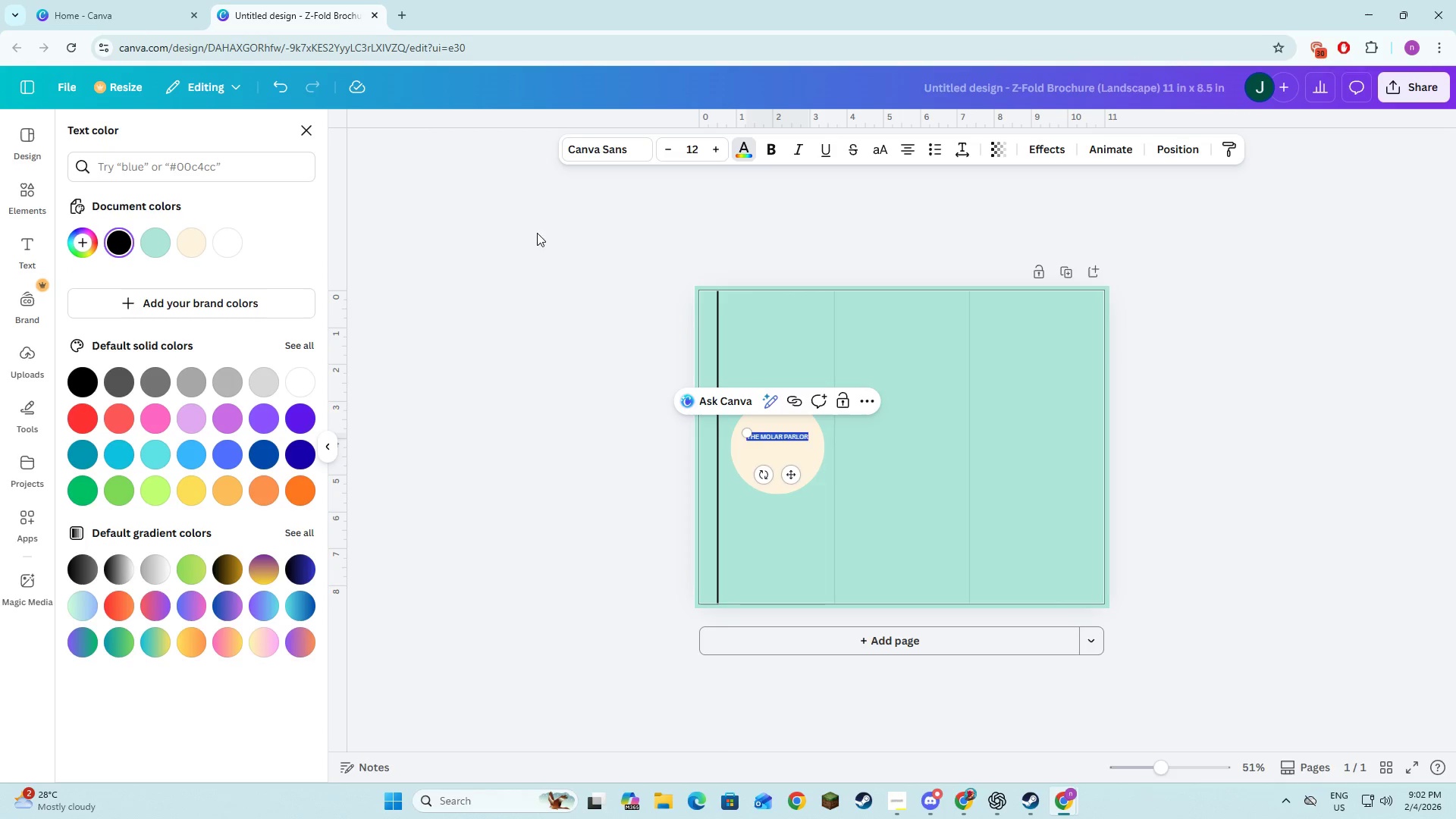 
key(Alt+AltLeft)
 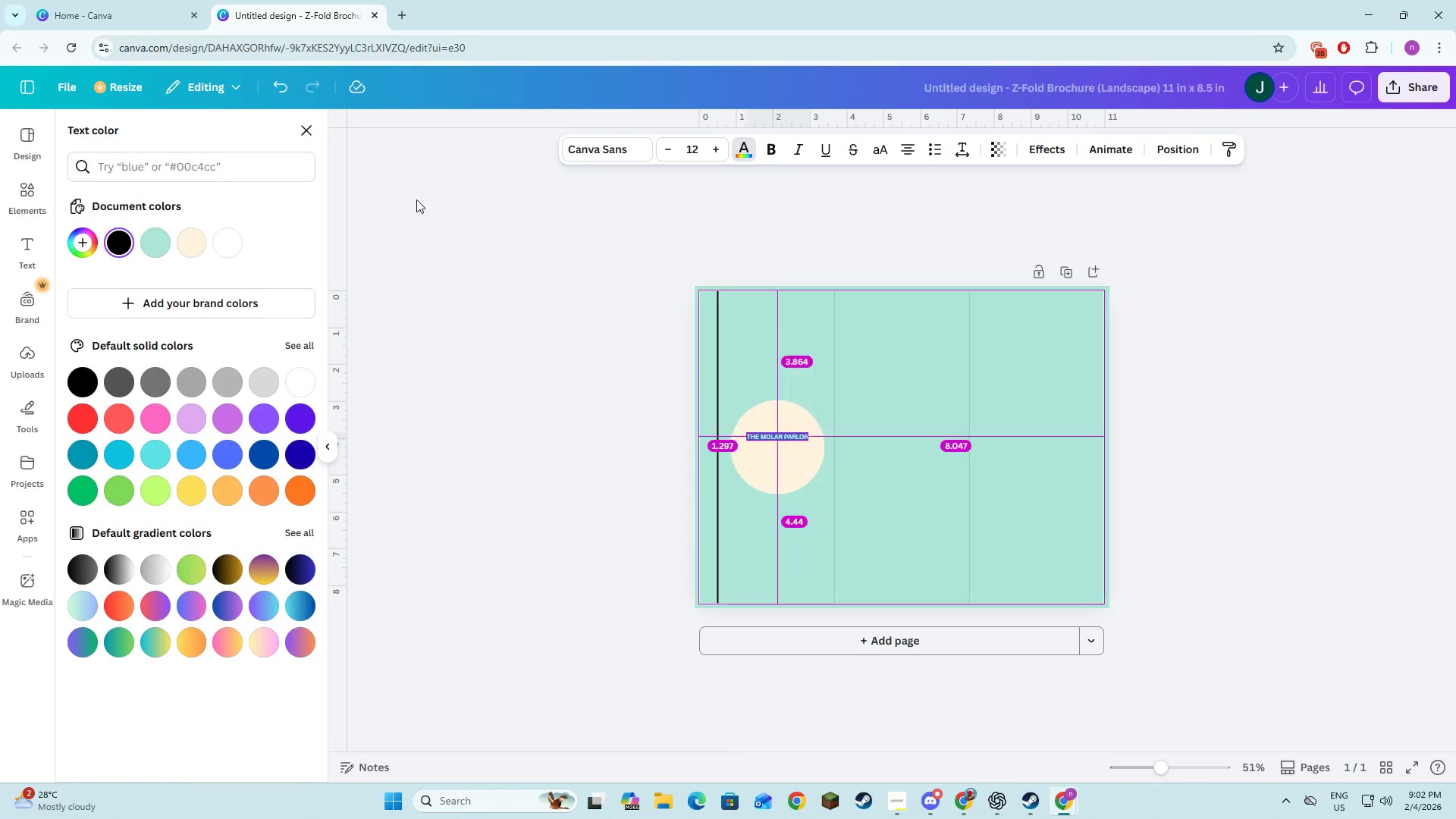 
key(Alt+Tab)
 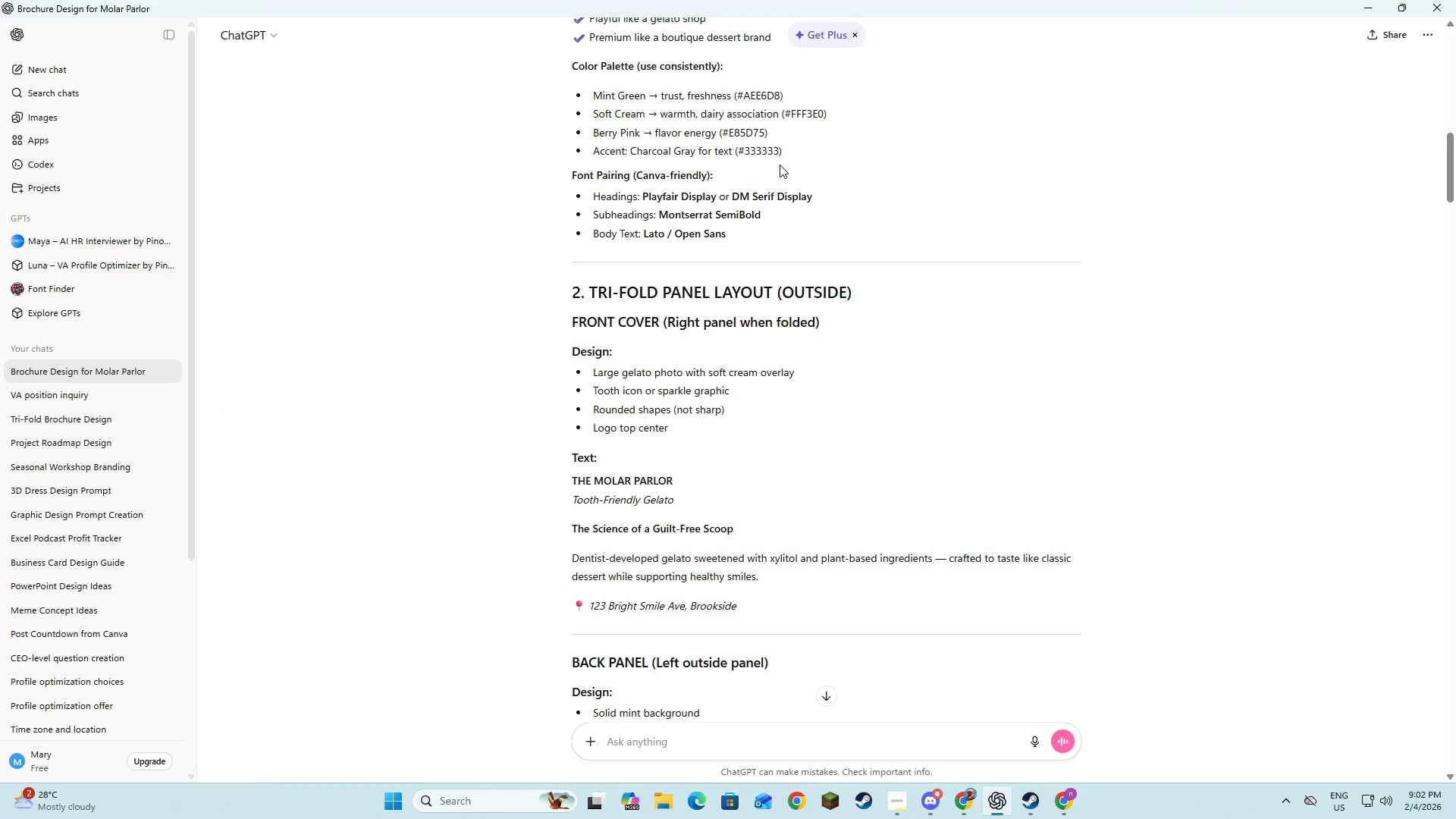 
left_click_drag(start_coordinate=[777, 154], to_coordinate=[739, 154])
 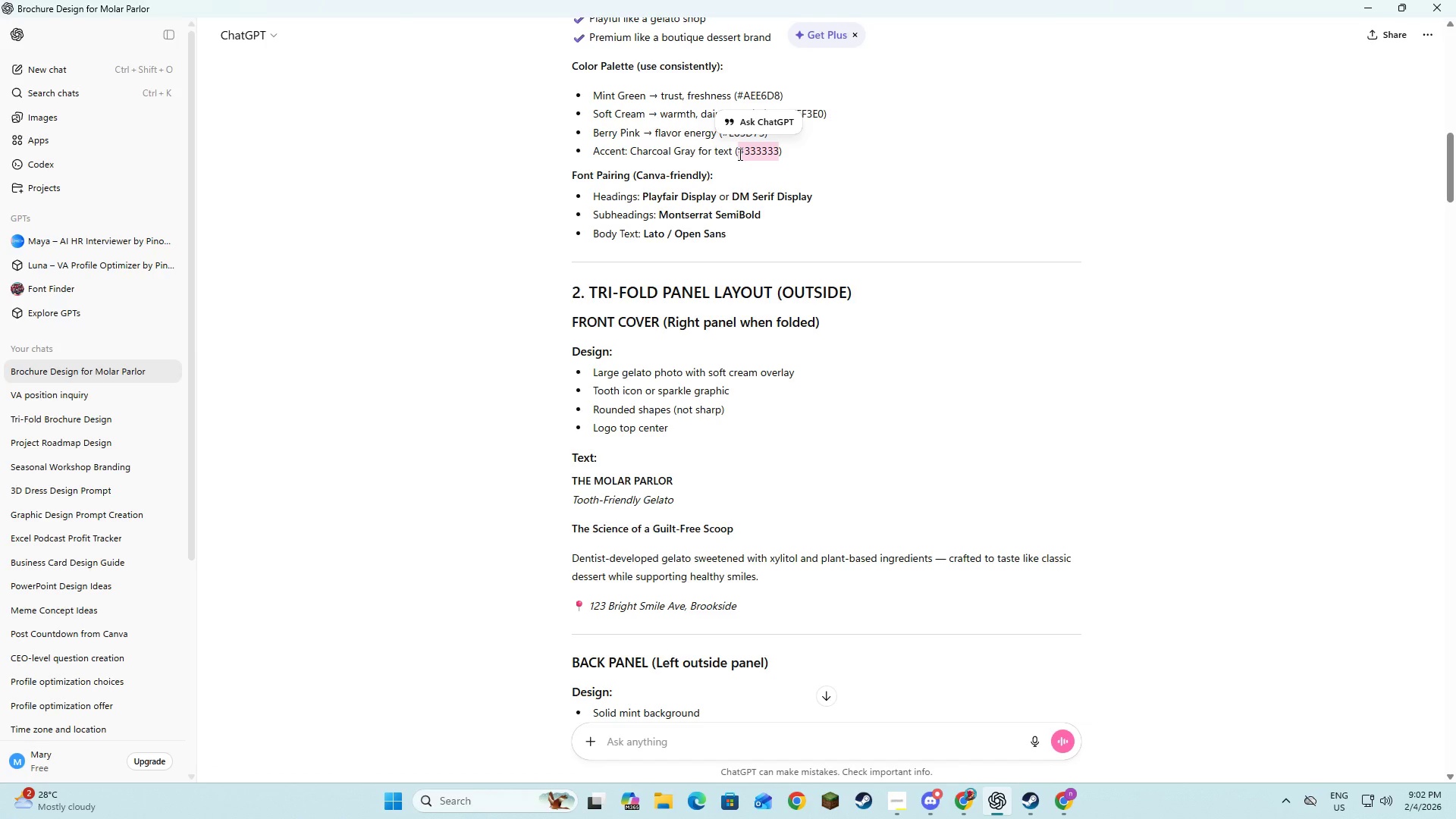 
key(Control+C)
 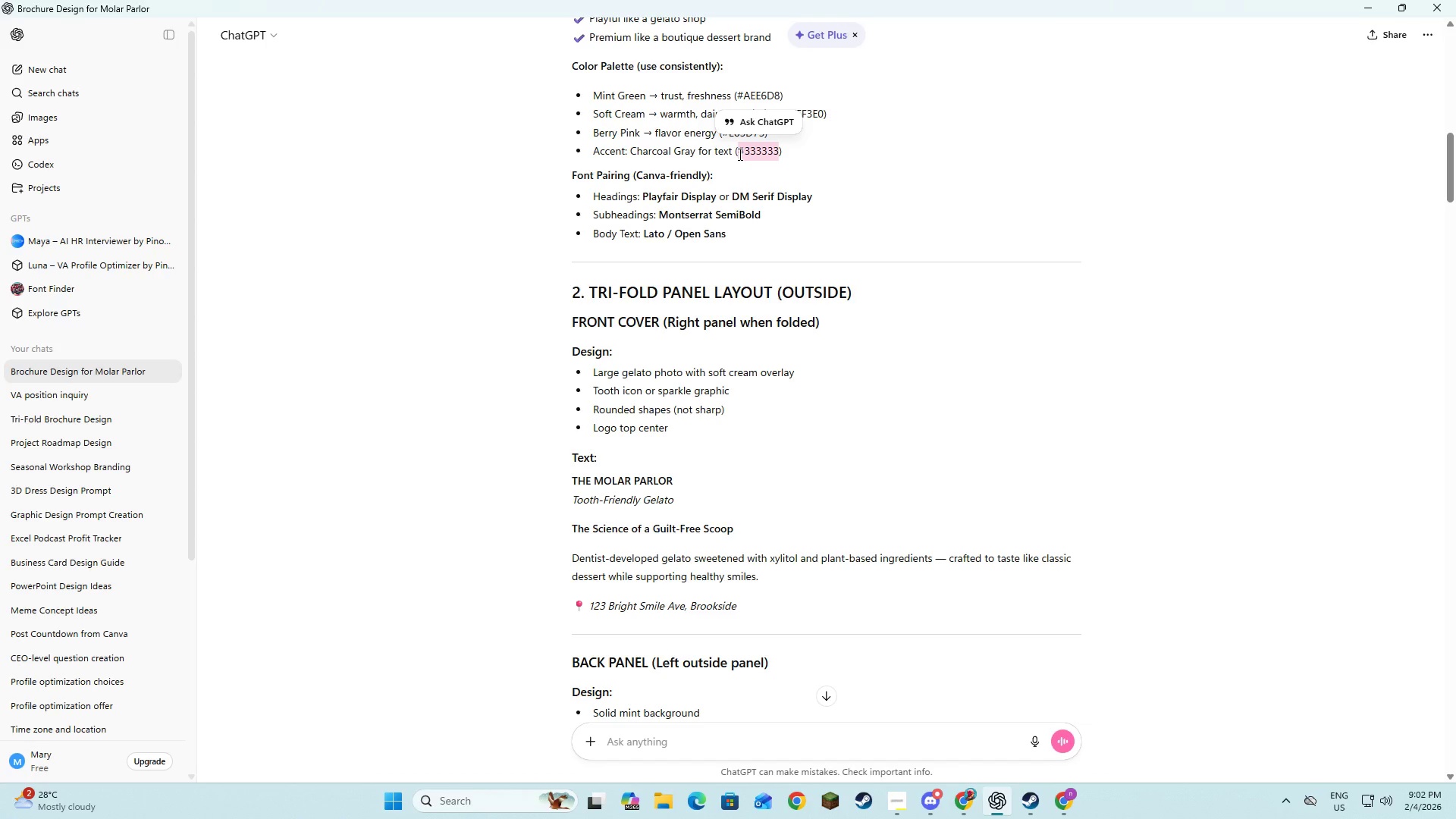 
key(Control+C)
 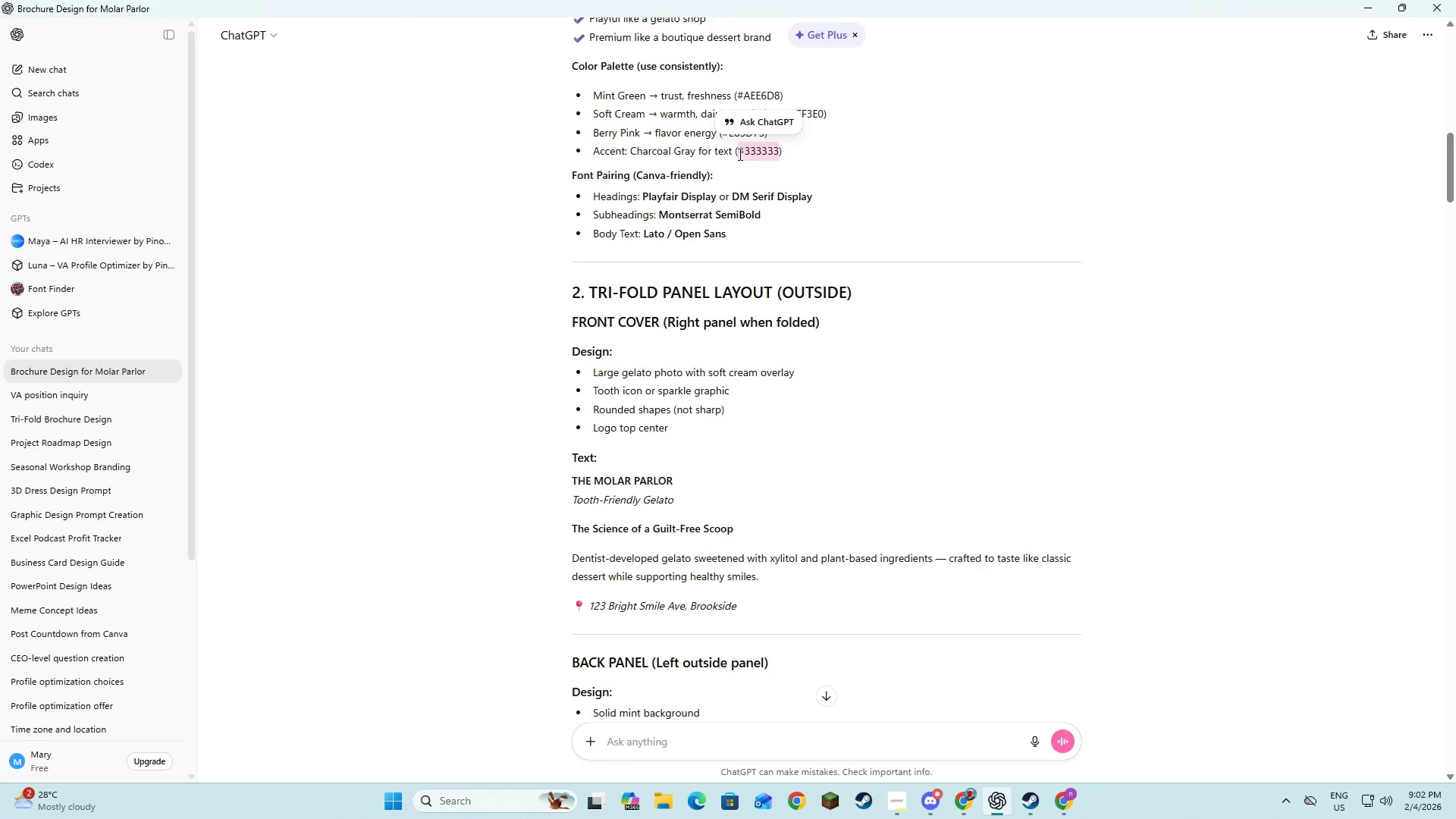 
key(Alt+AltLeft)
 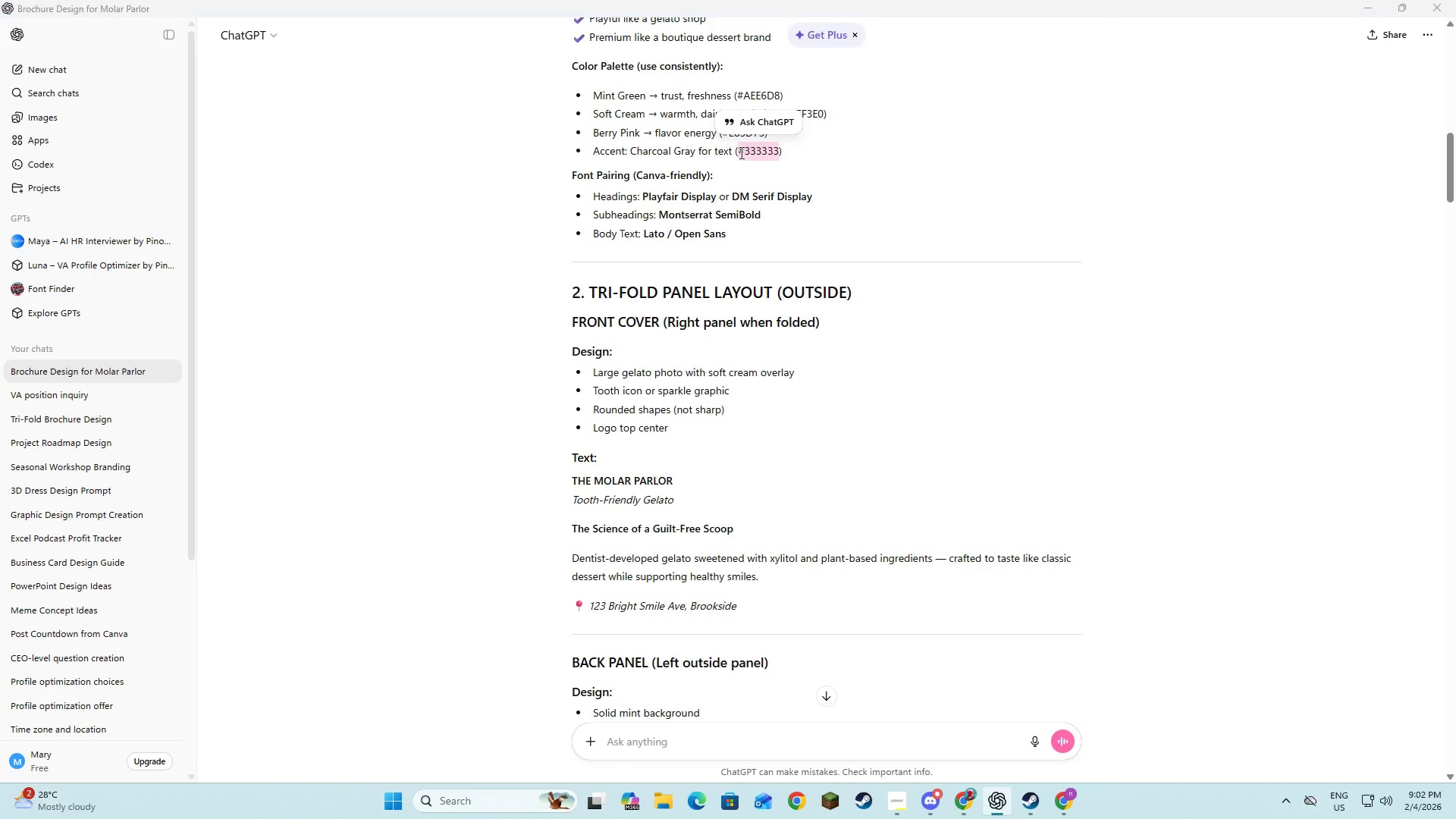 
key(Alt+Tab)
 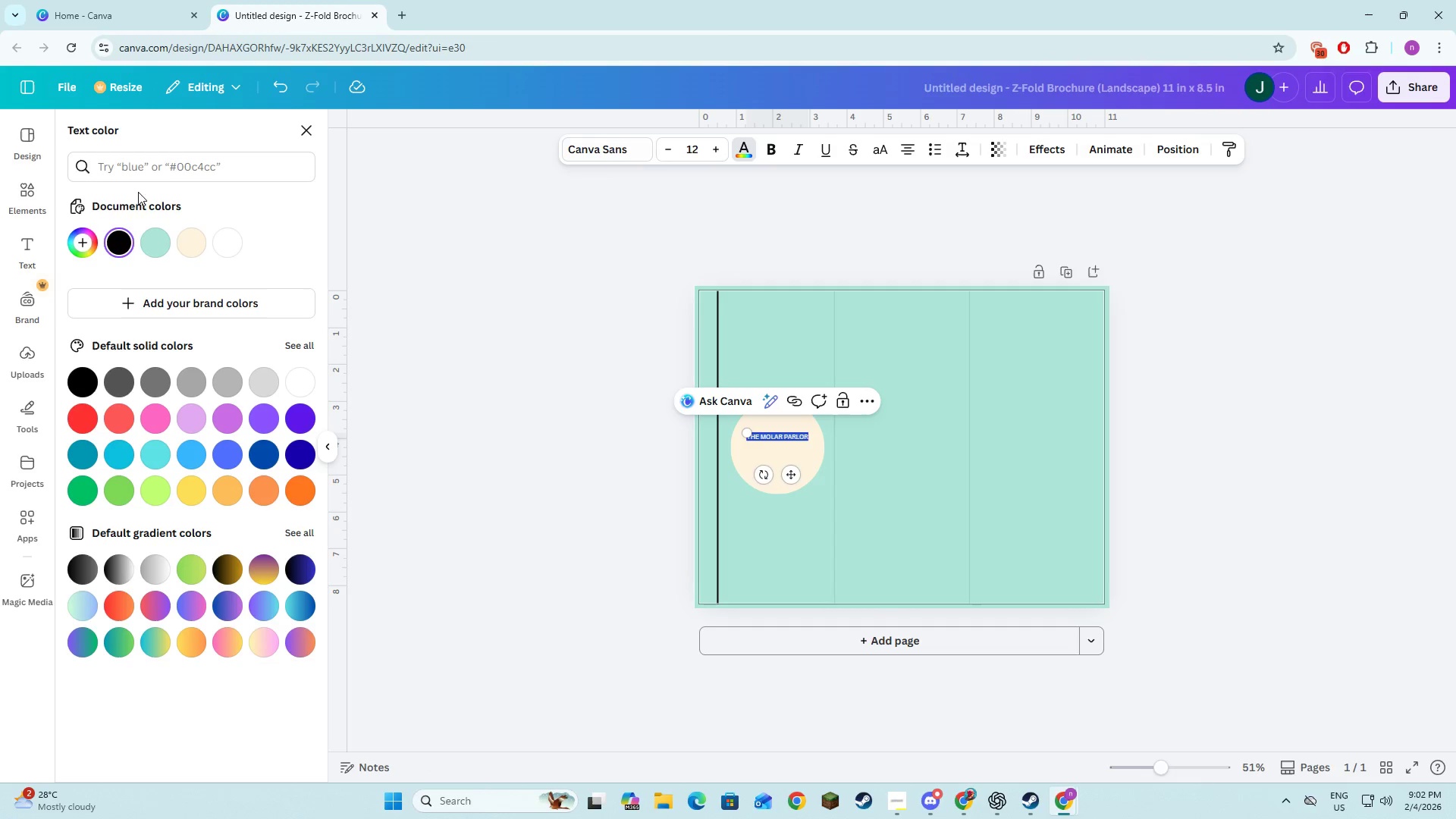 
left_click([193, 174])
 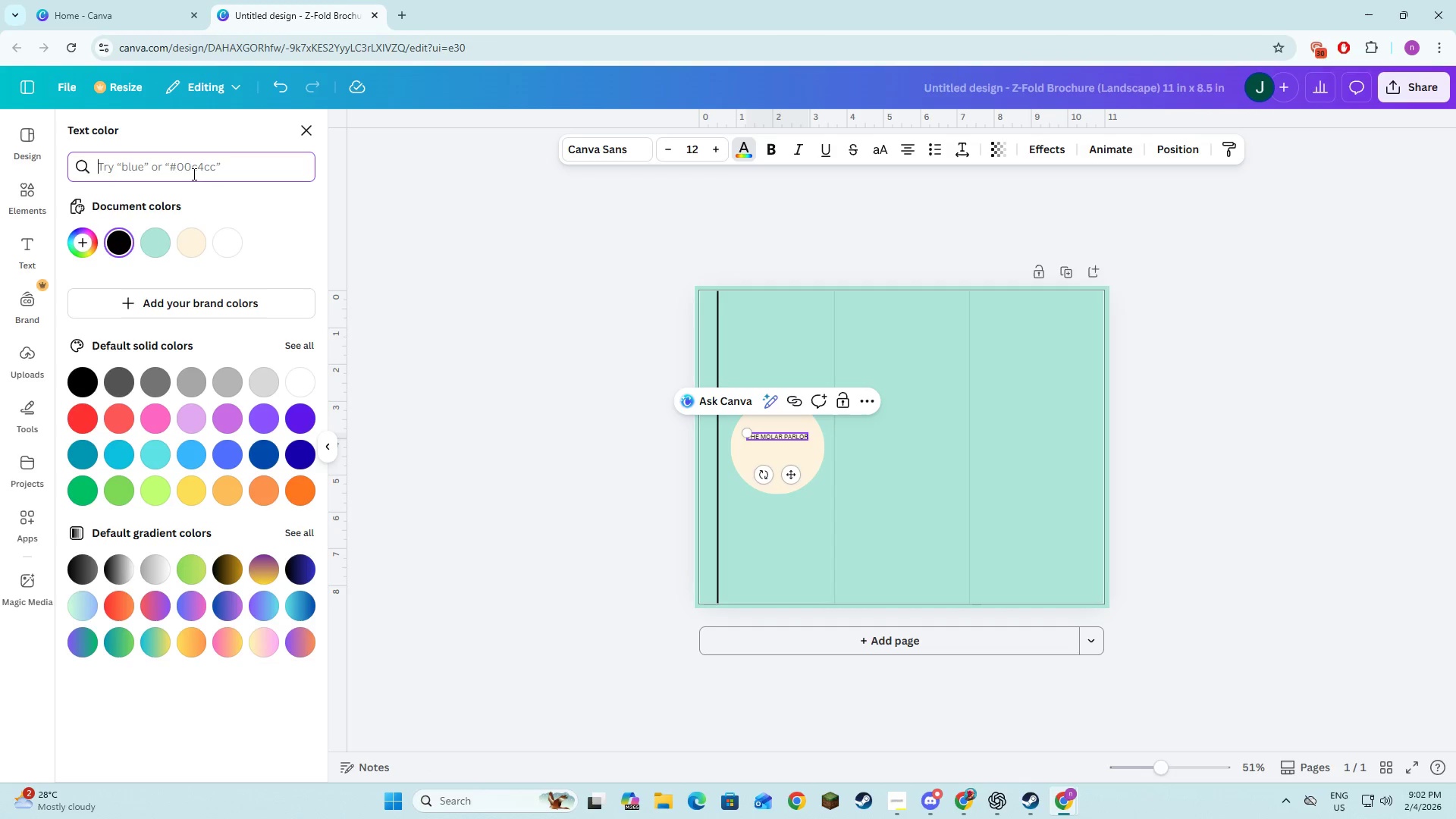 
key(Control+V)
 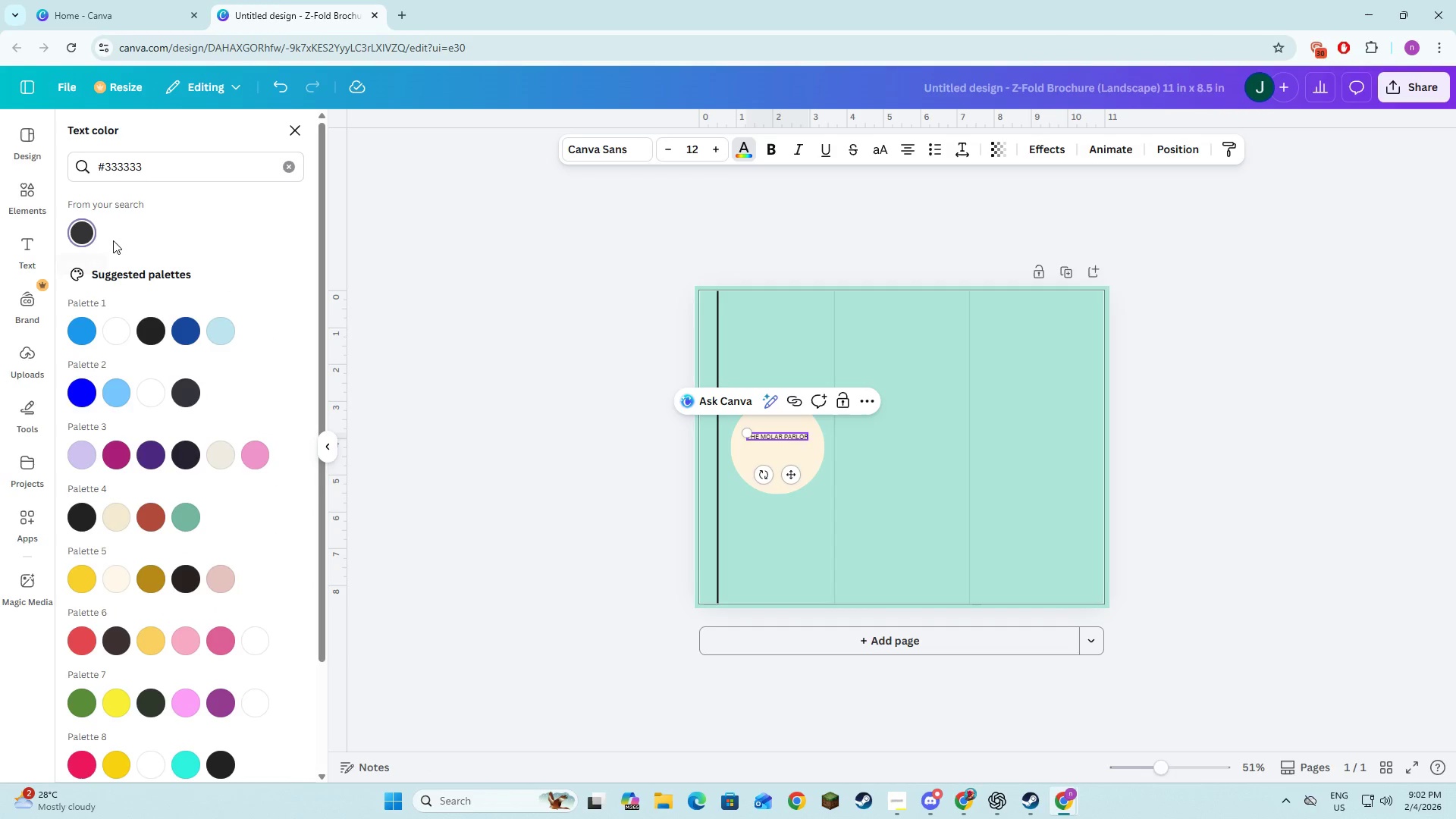 
left_click([510, 363])
 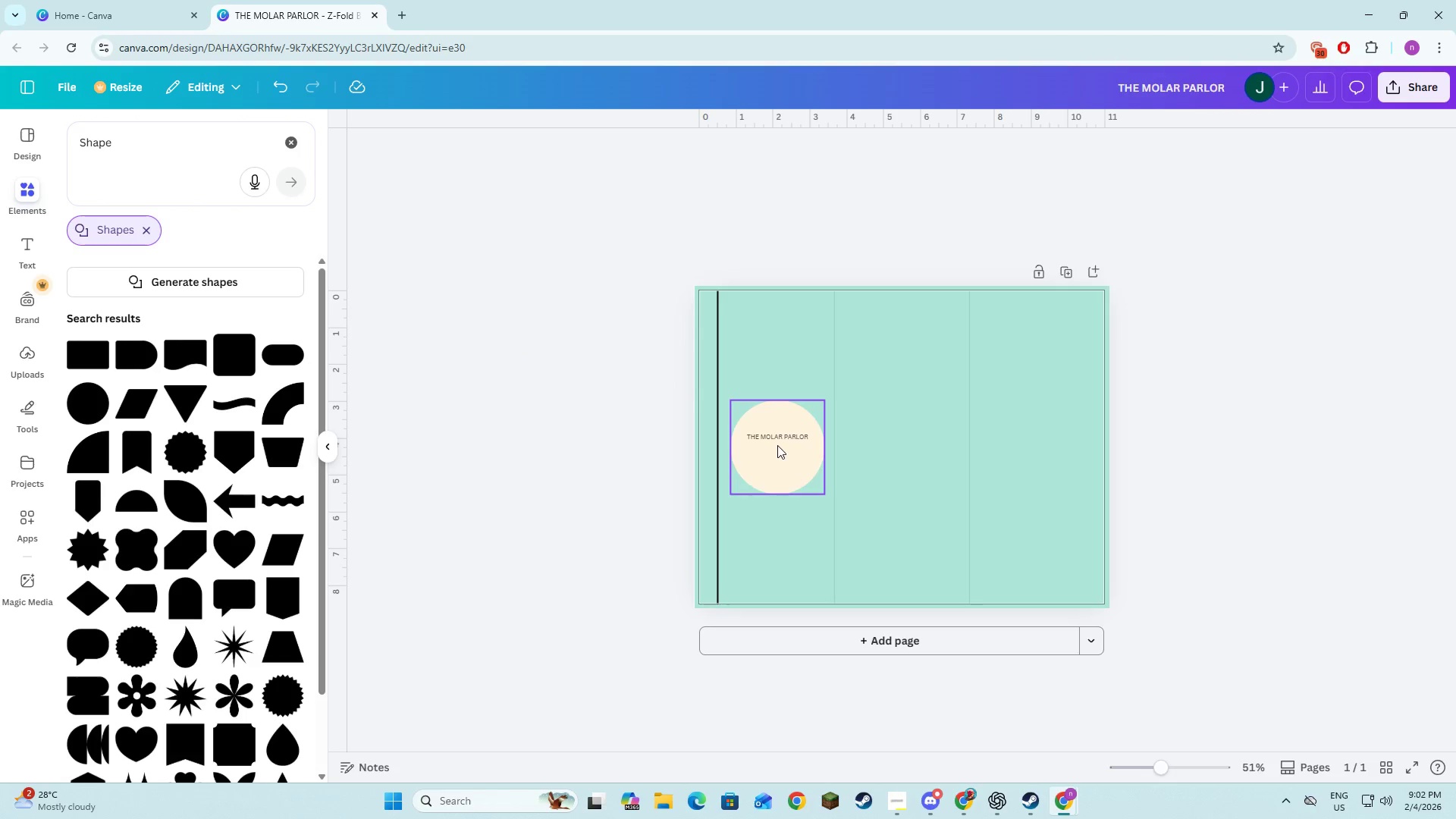 
left_click([778, 440])
 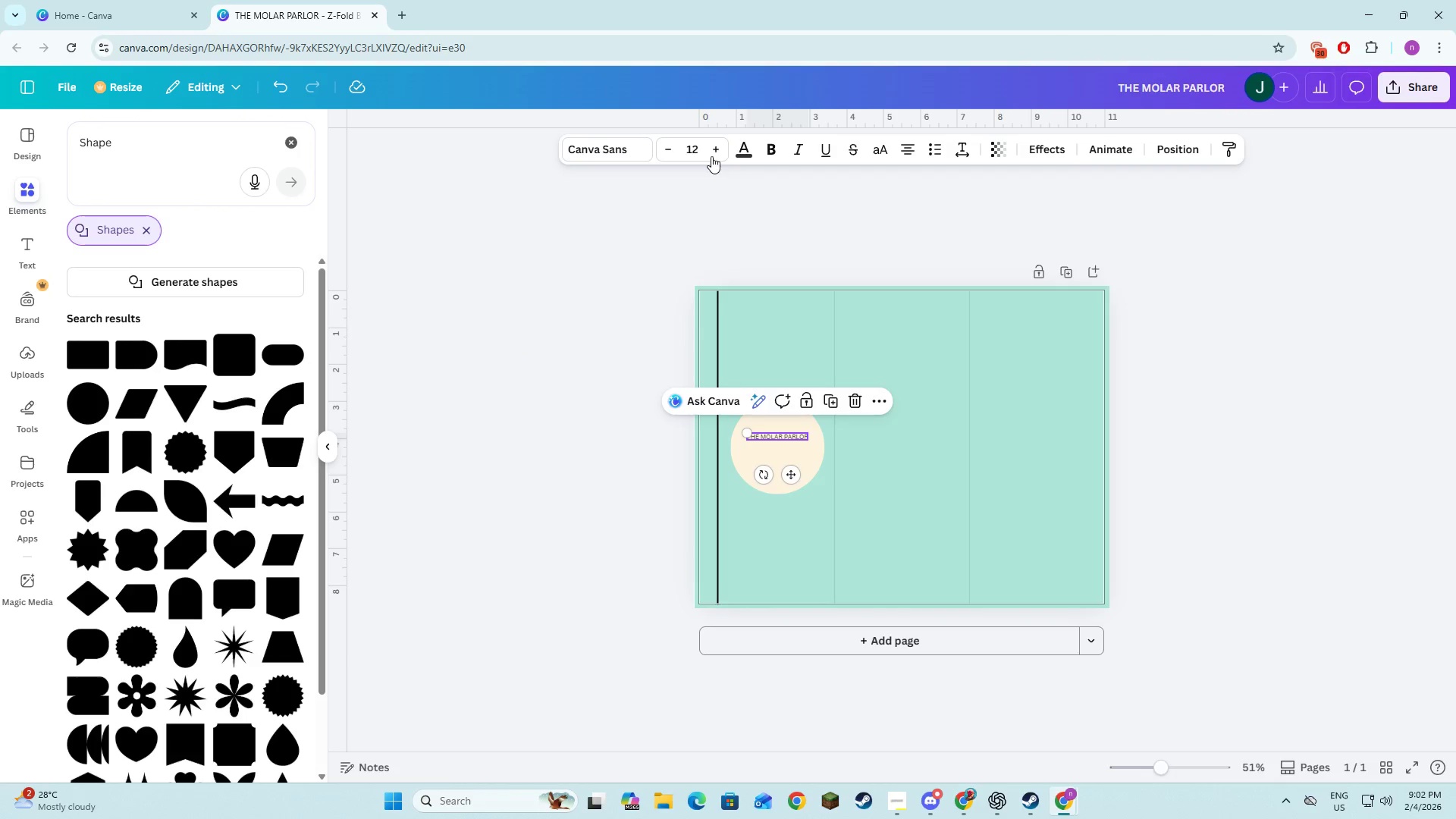 
double_click([711, 156])
 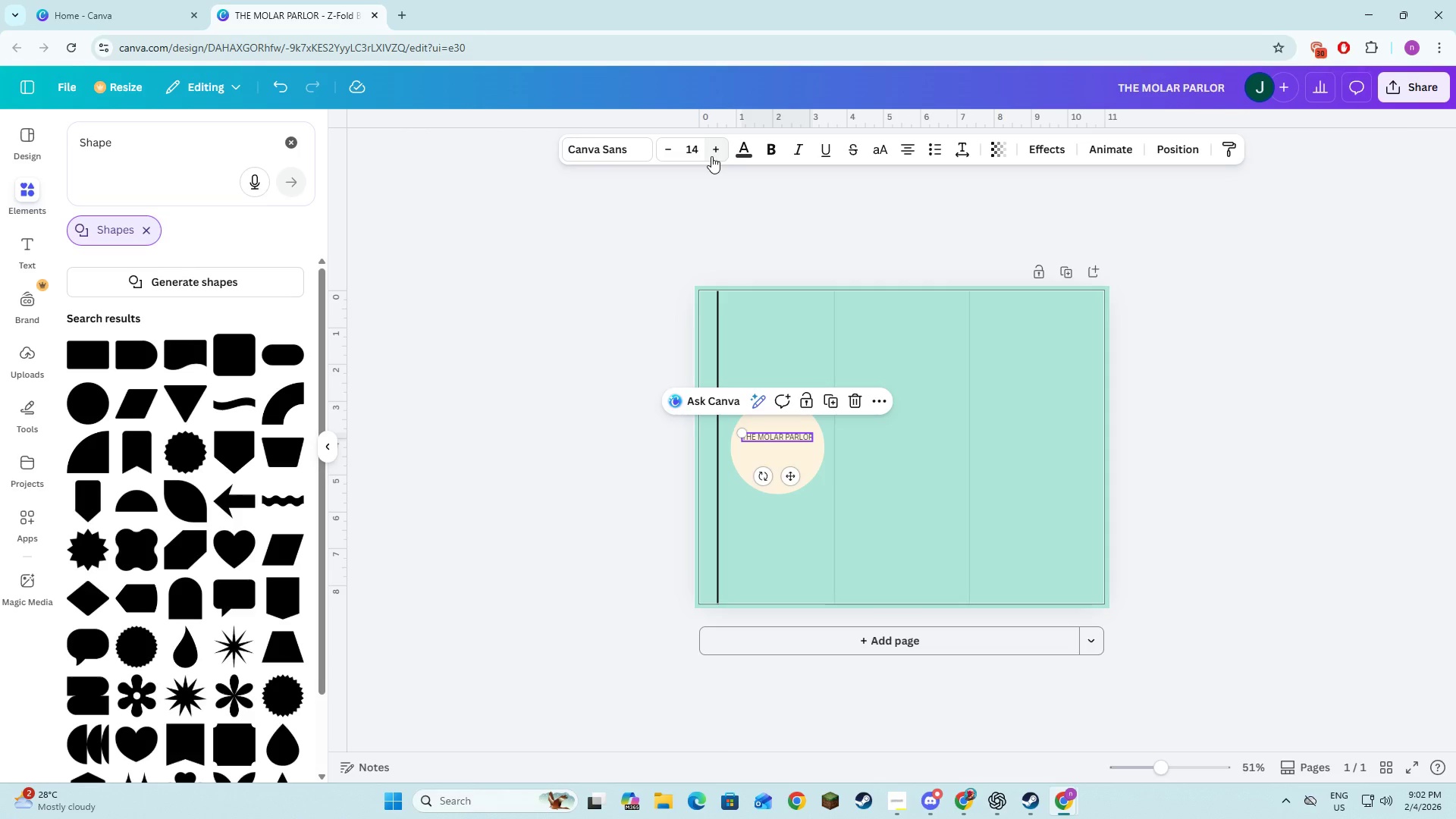 
left_click([711, 156])
 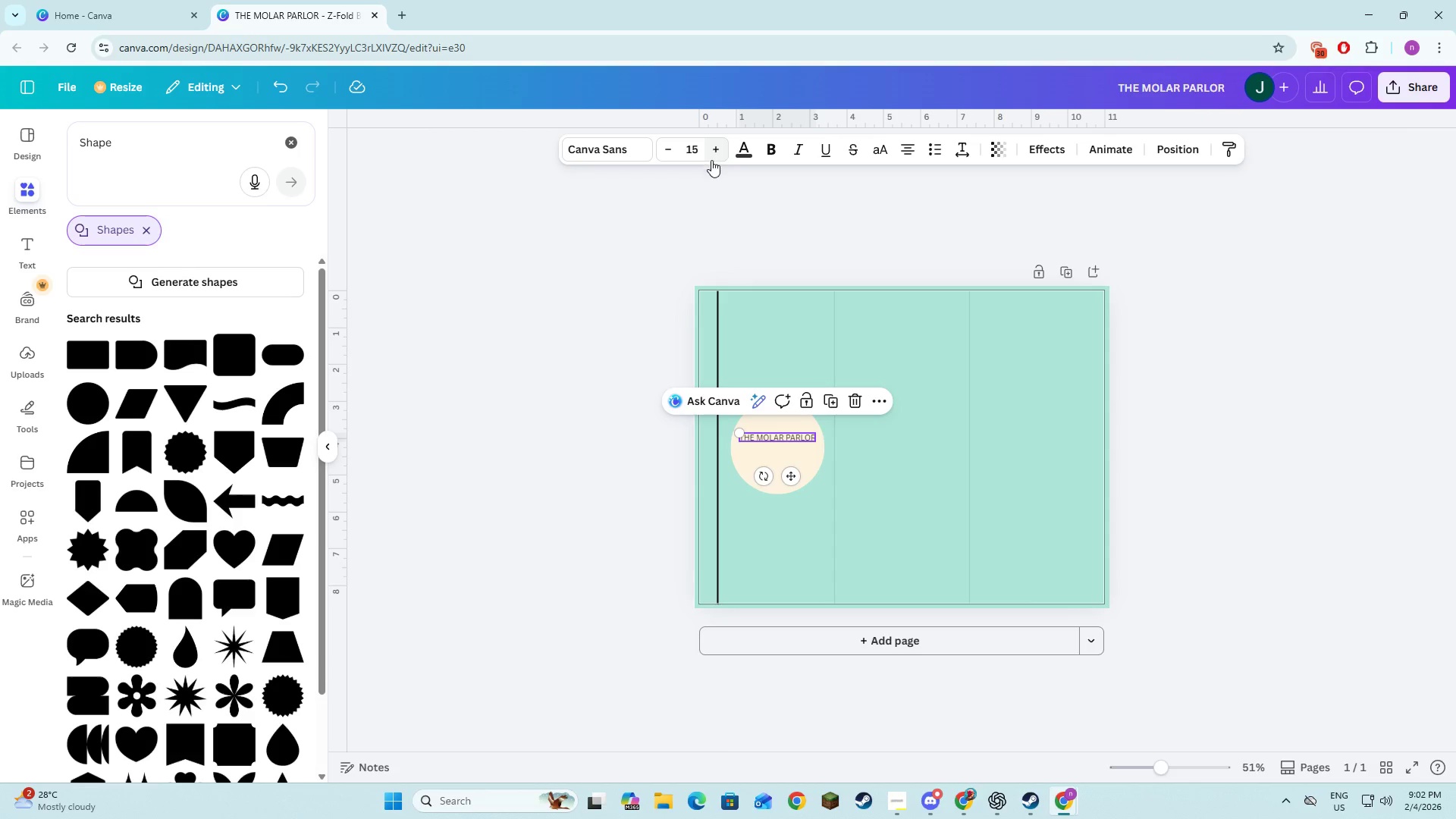 
left_click([613, 412])
 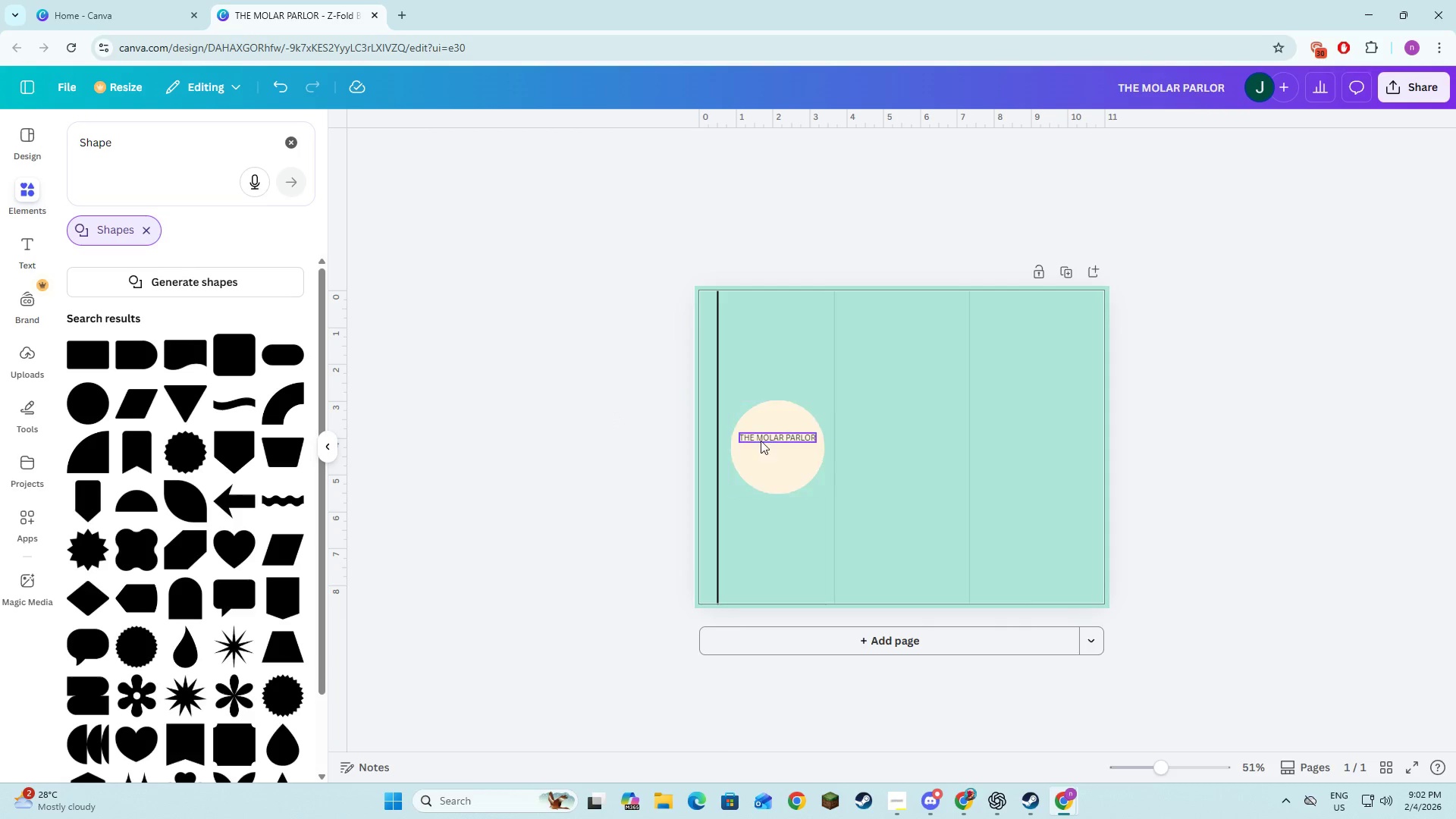 
left_click([761, 441])
 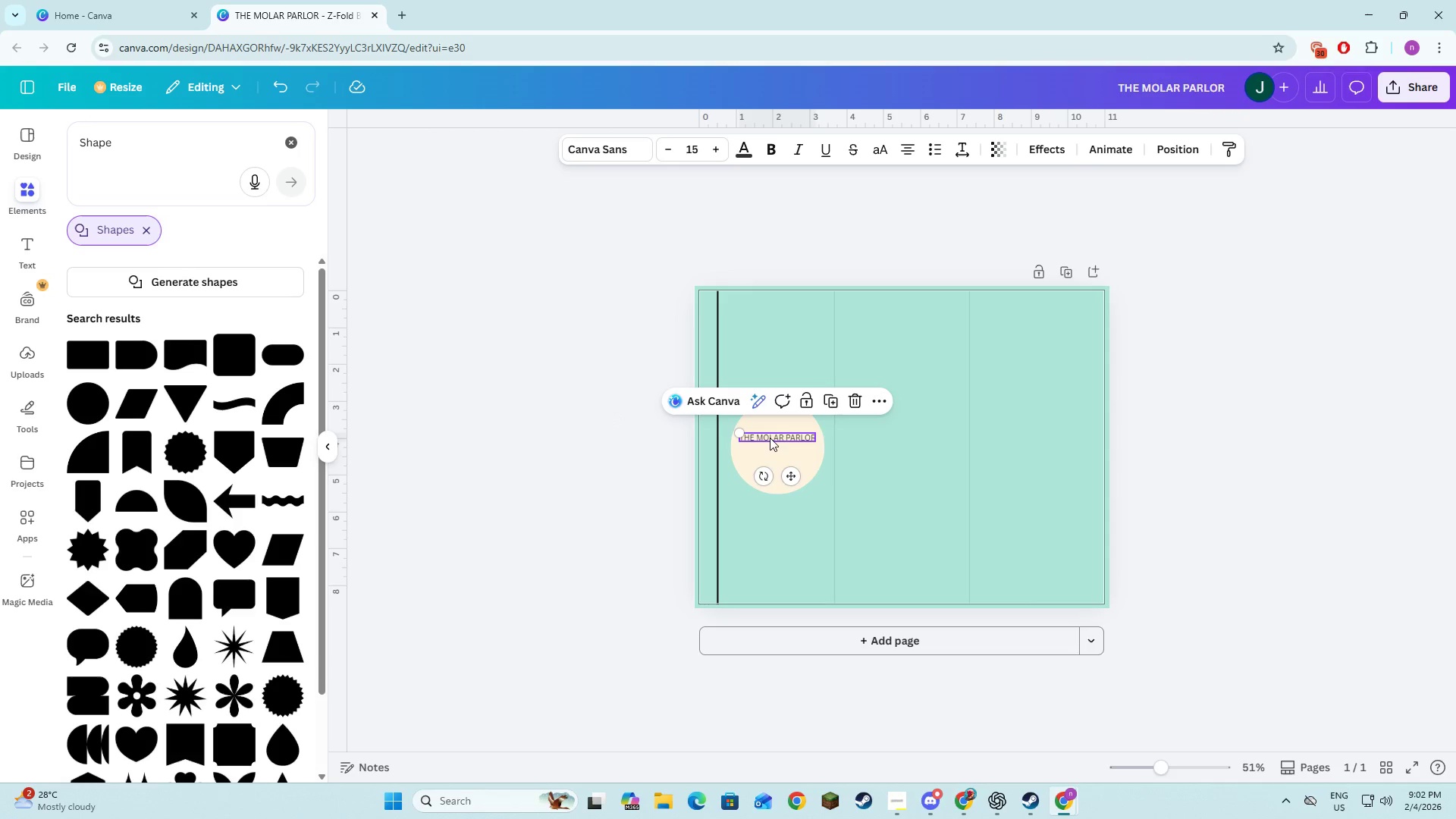 
left_click_drag(start_coordinate=[770, 438], to_coordinate=[770, 445])
 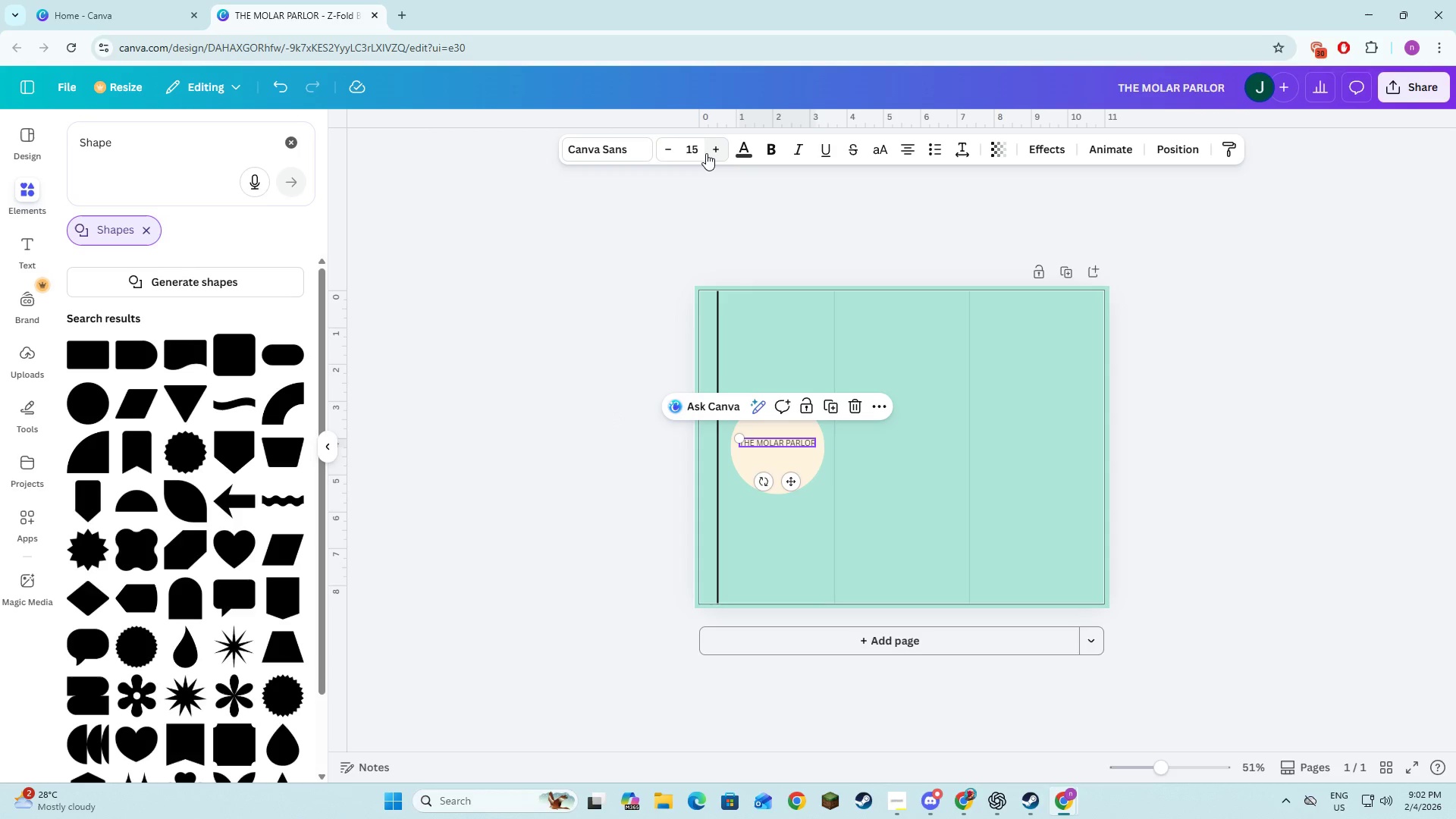 
double_click([706, 153])
 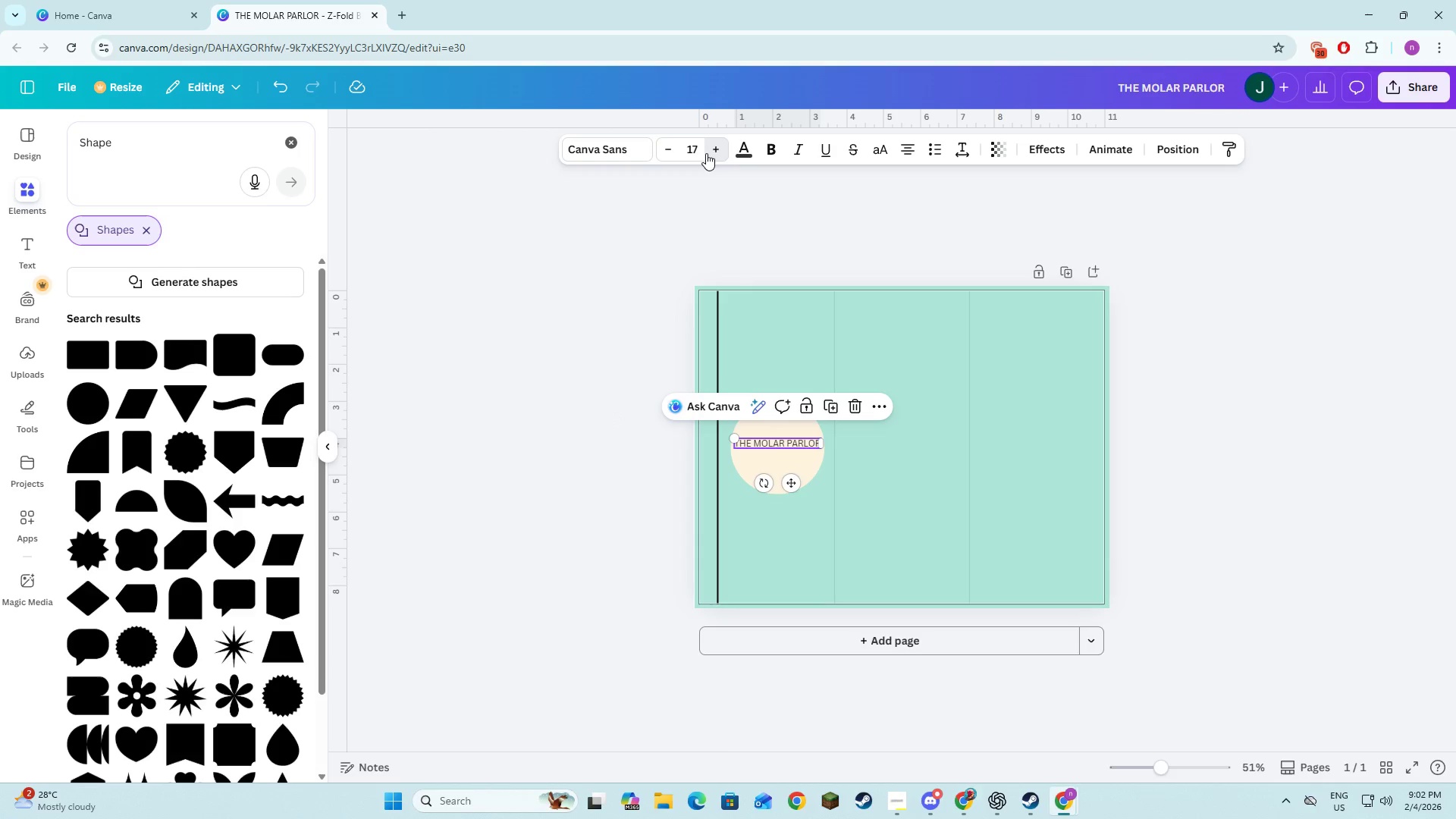 
triple_click([706, 153])
 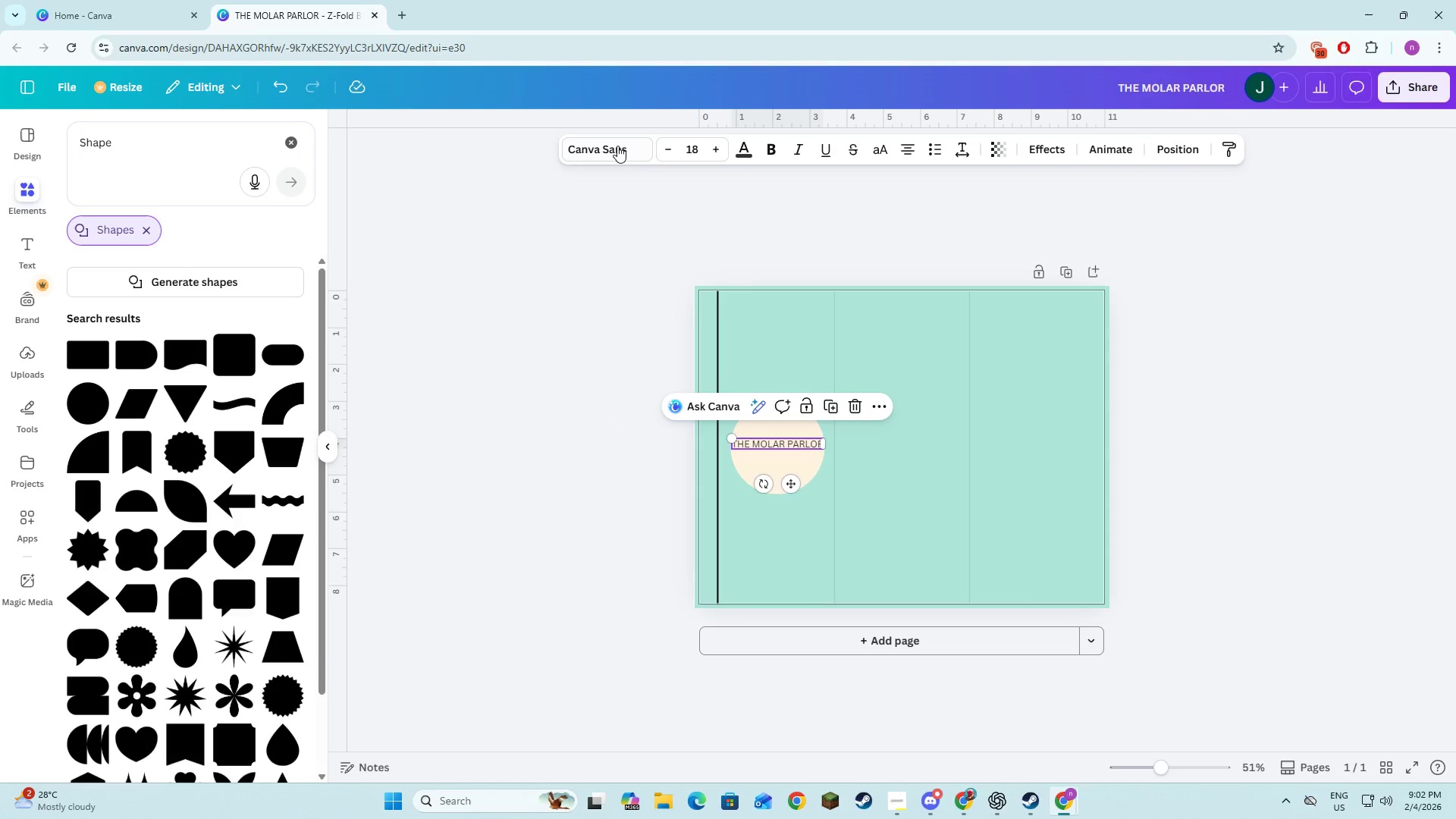 
left_click([617, 146])
 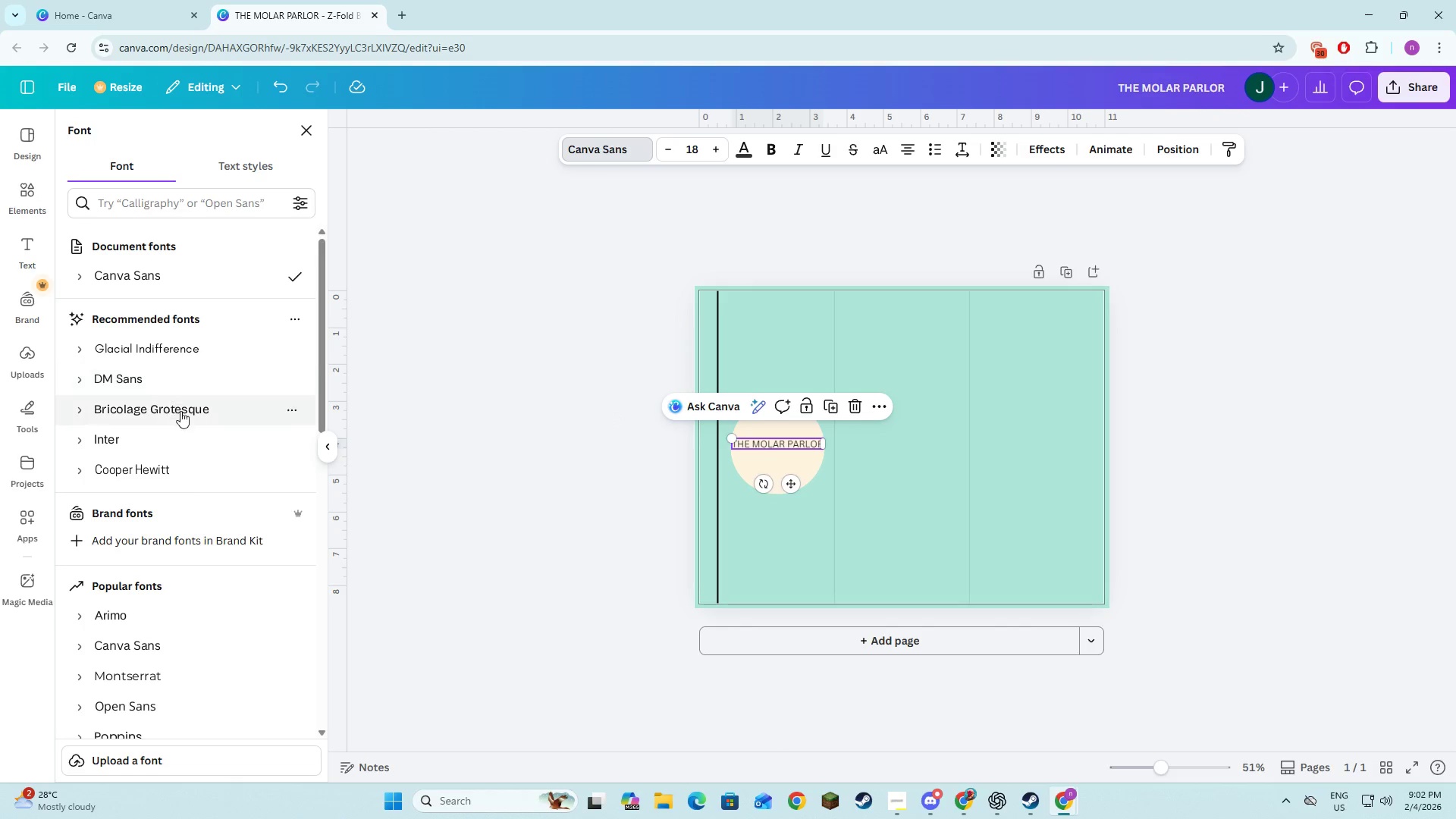 
key(Alt+AltLeft)
 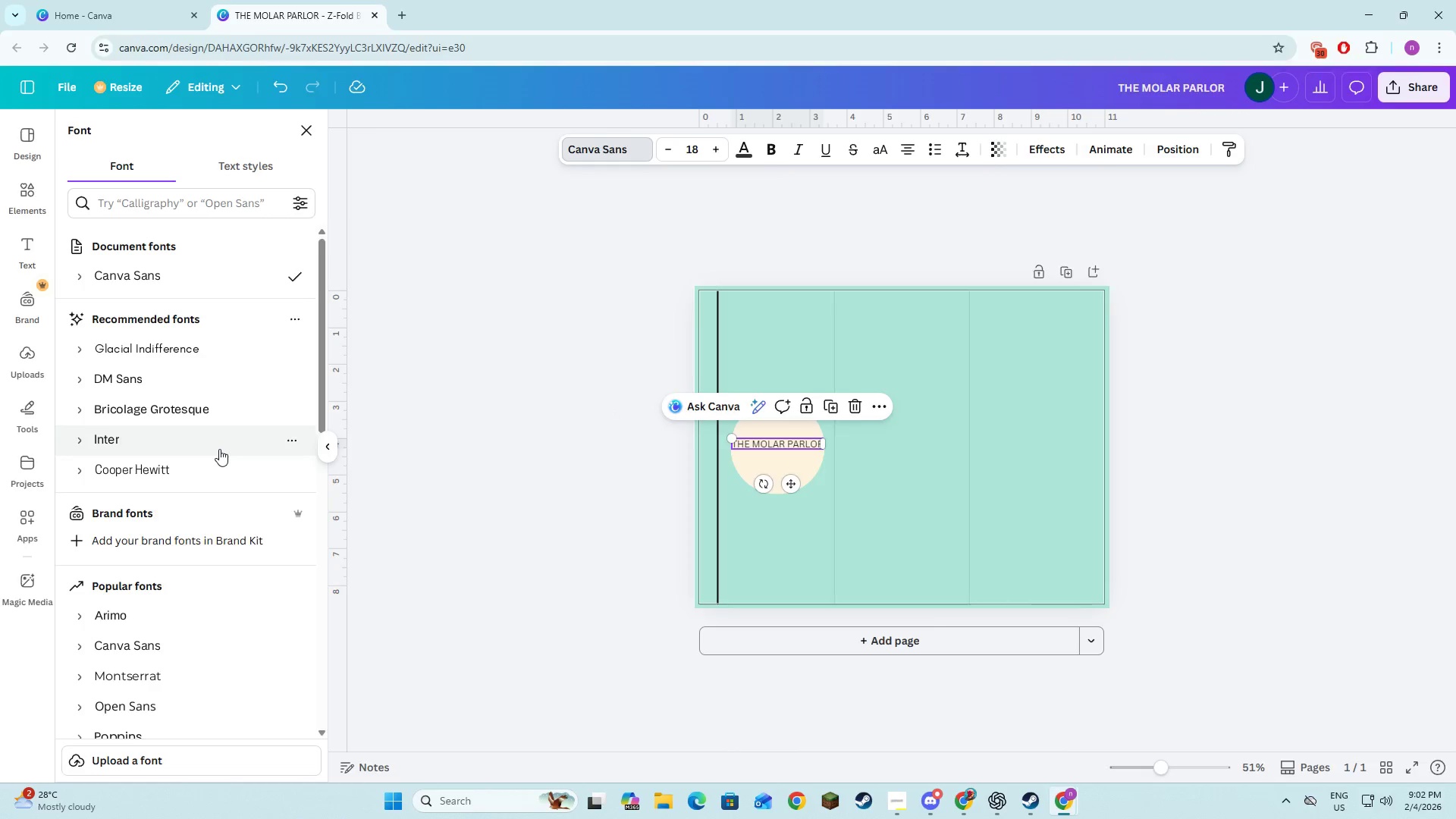 
key(Alt+Tab)
 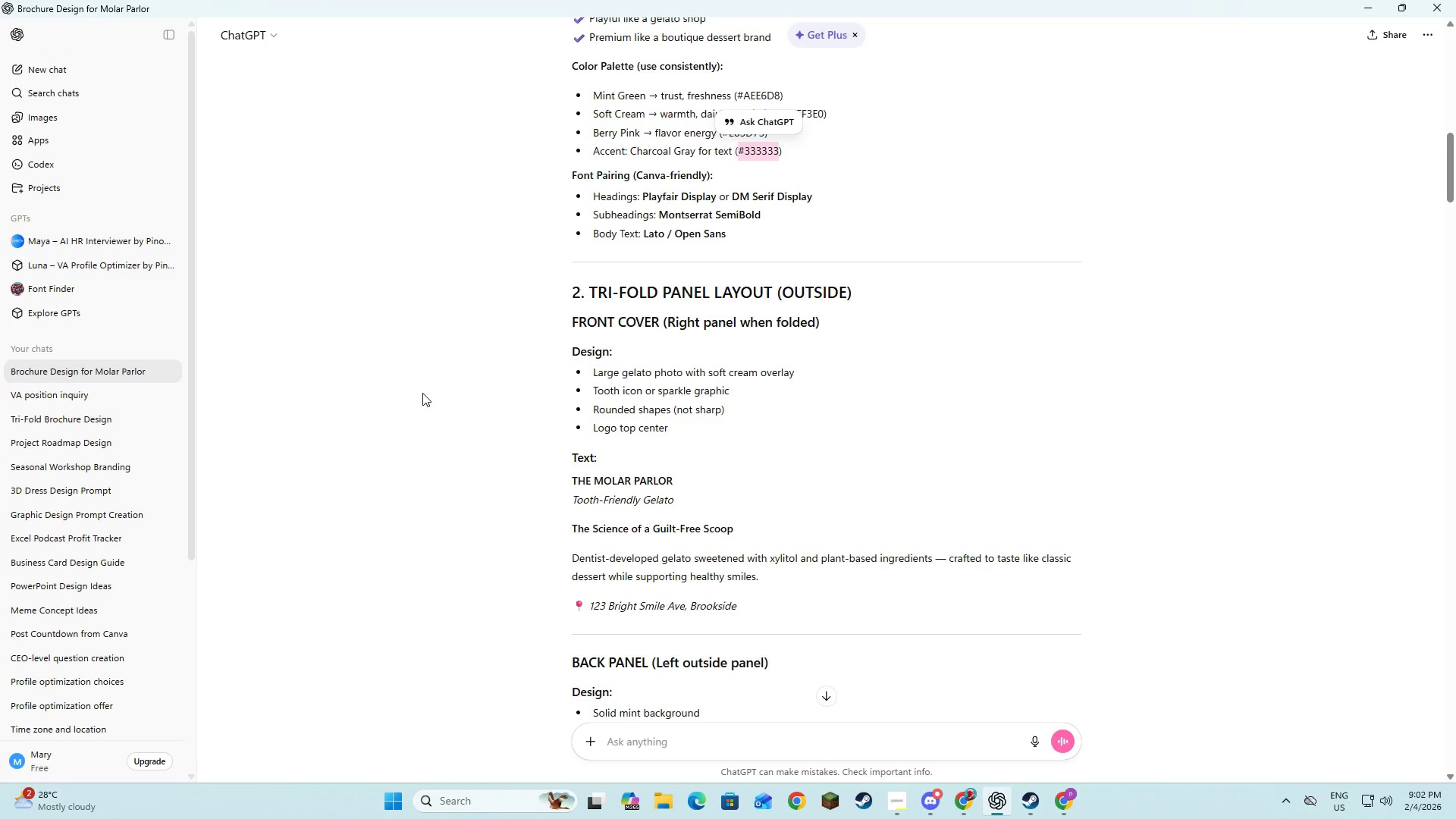 
key(Alt+AltLeft)
 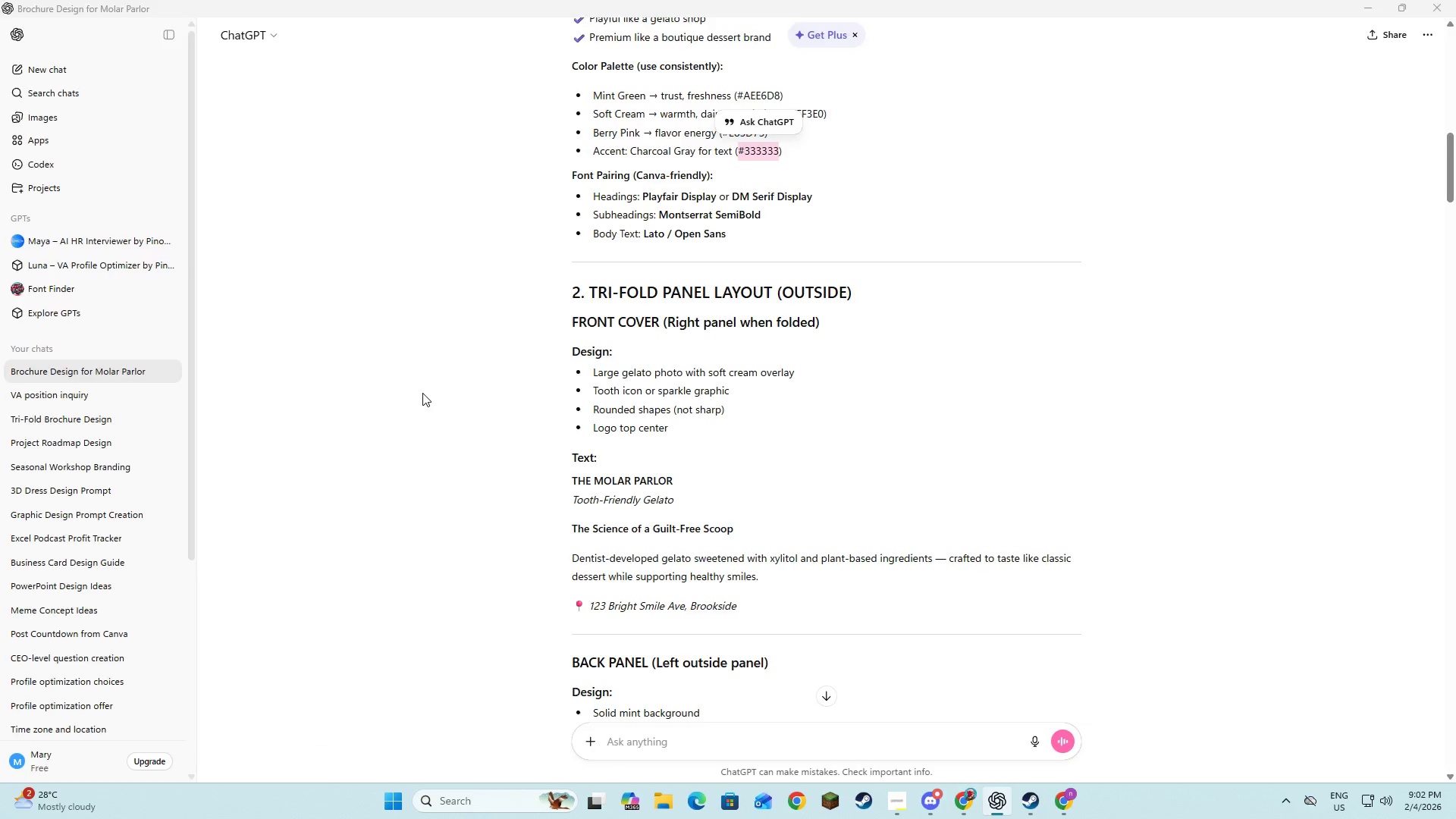 
key(Alt+Tab)
 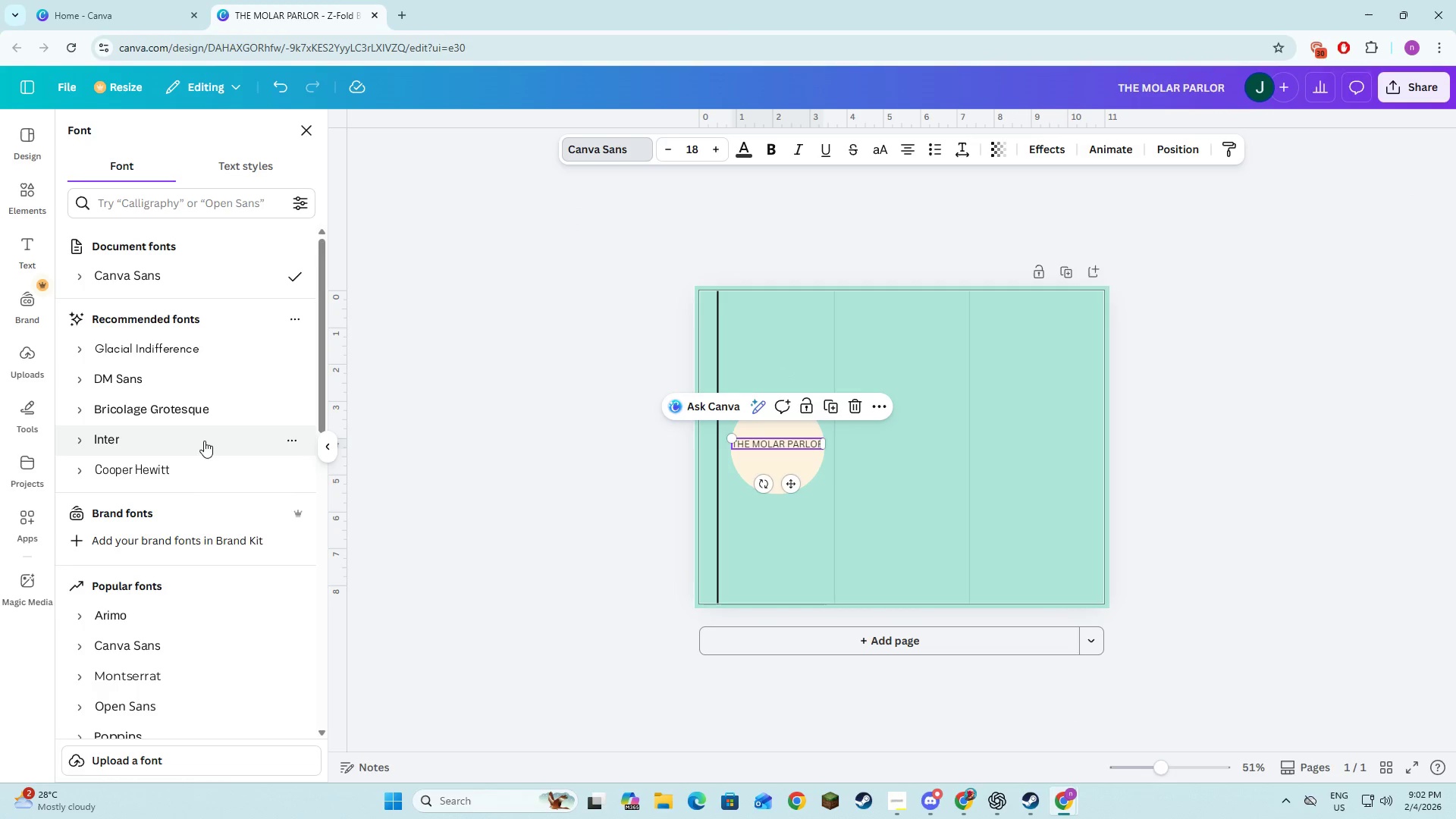 
scroll: coordinate [200, 442], scroll_direction: down, amount: 3.0
 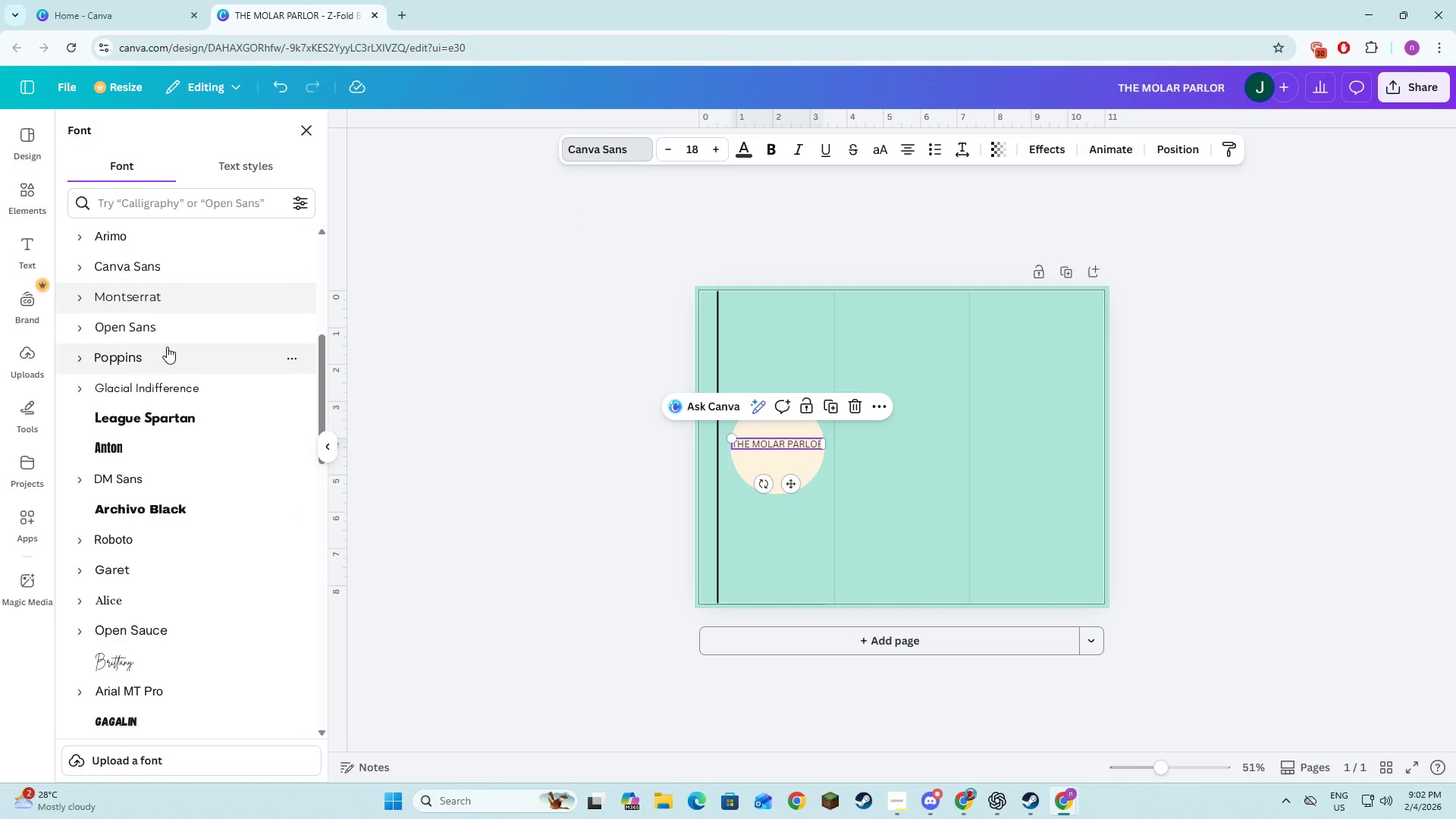 
left_click([172, 359])
 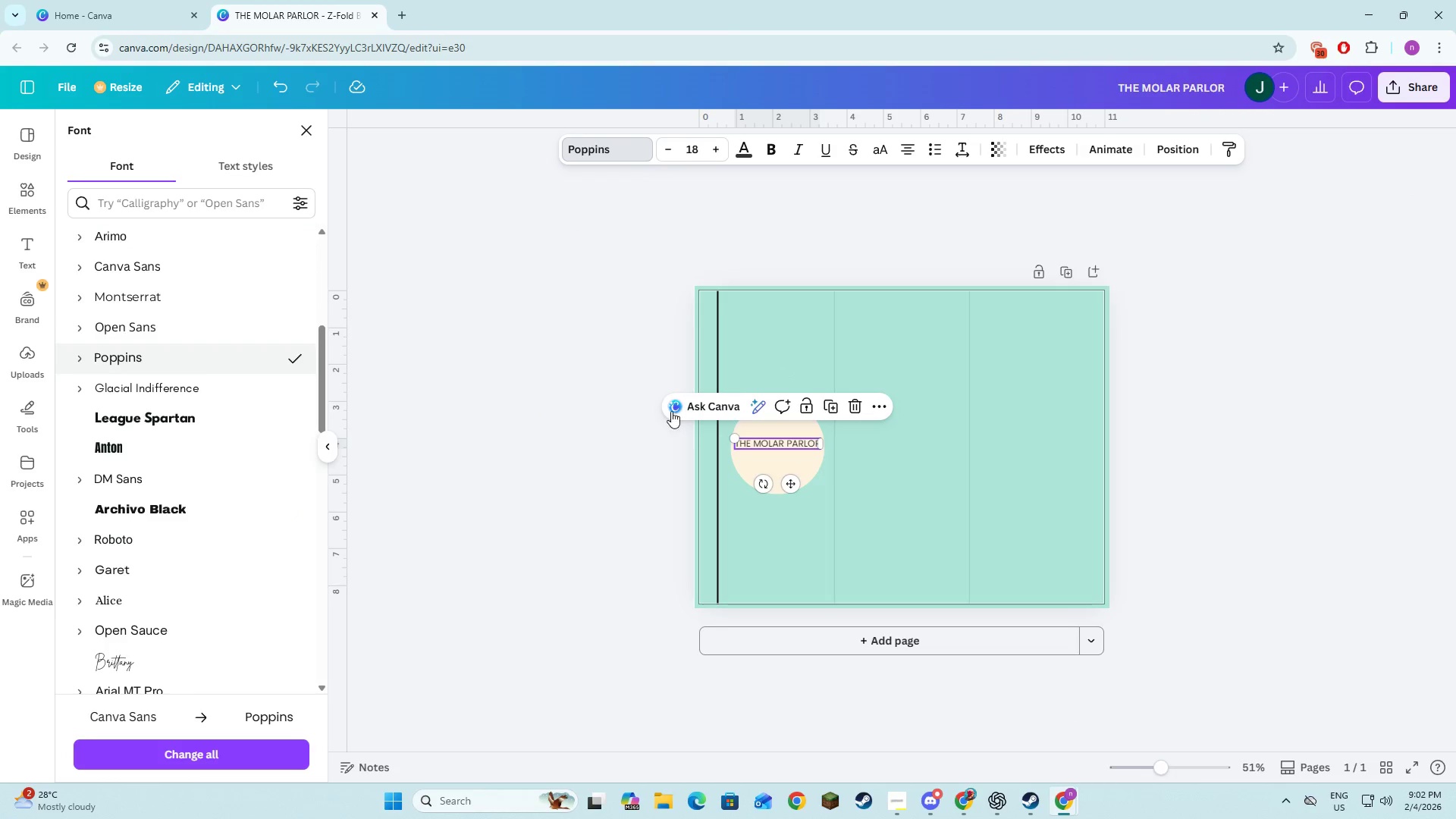 
left_click([642, 453])
 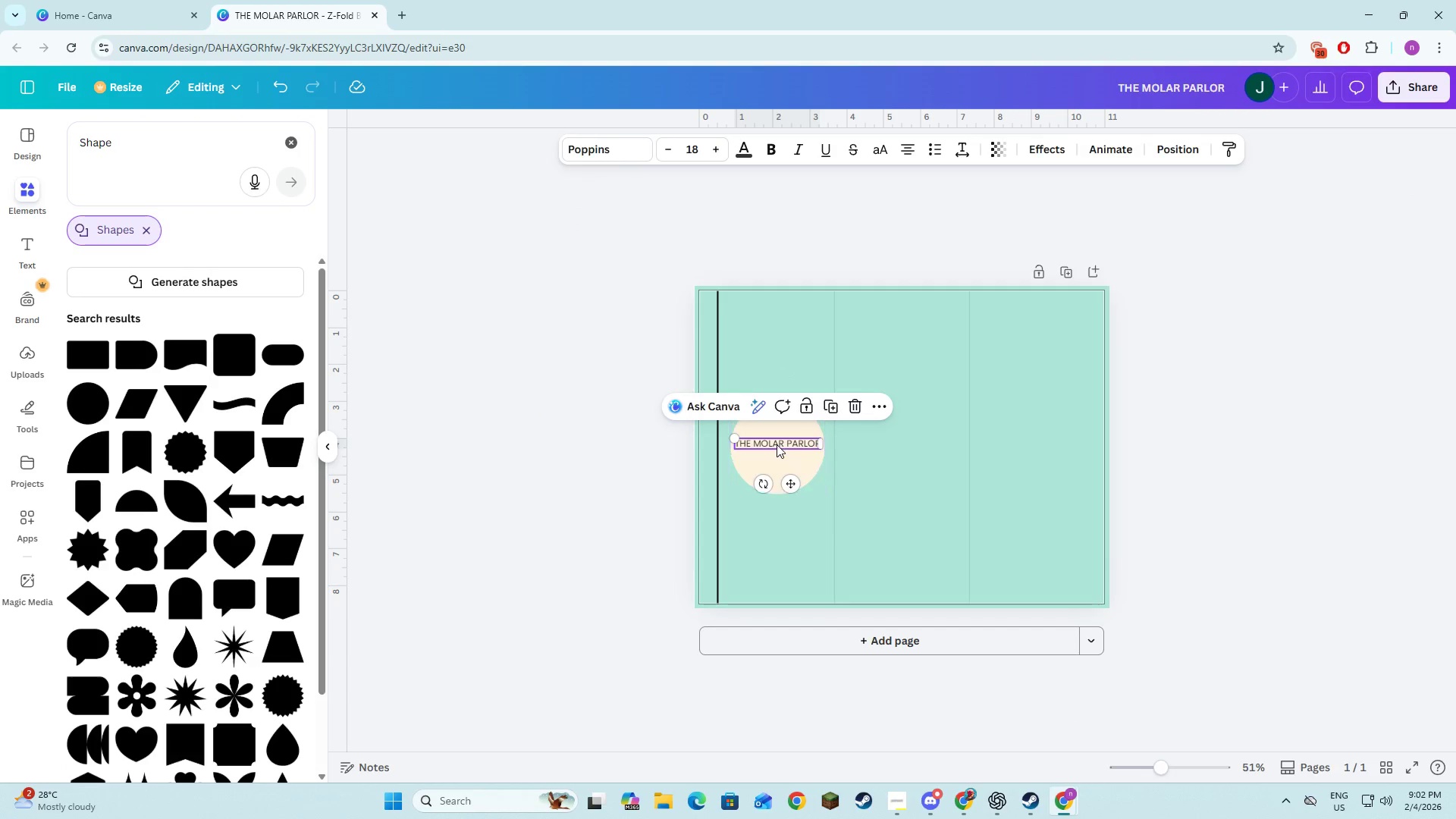 
left_click([777, 444])
 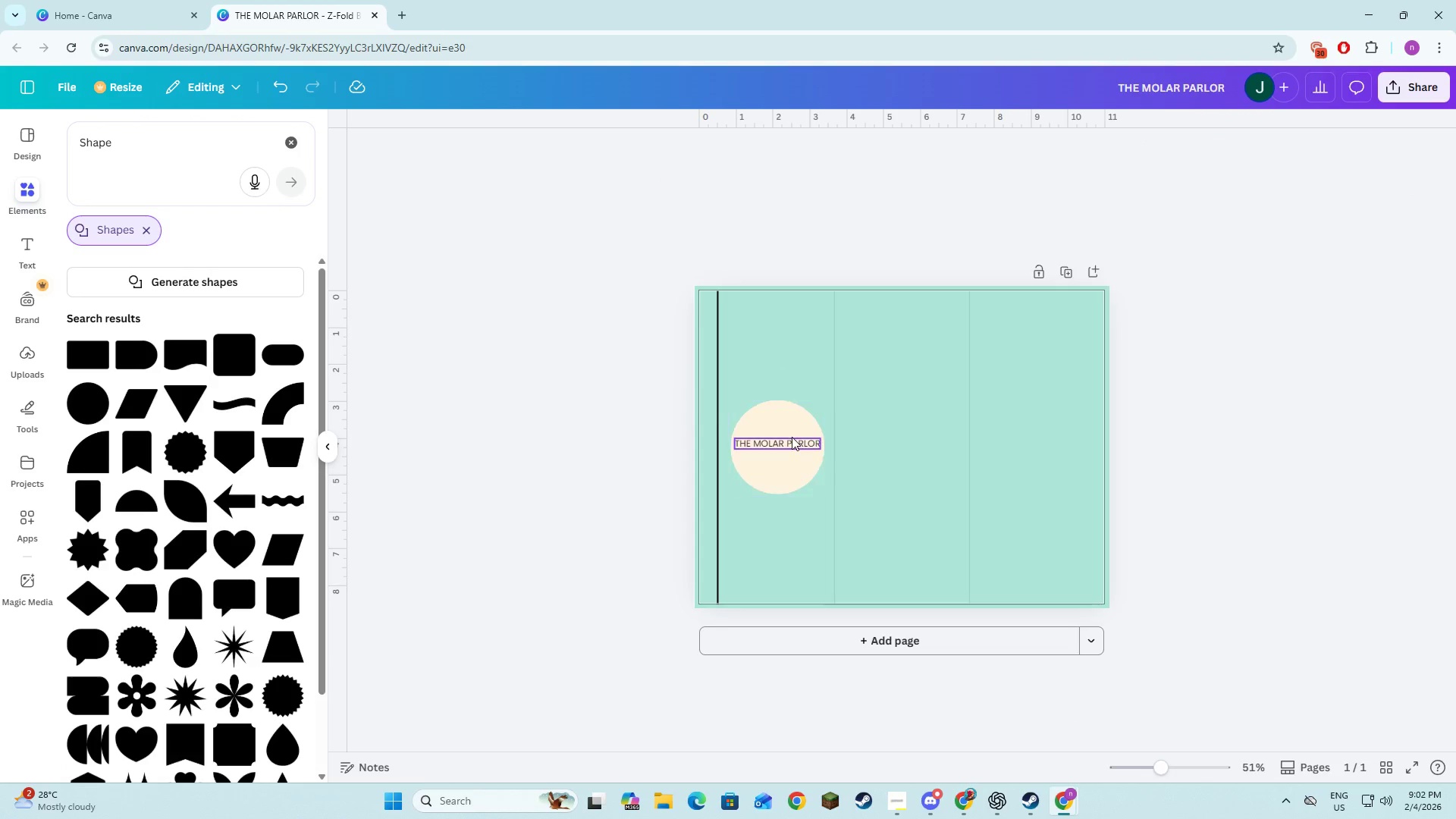 
left_click([792, 441])
 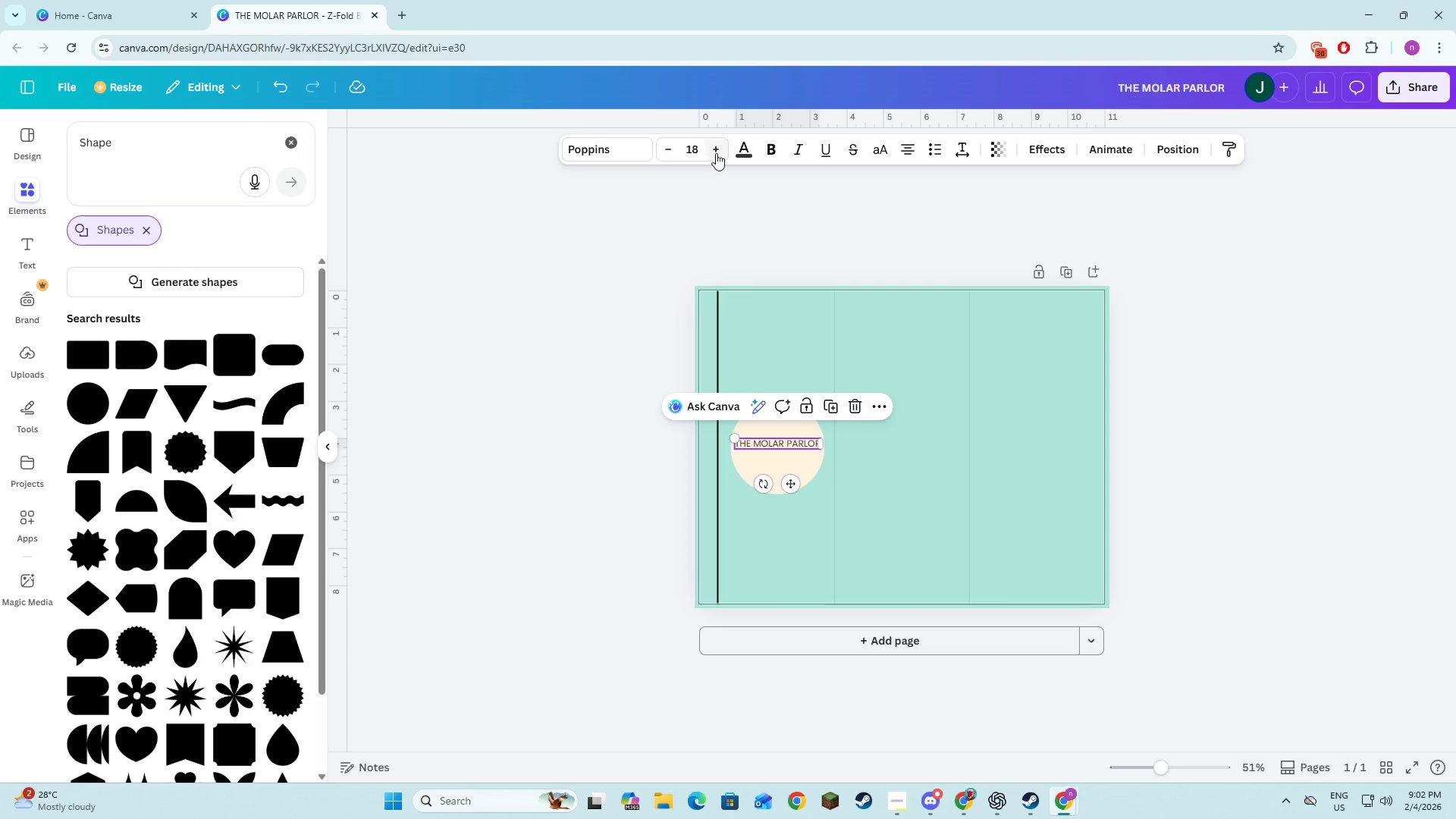 
double_click([715, 152])
 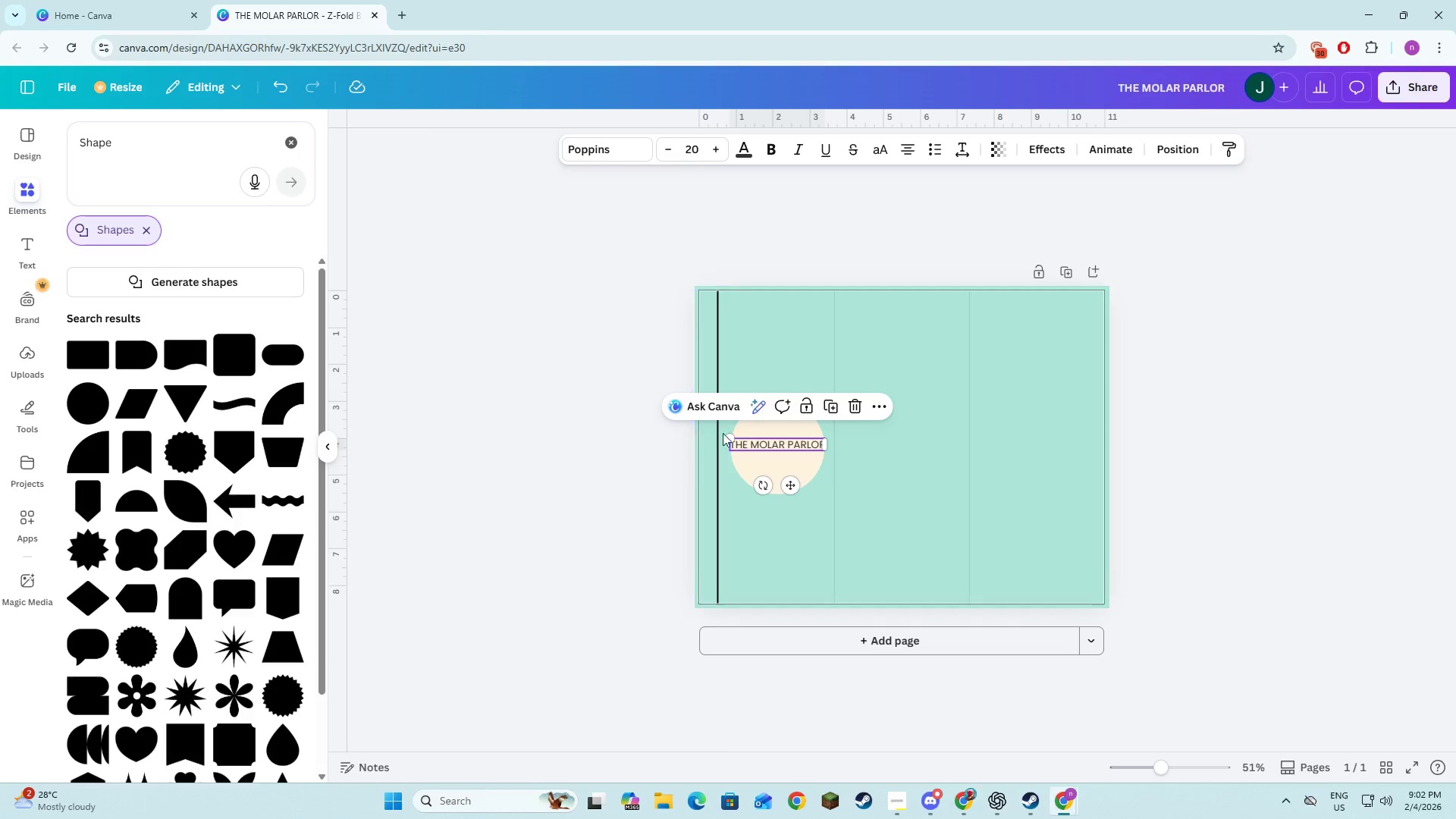 
left_click([608, 531])
 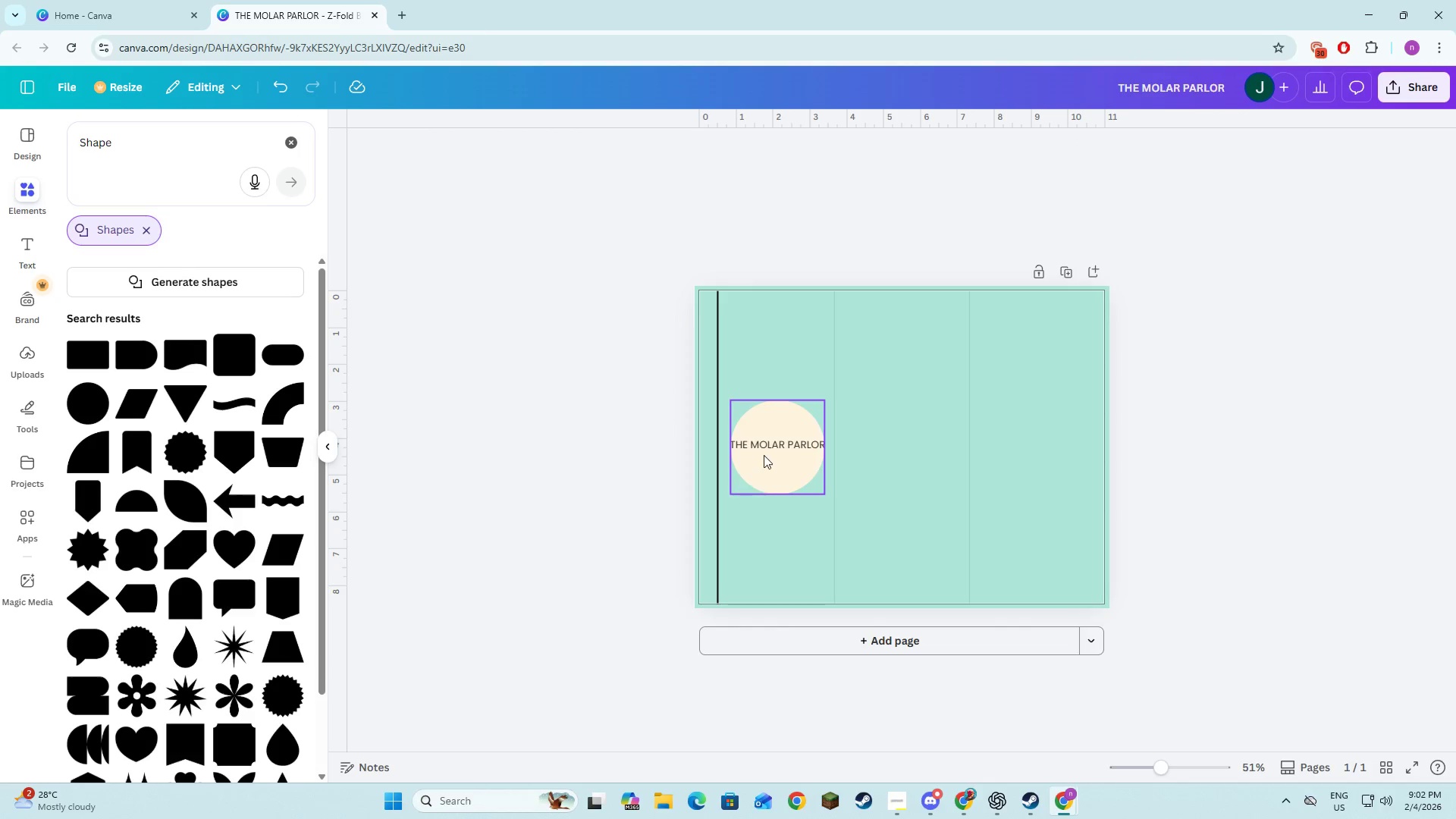 
left_click([765, 450])
 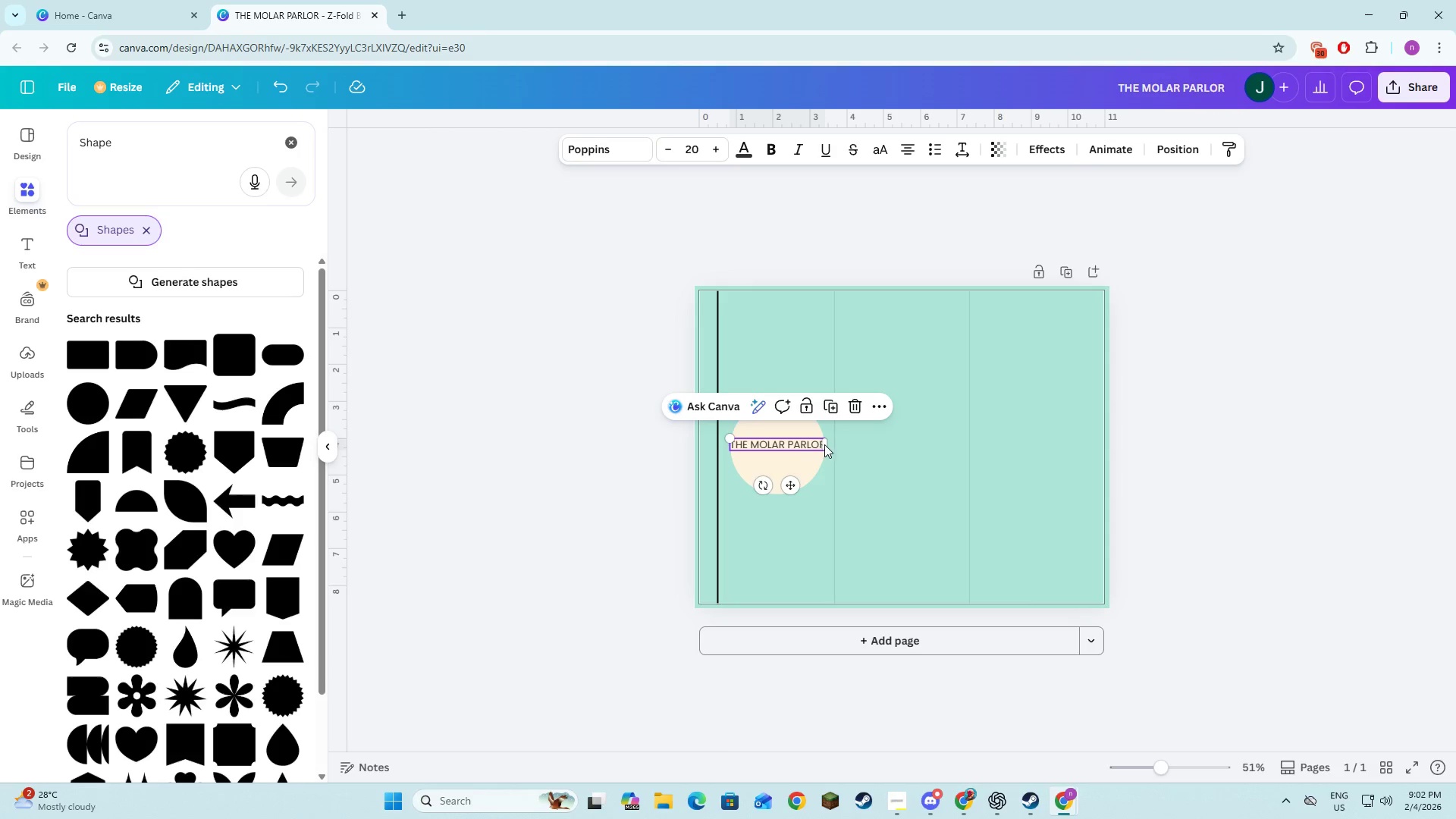 
left_click_drag(start_coordinate=[824, 444], to_coordinate=[821, 444])
 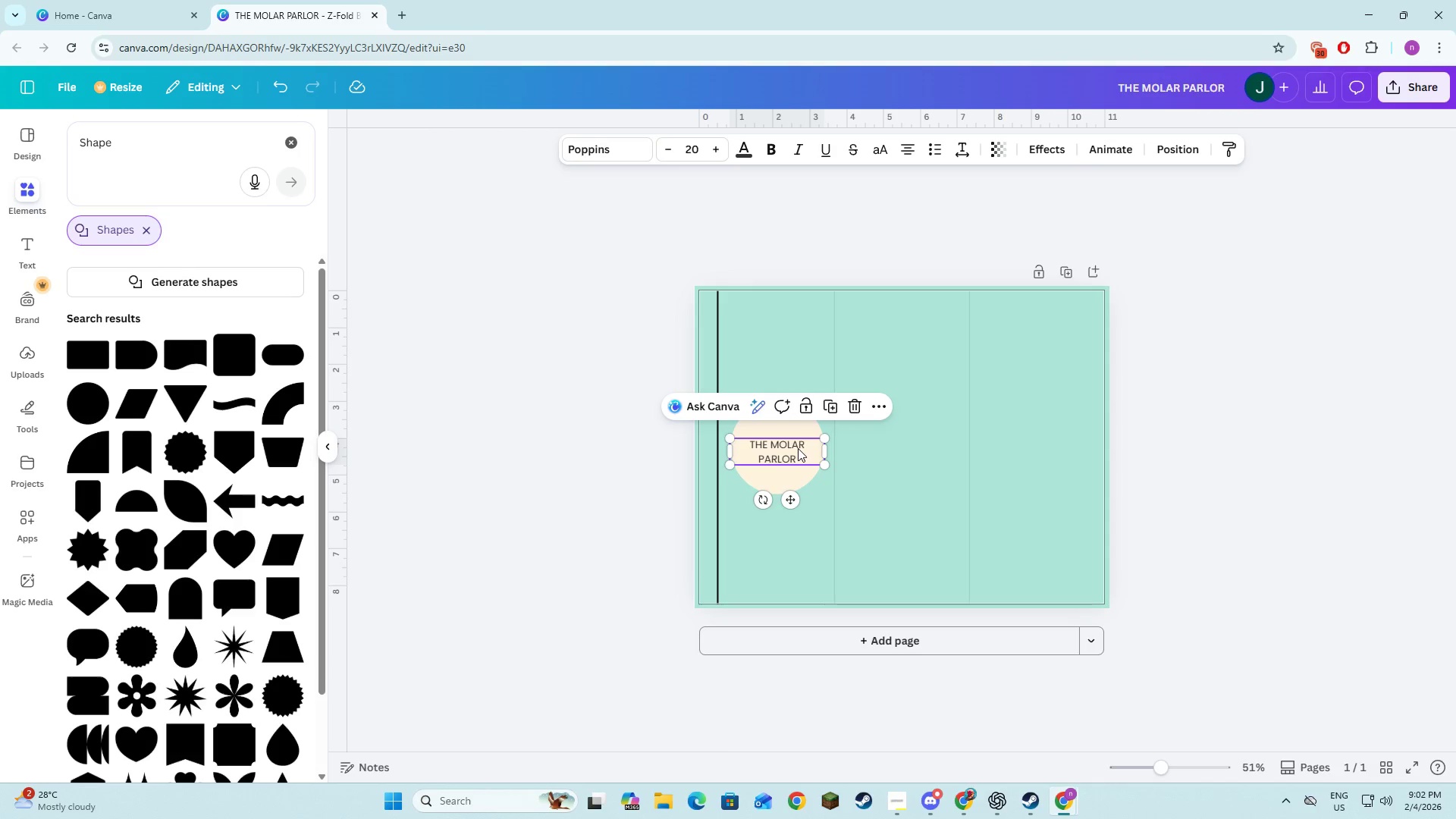 
left_click_drag(start_coordinate=[798, 448], to_coordinate=[798, 431])
 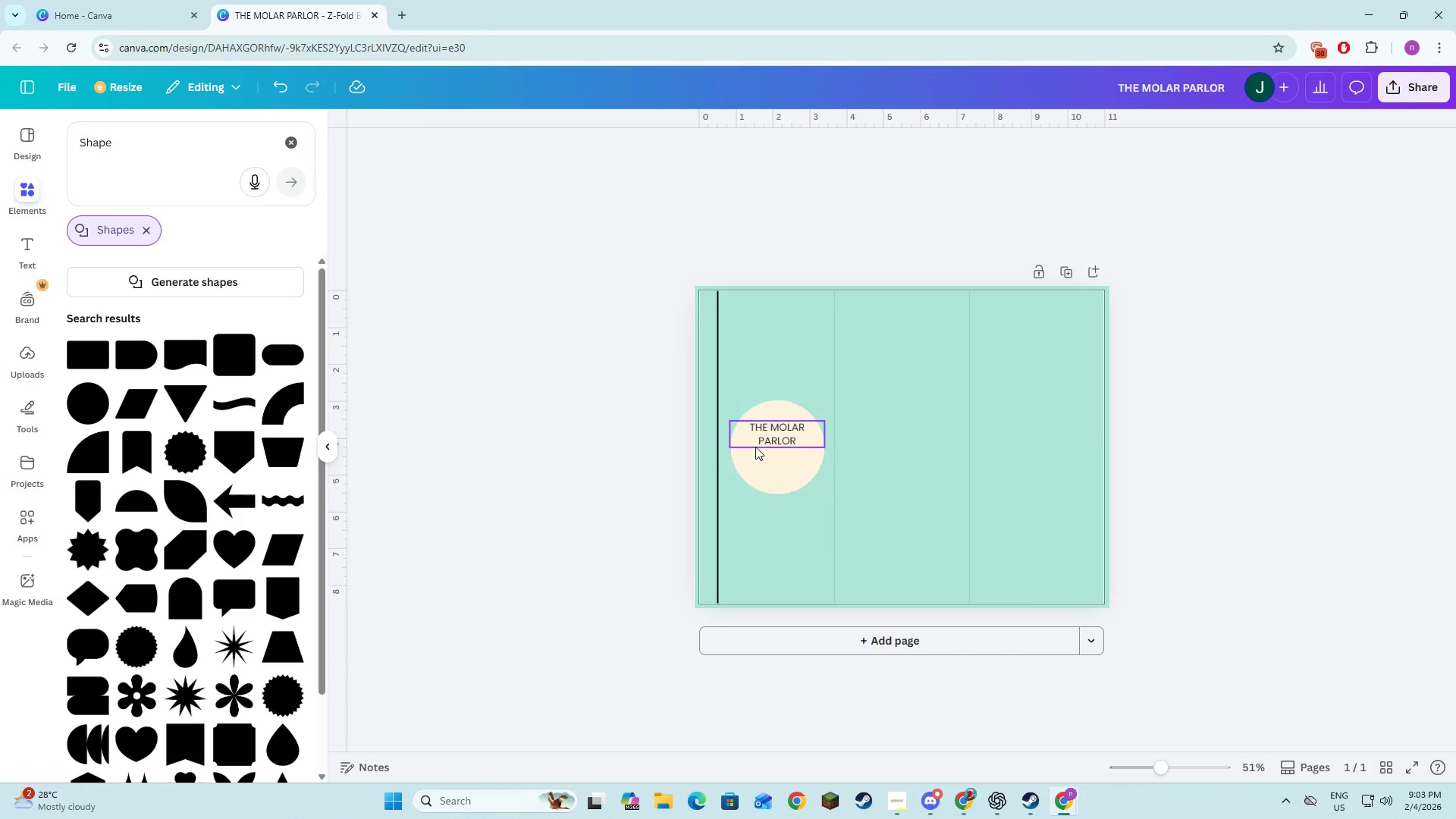 
left_click([761, 440])
 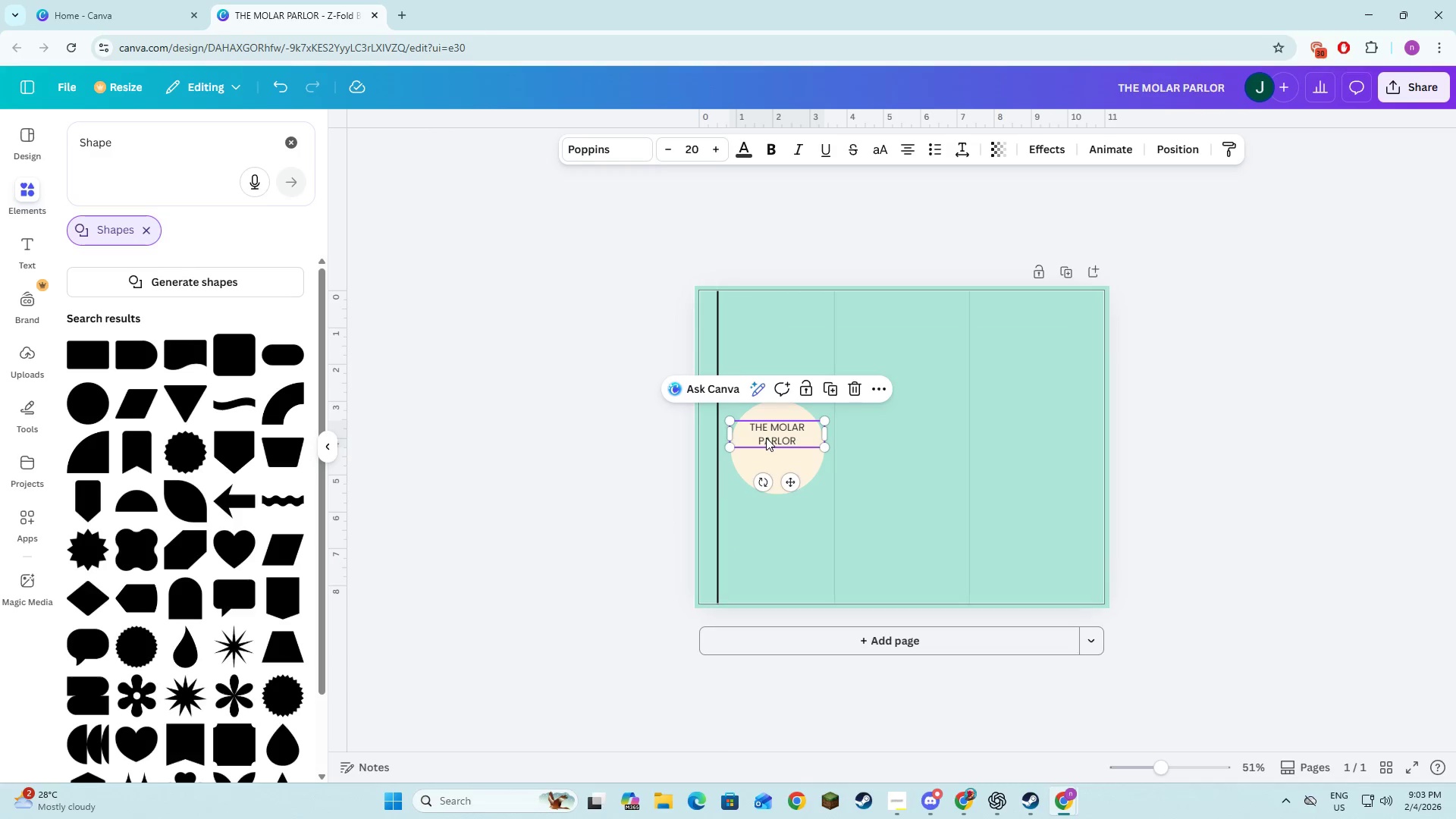 
left_click_drag(start_coordinate=[766, 438], to_coordinate=[767, 447])
 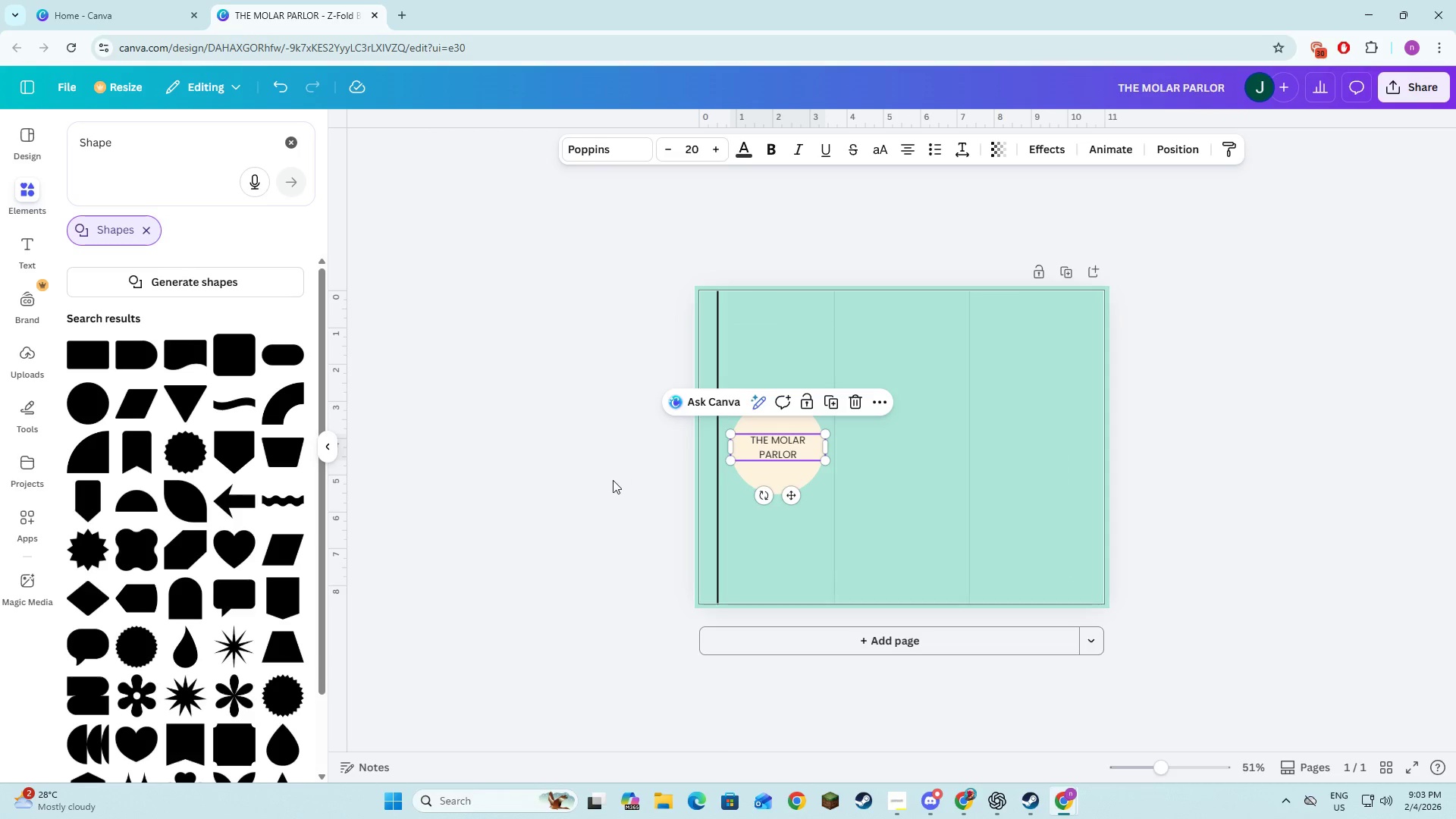 
left_click([613, 480])
 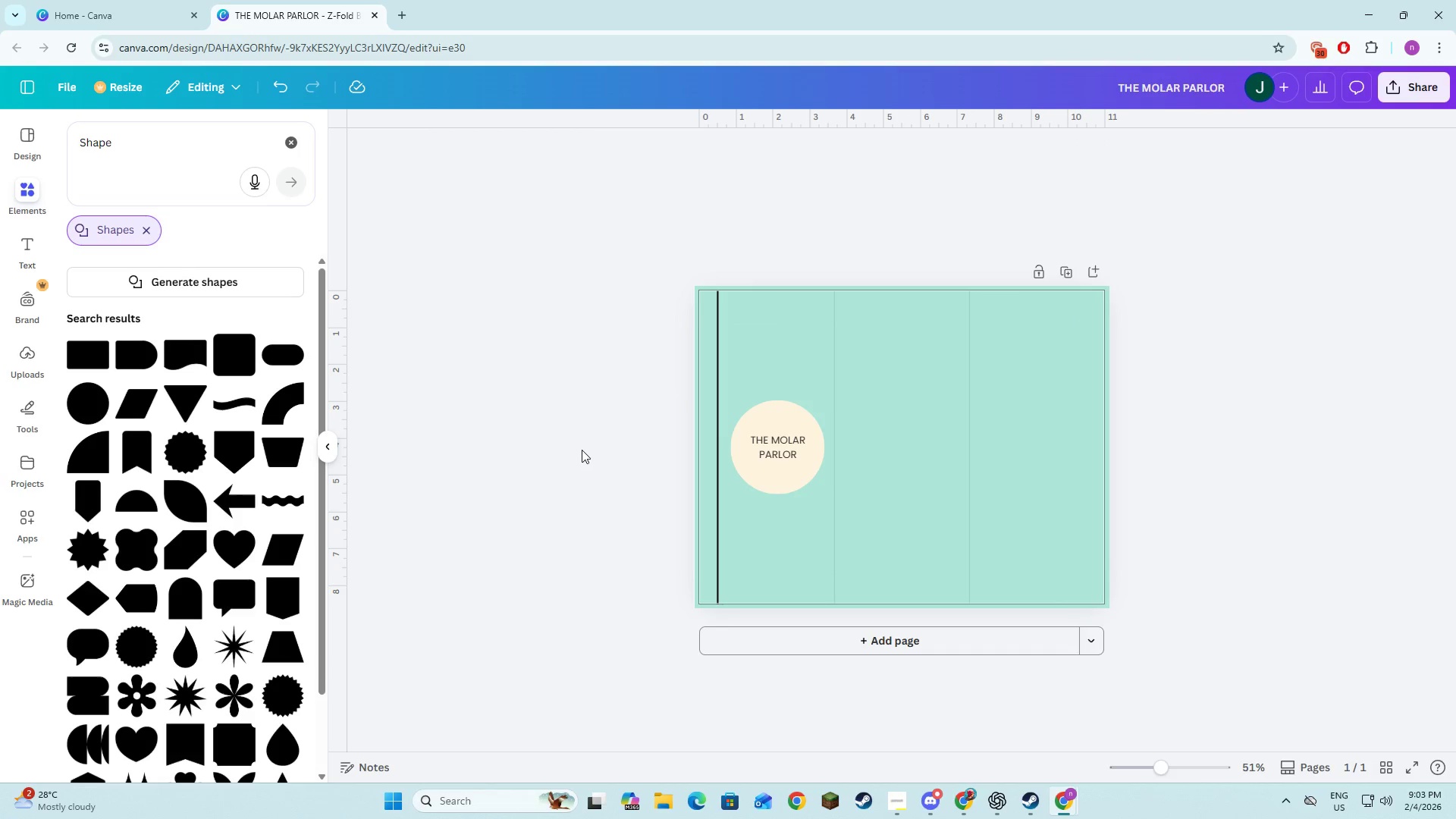 
key(Alt+AltLeft)
 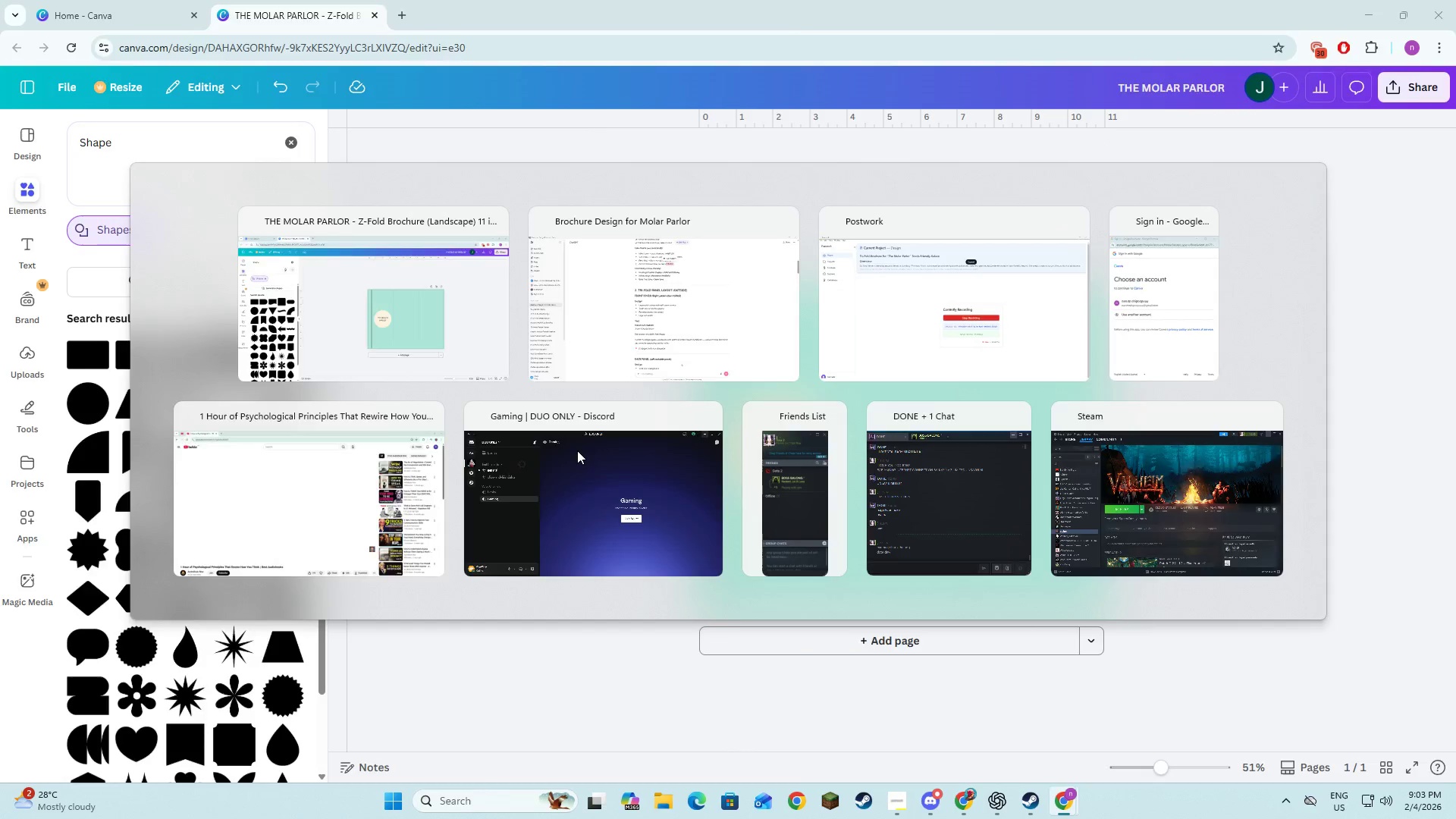 
key(Alt+Tab)
 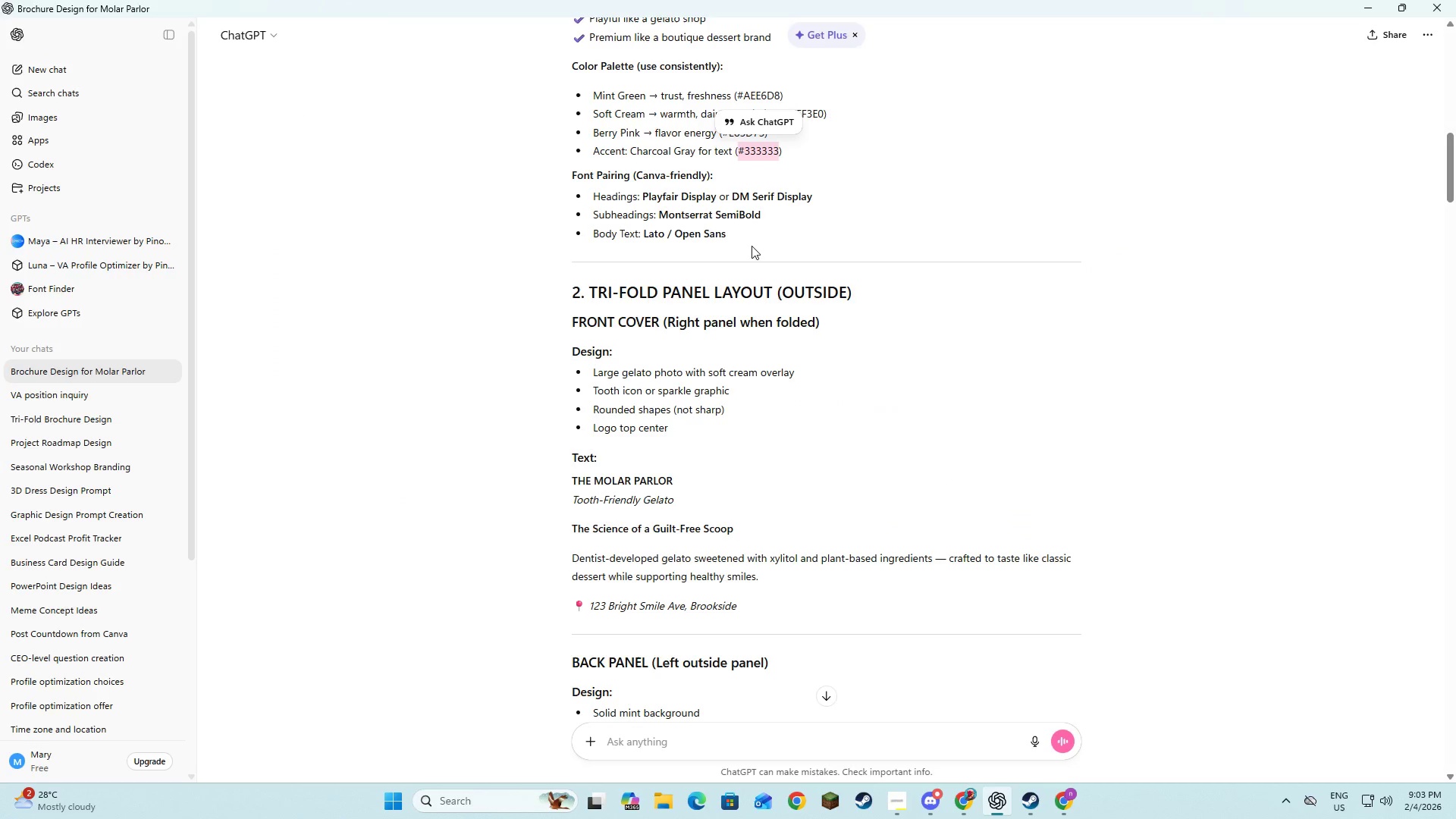 
left_click([748, 242])
 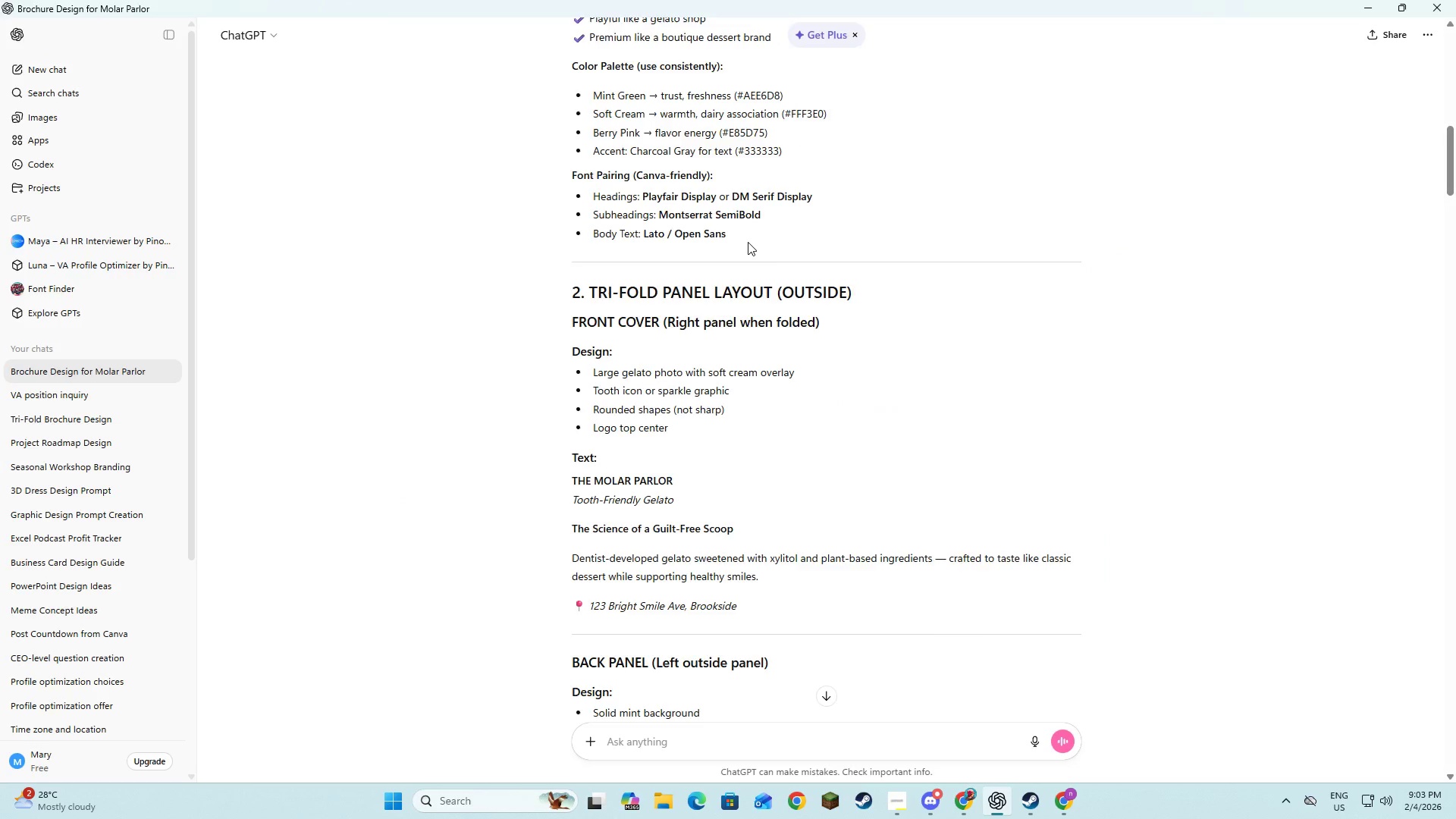 
scroll: coordinate [726, 236], scroll_direction: up, amount: 5.0
 